 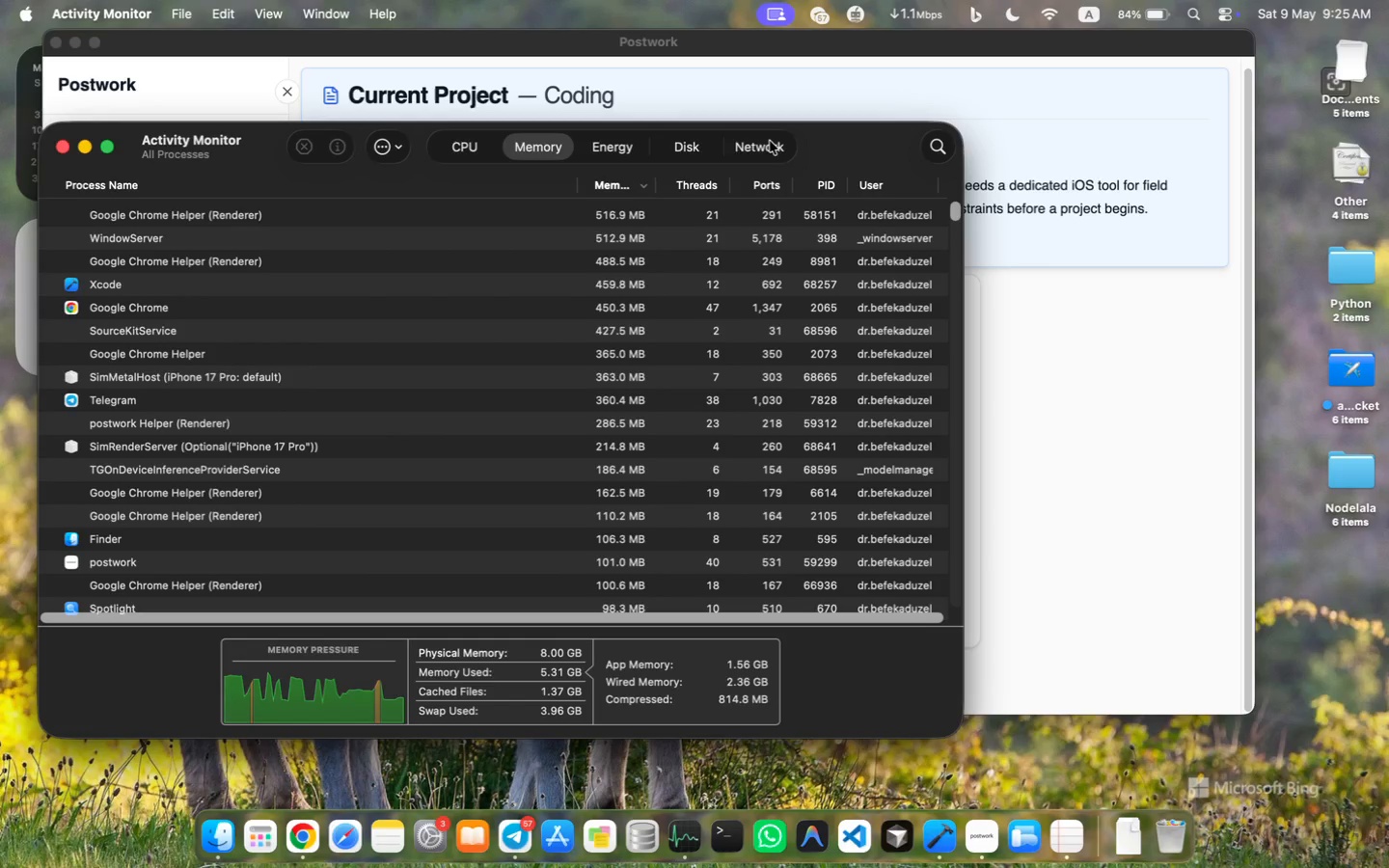 
left_click_drag(start_coordinate=[833, 142], to_coordinate=[776, 151])
 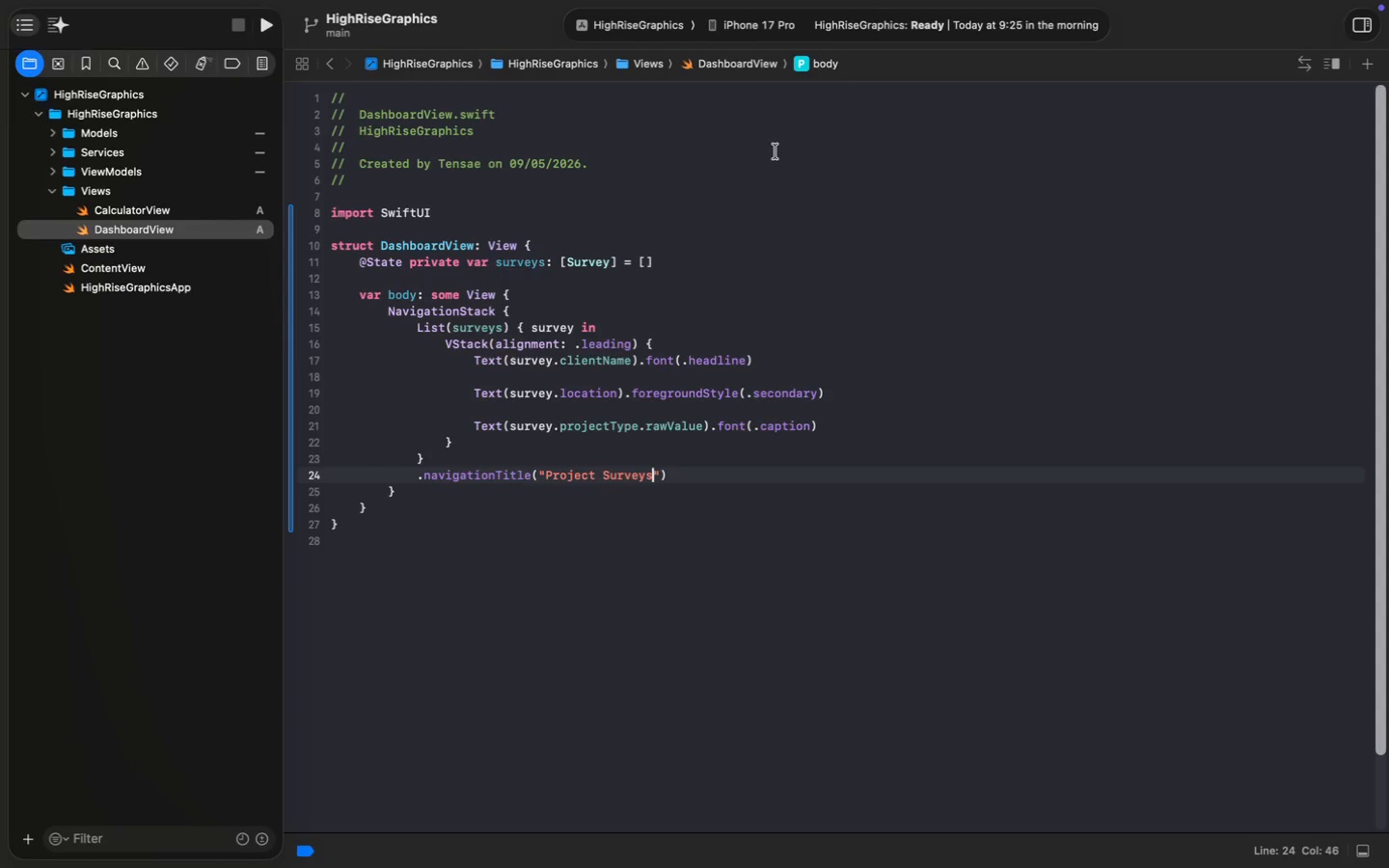 
wait(9.82)
 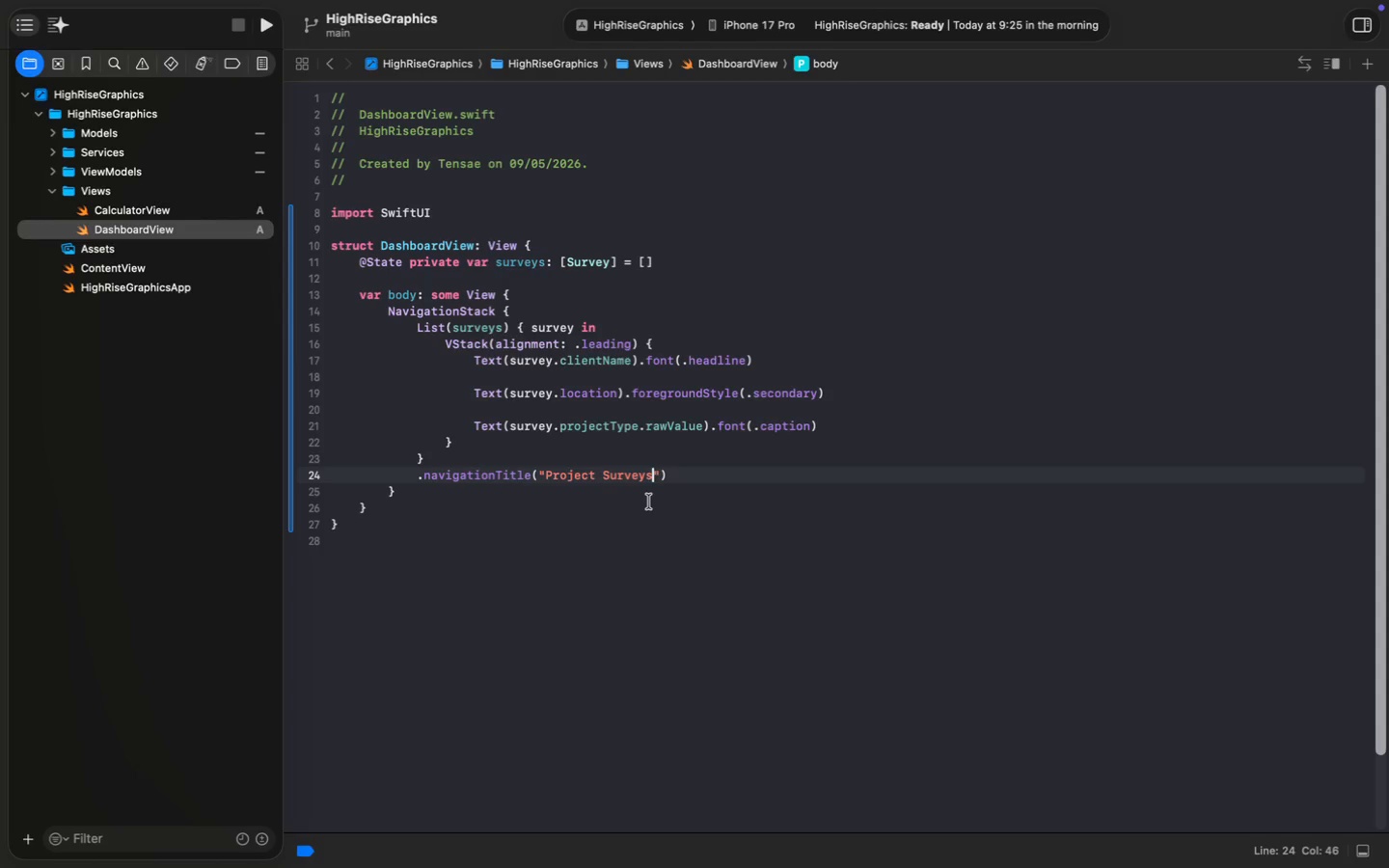 
key(Meta+CommandLeft)
 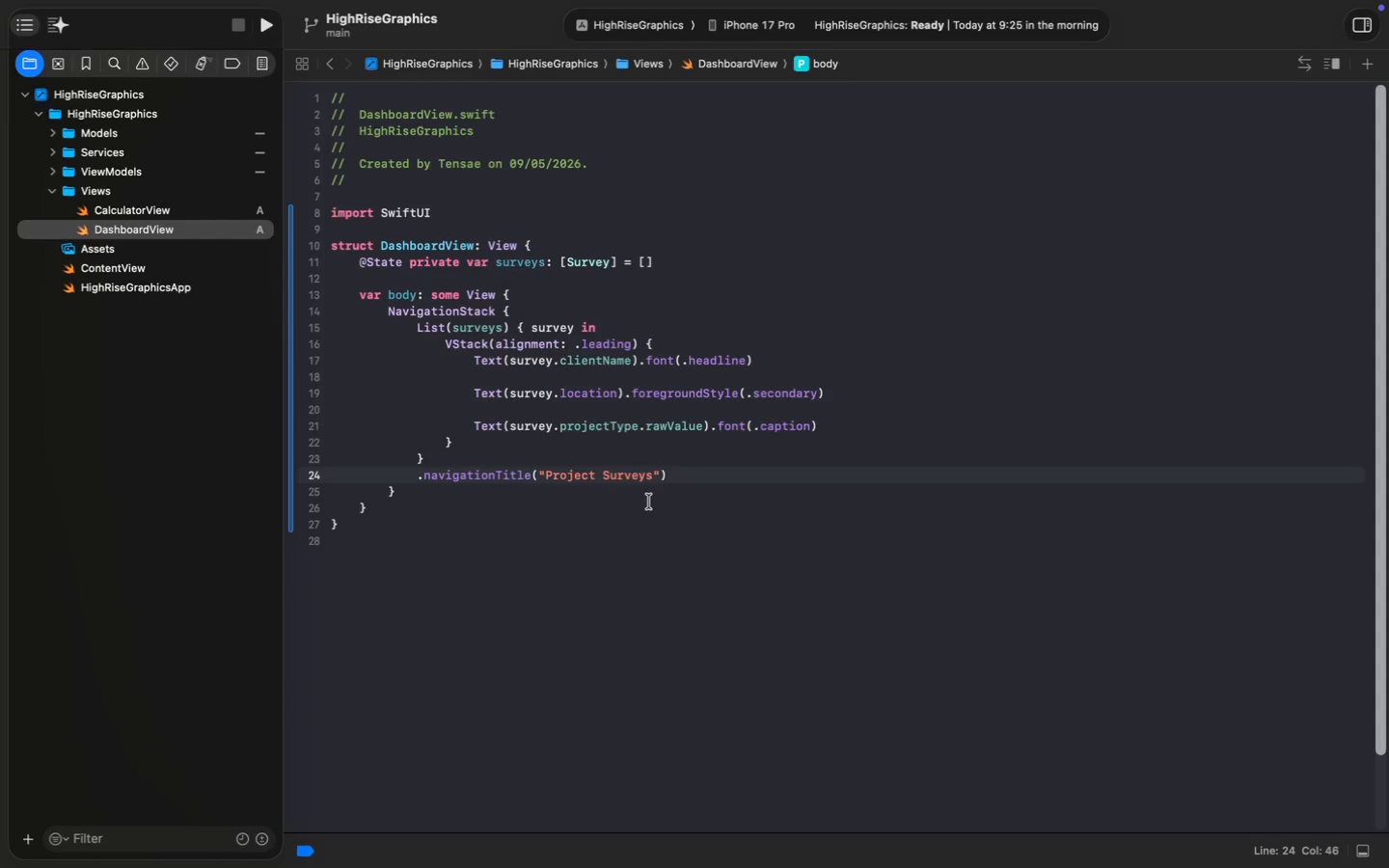 
key(Meta+N)
 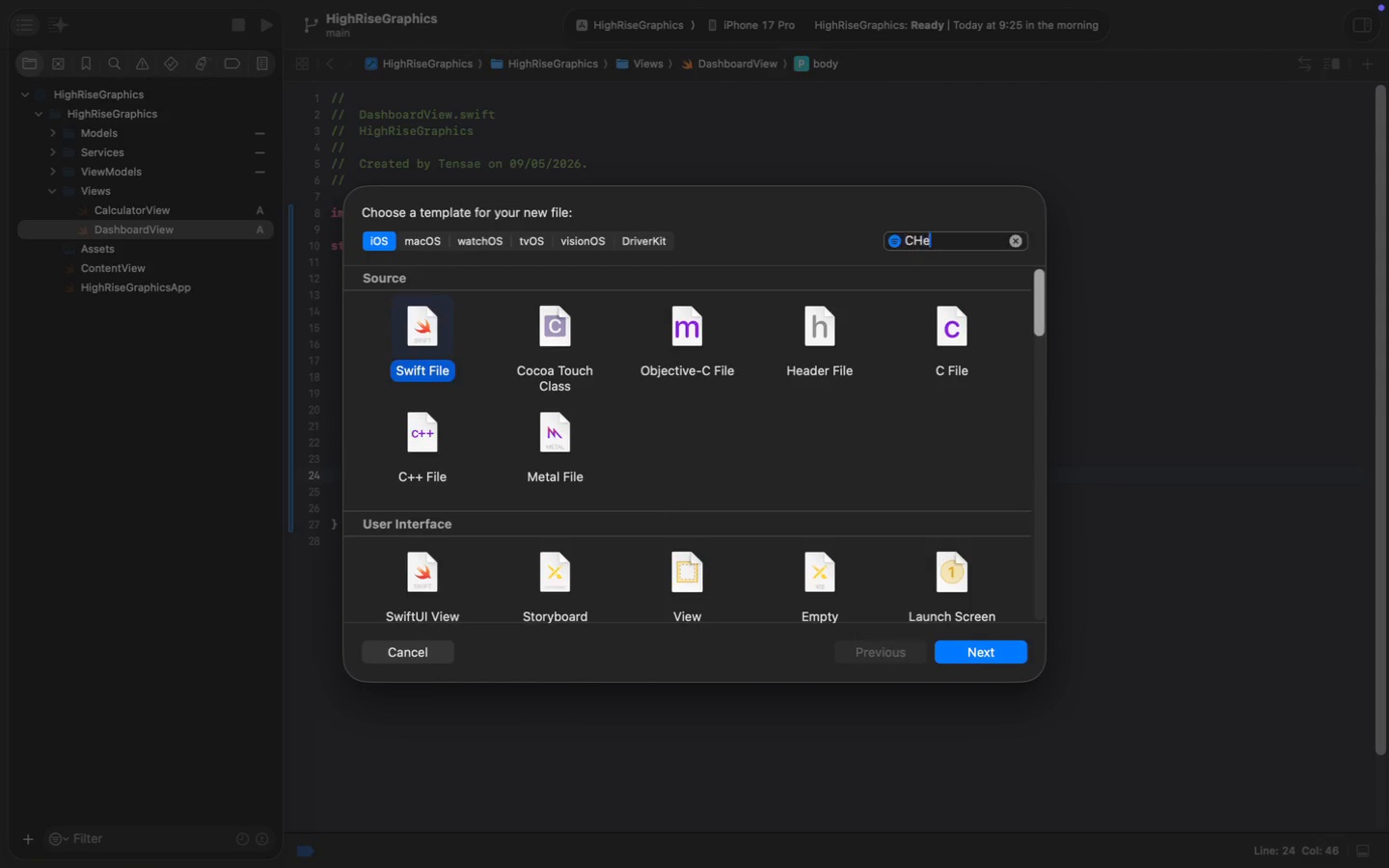 
type(CHeck)
key(Backspace)
key(Backspace)
key(Backspace)
key(Backspace)
key(Backspace)
 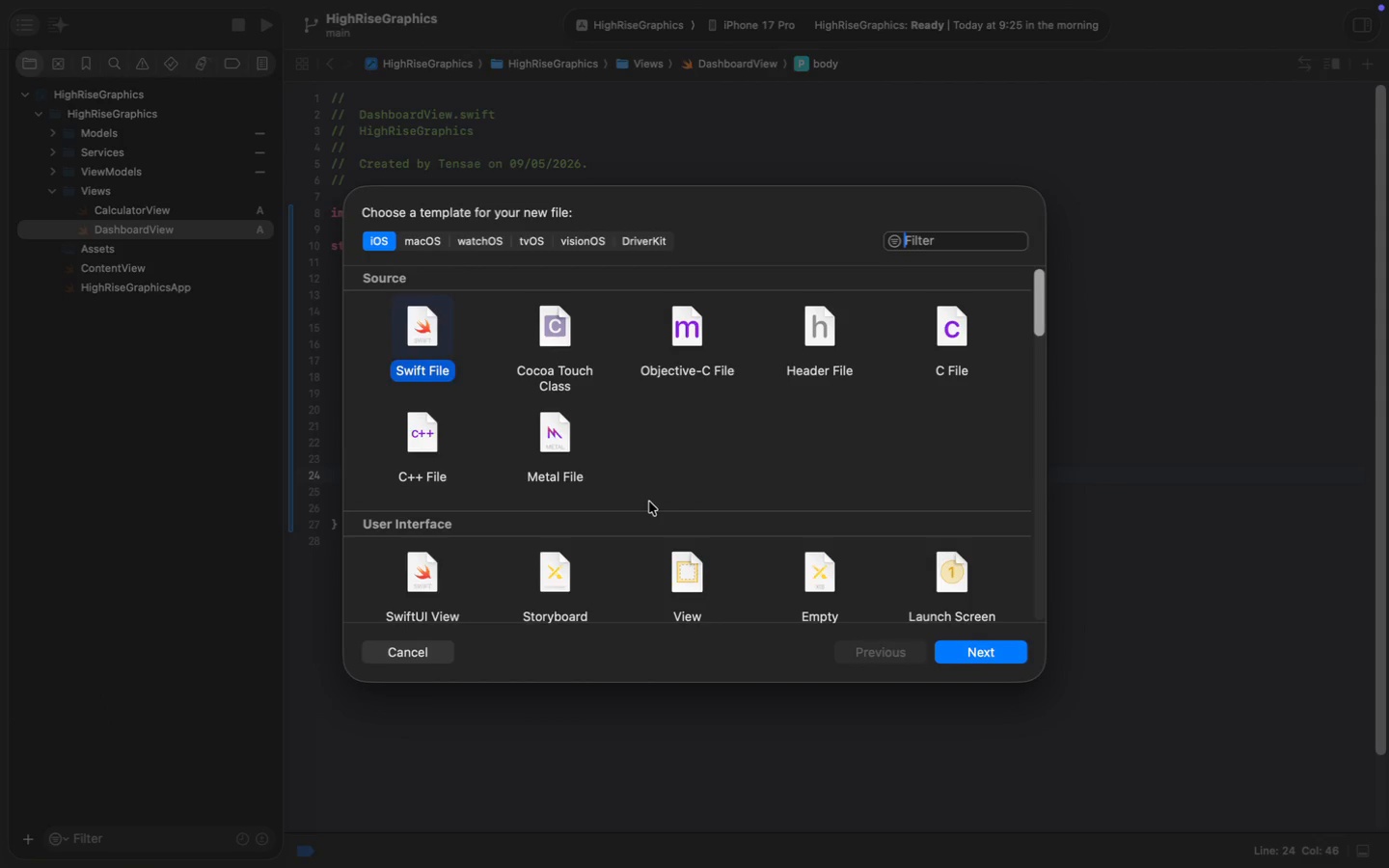 
key(Enter)
 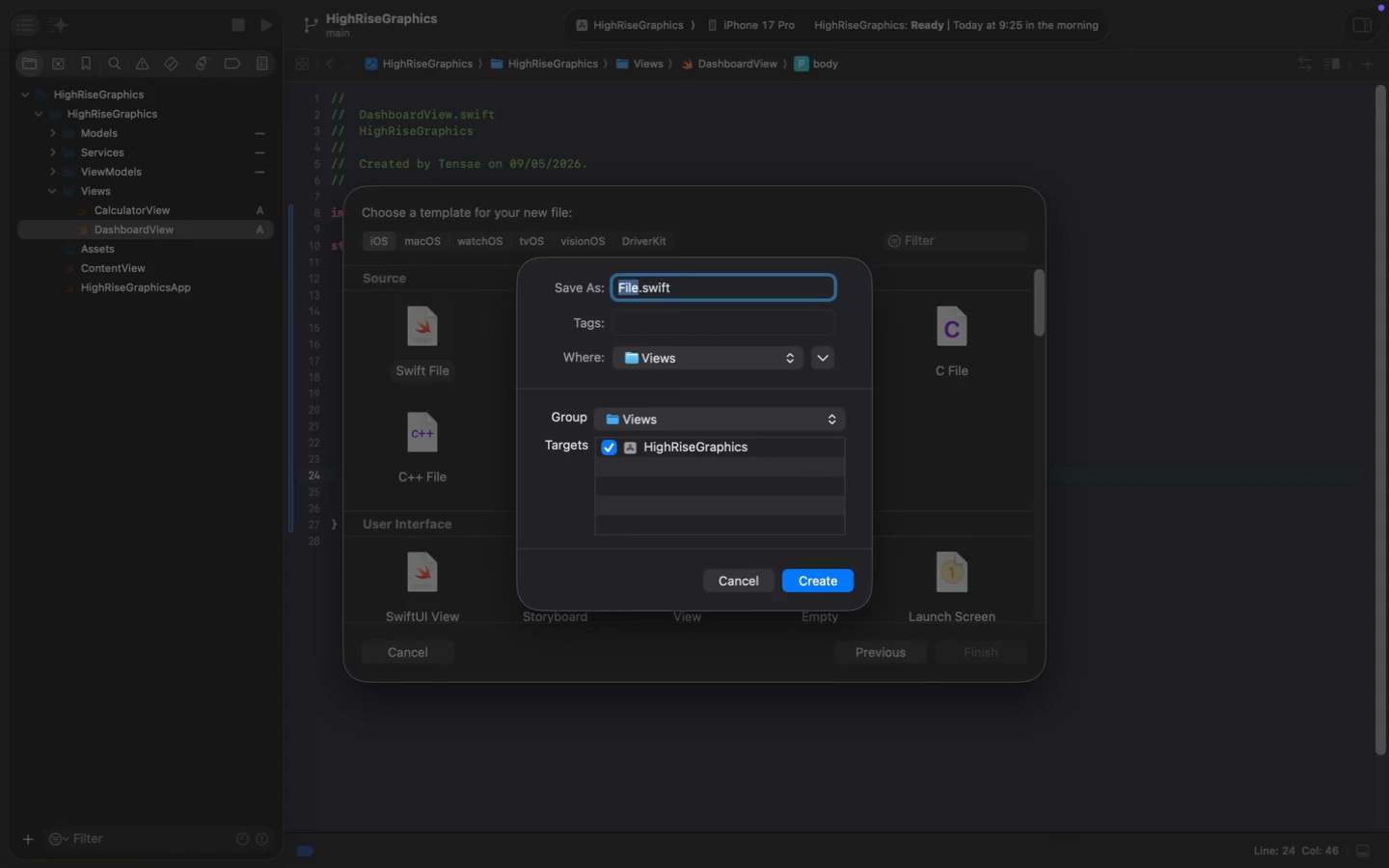 
type(CHeck)
key(Backspace)
key(Backspace)
key(Backspace)
key(Backspace)
type(heckL)
key(Backspace)
type(listView)
 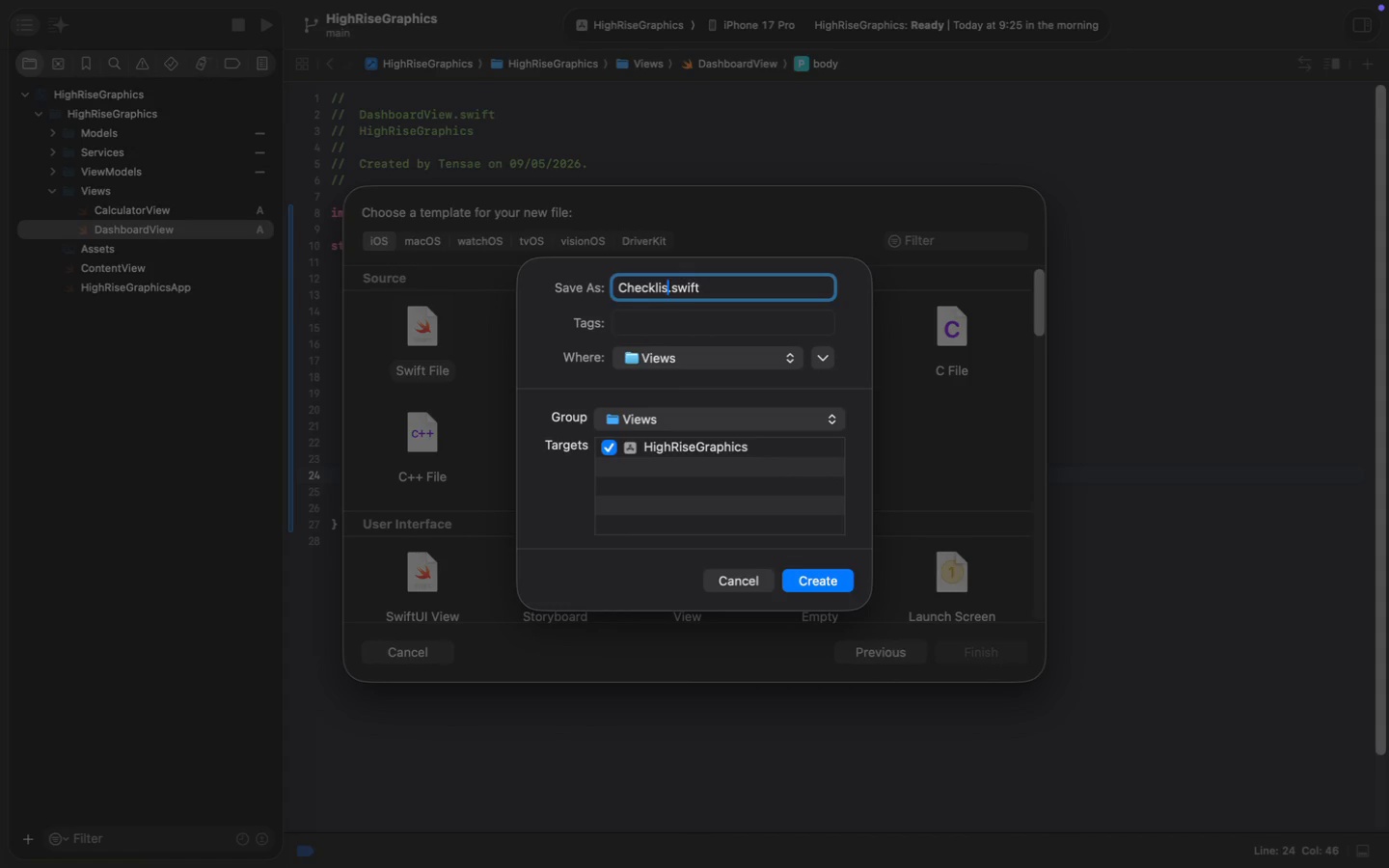 
 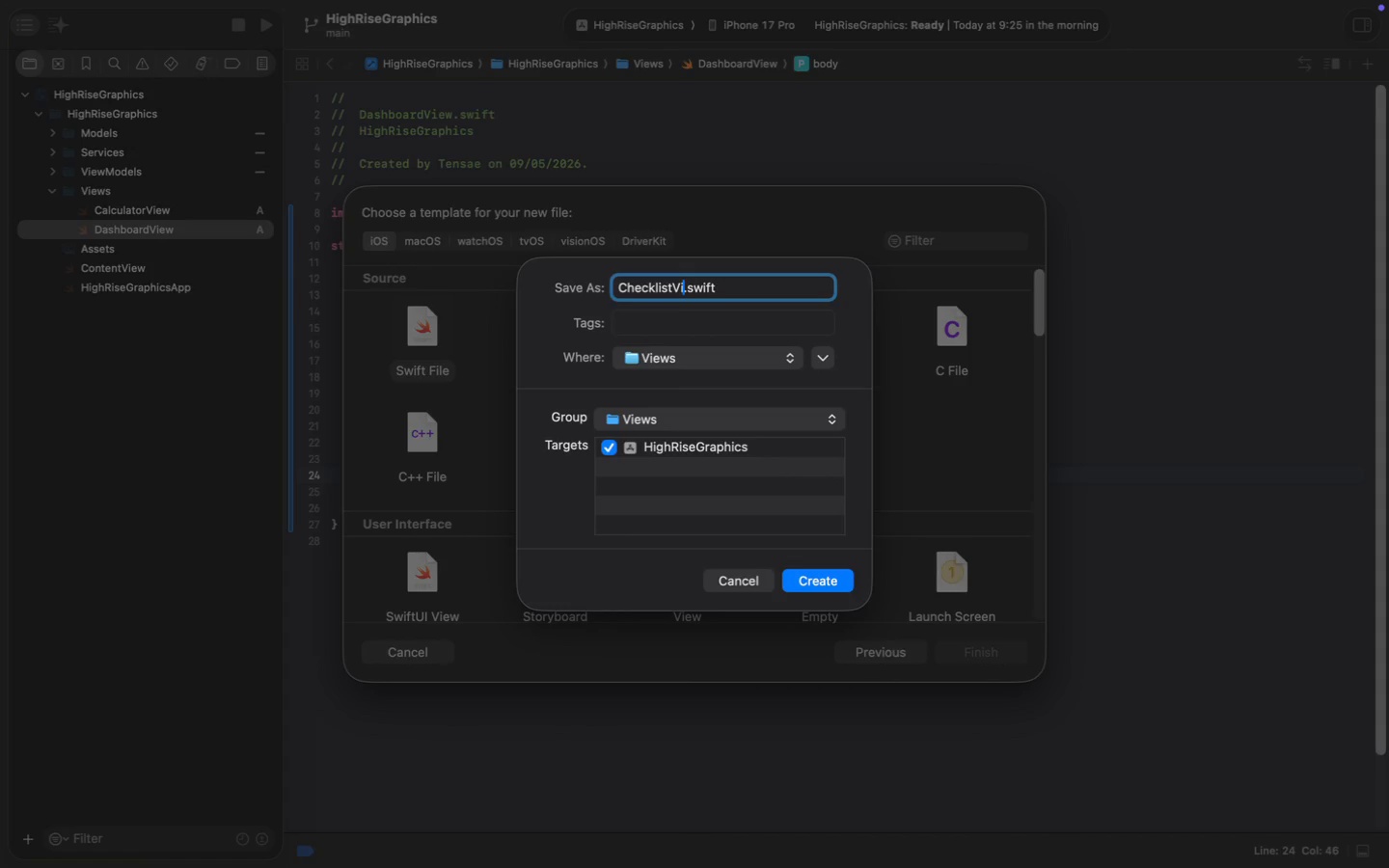 
key(Enter)
 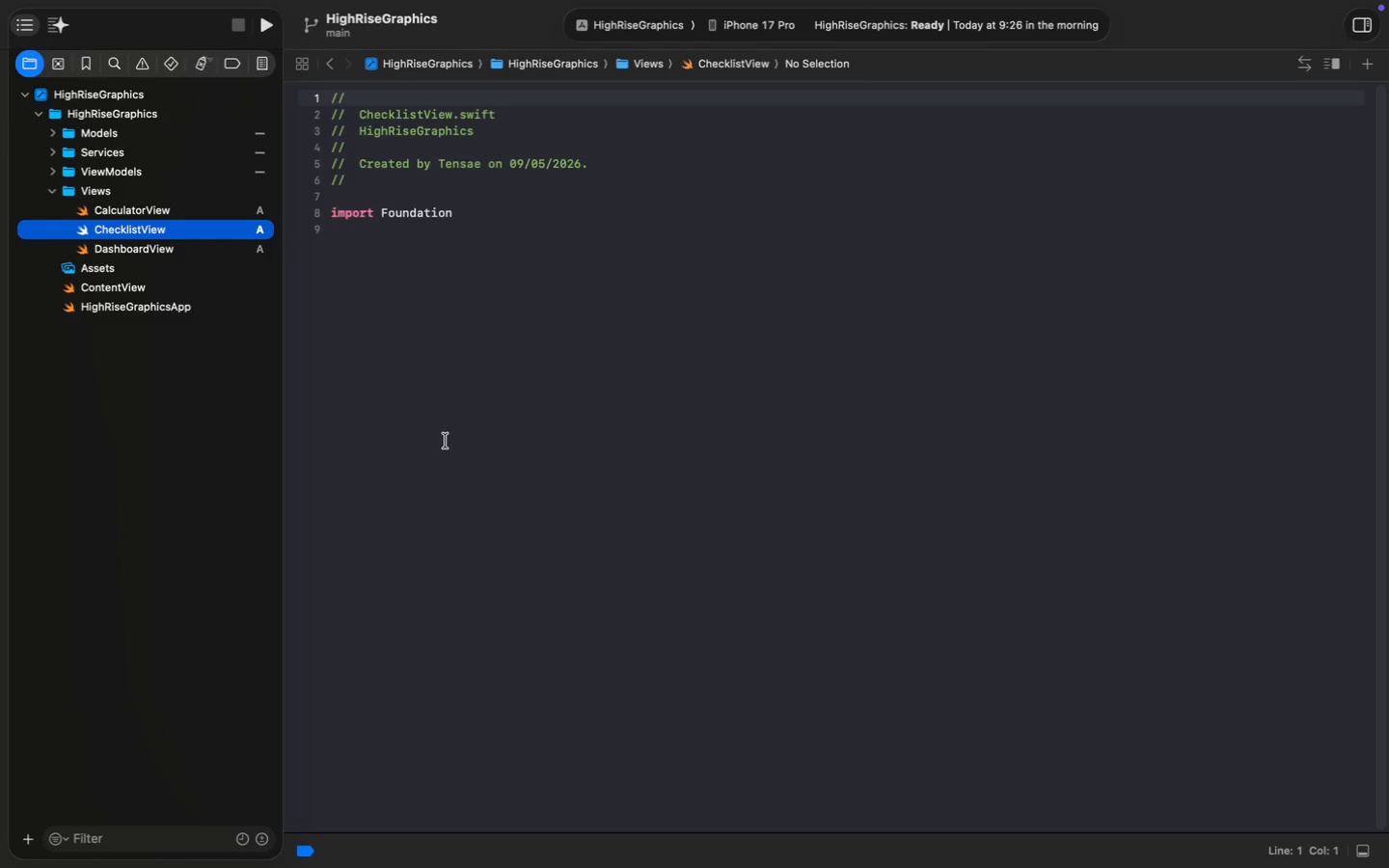 
double_click([420, 218])
 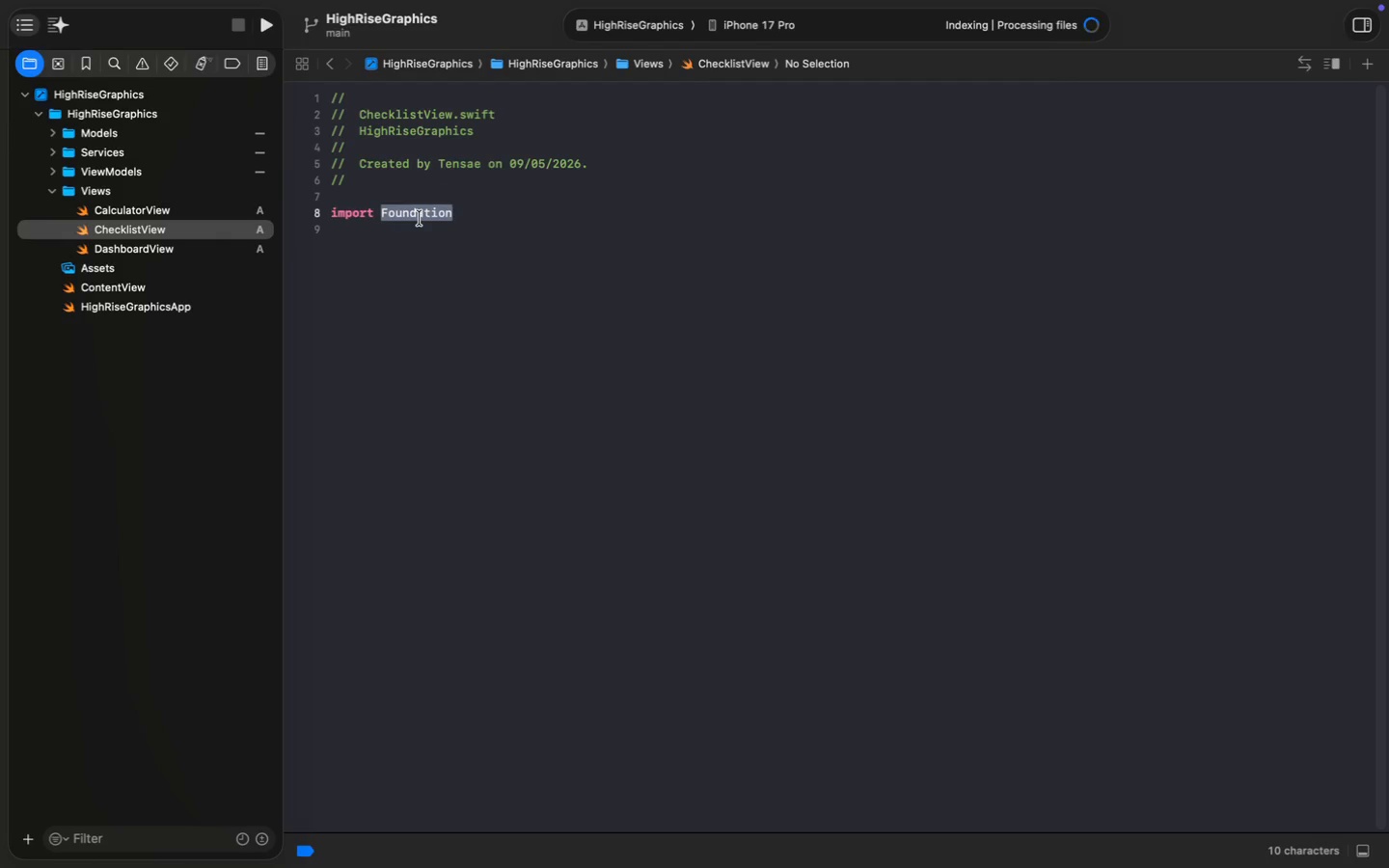 
type(SwiftUI)
 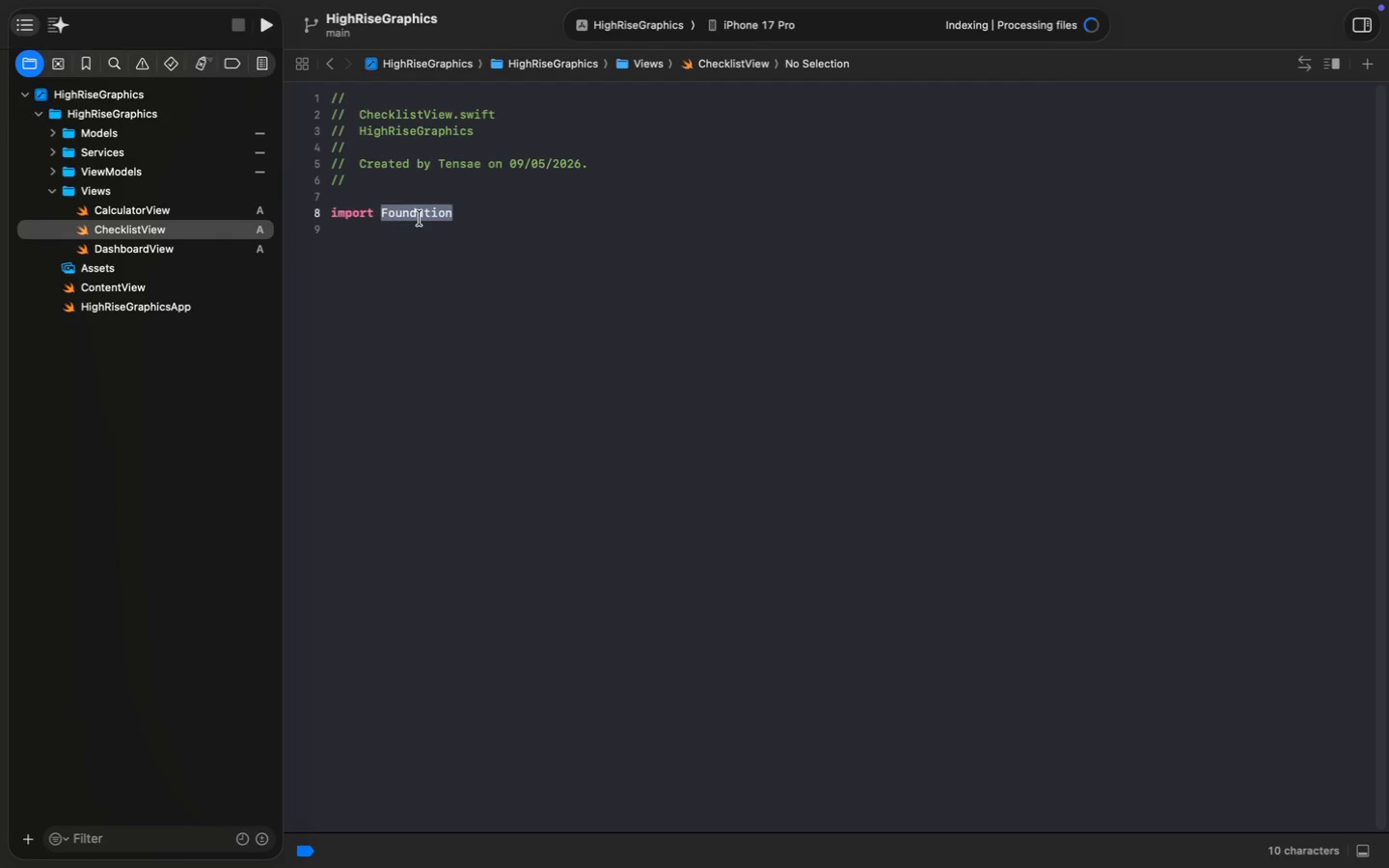 
key(Enter)
 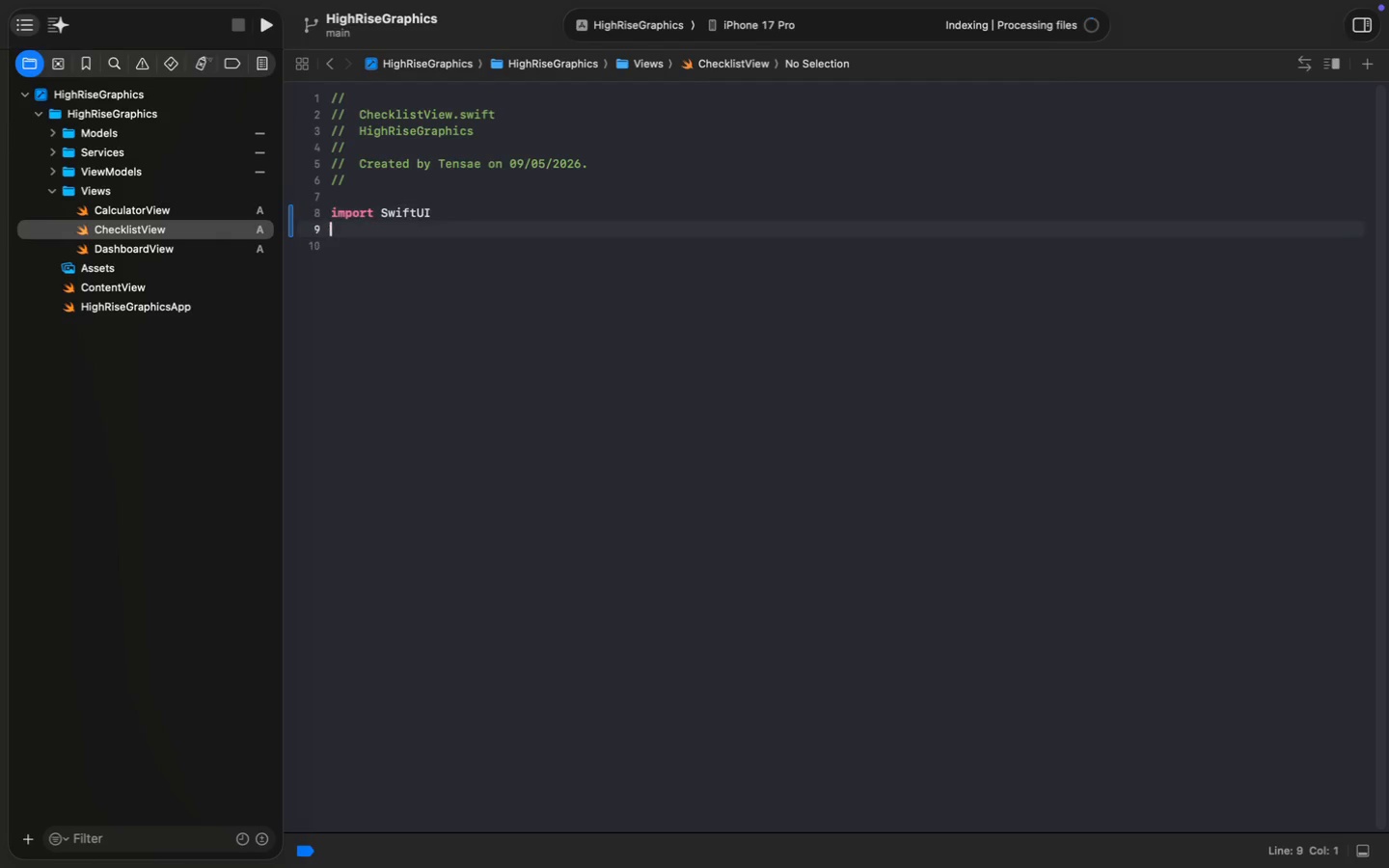 
key(Enter)
 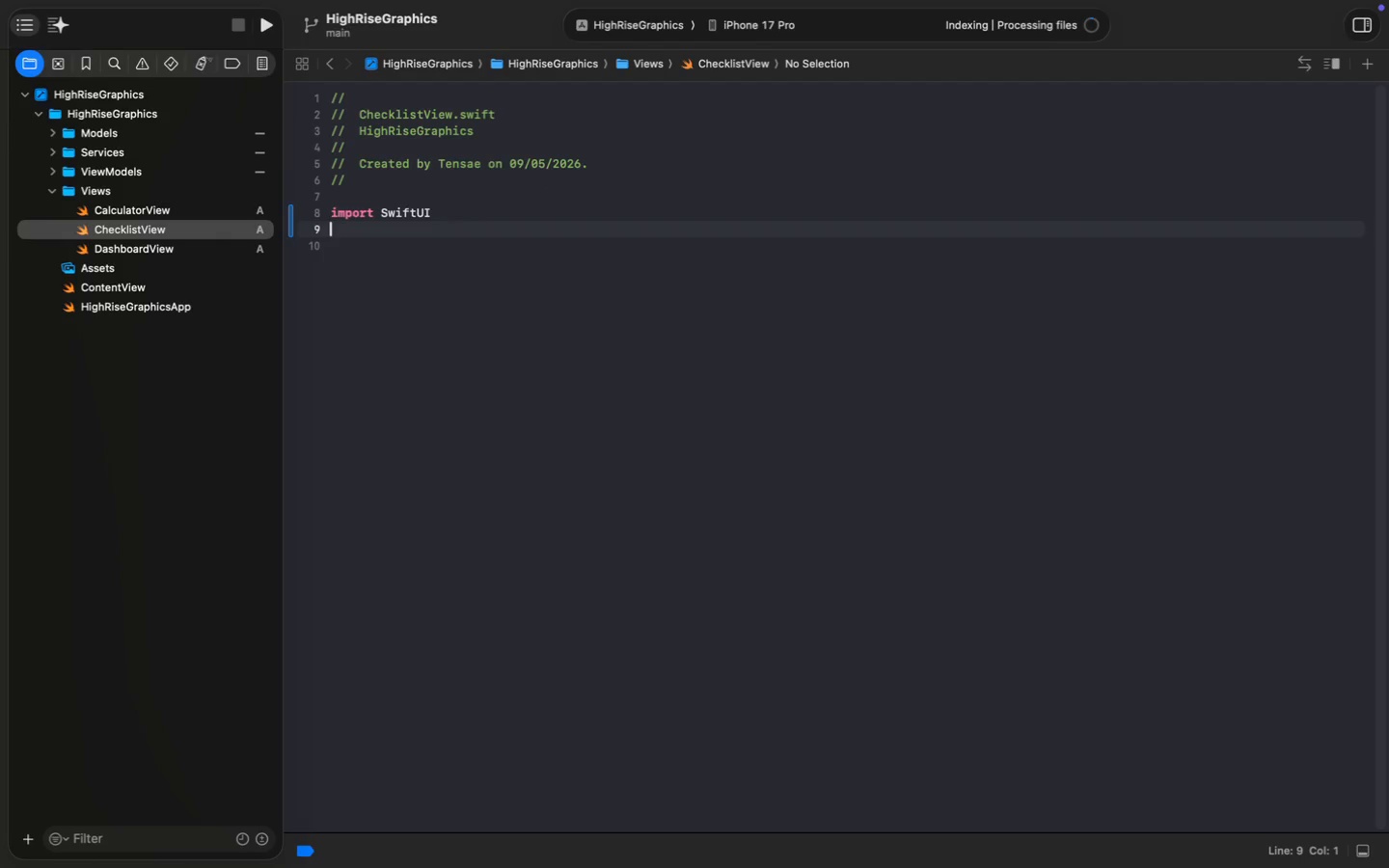 
key(Enter)
 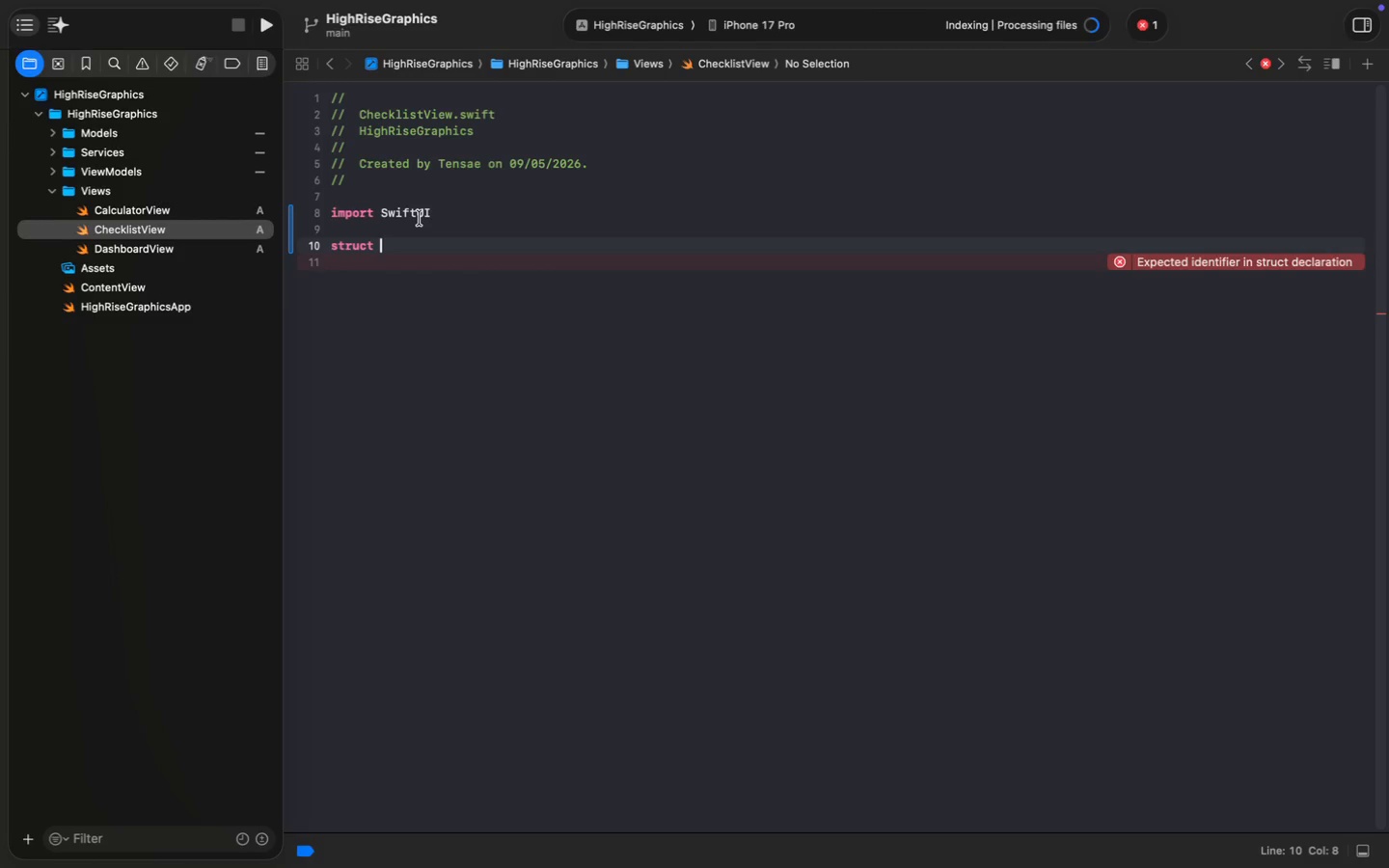 
type(struct )
 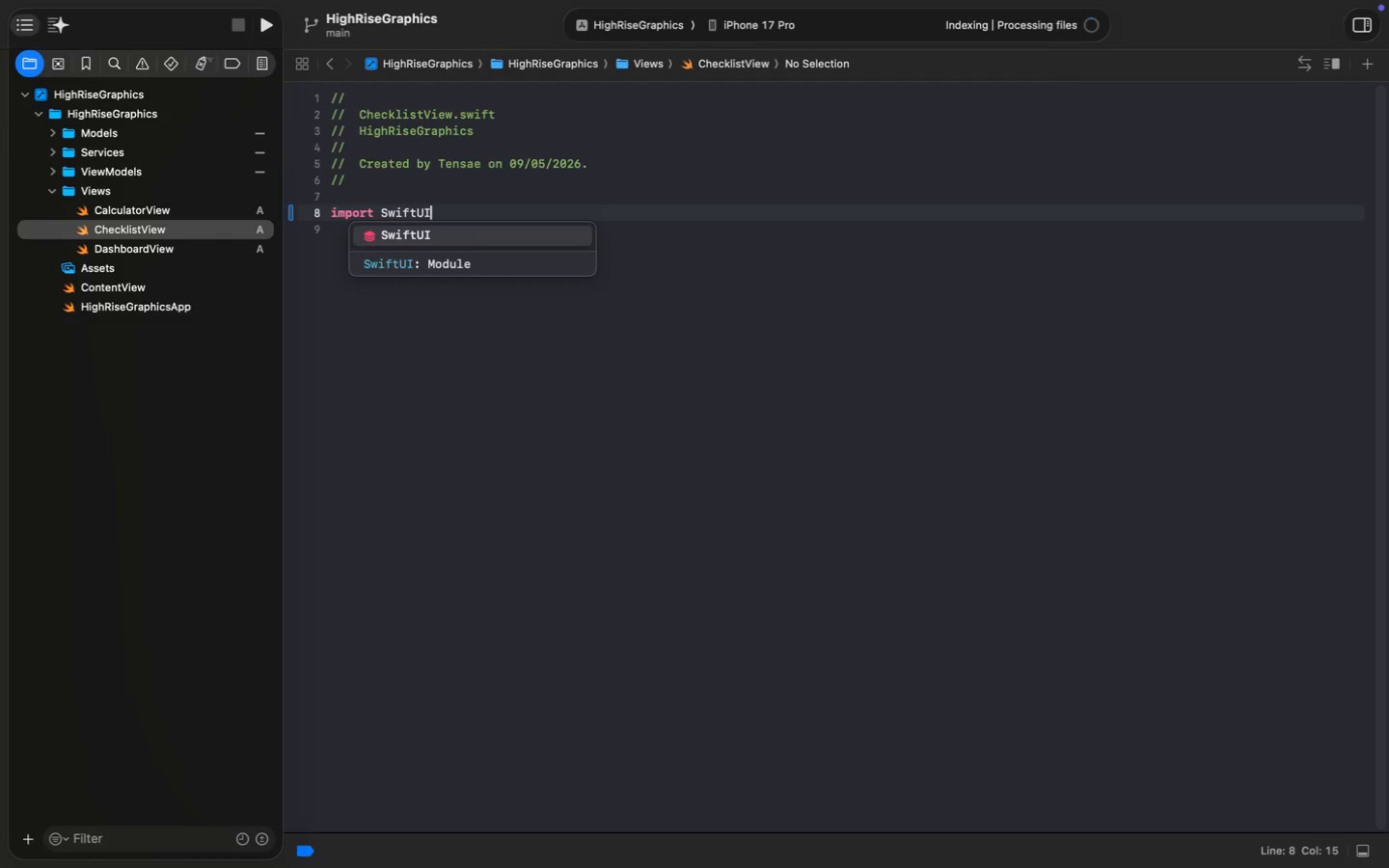 
wait(16.34)
 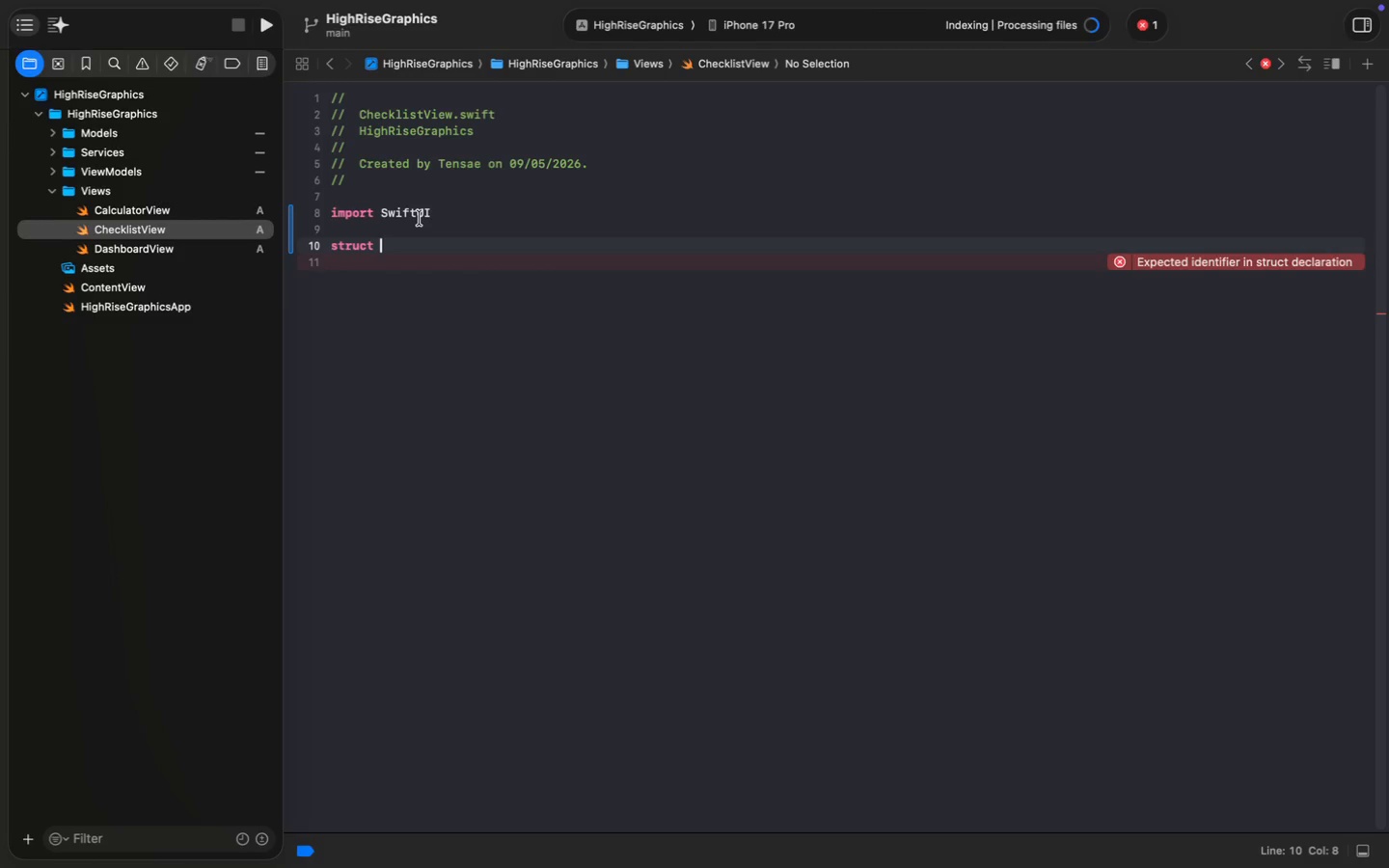 
key(Tab)
 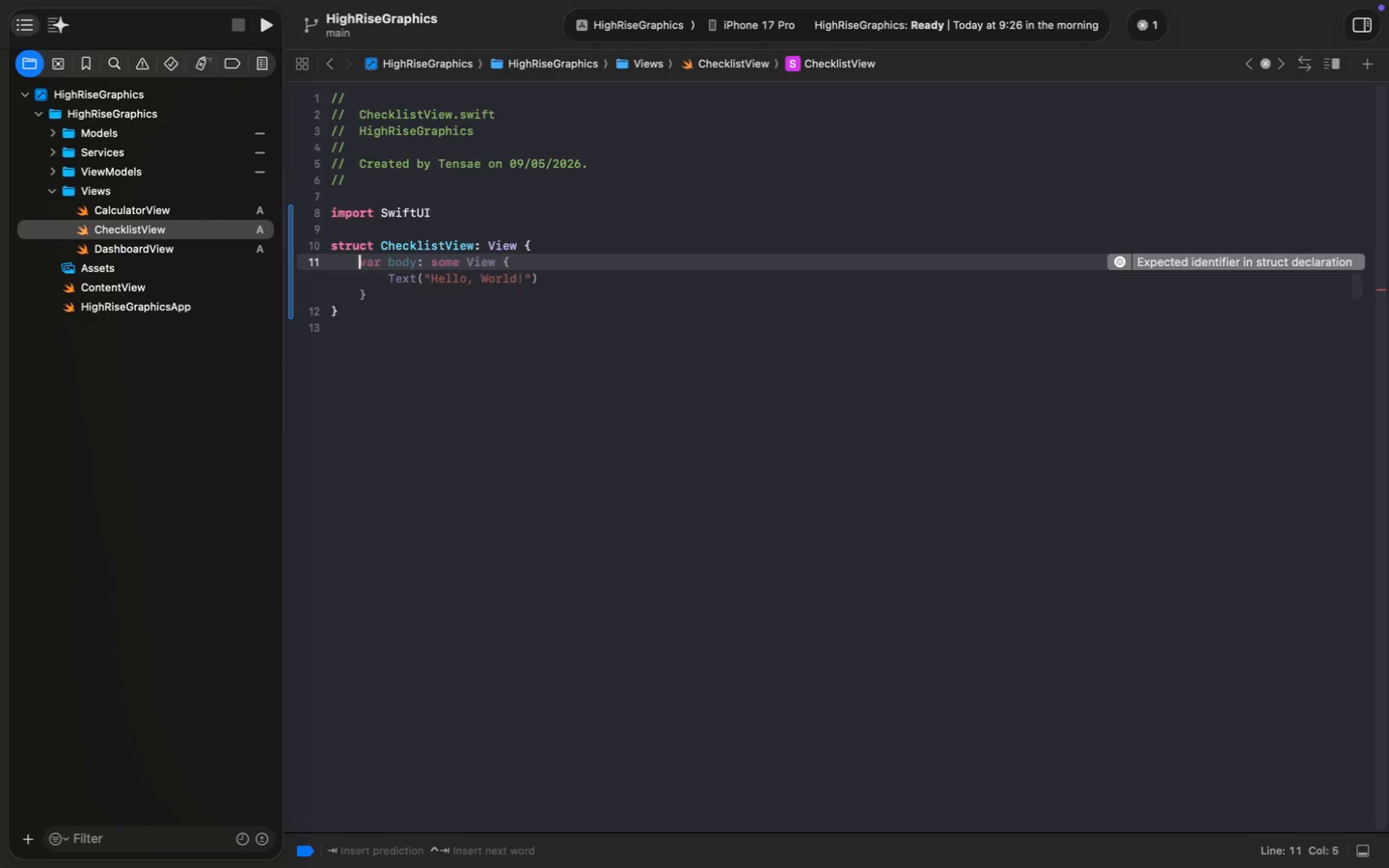 
key(Tab)
 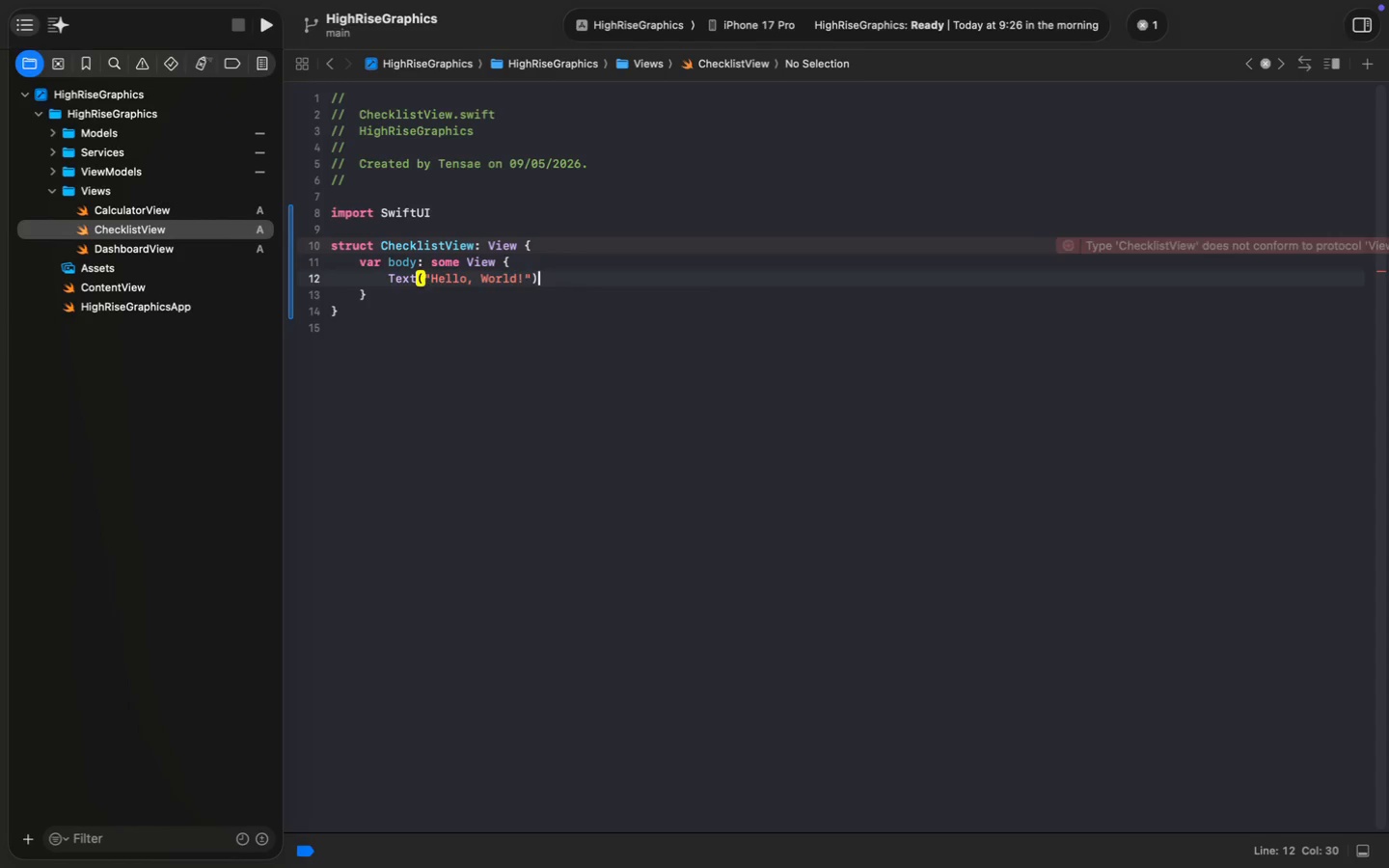 
key(ArrowUp)
 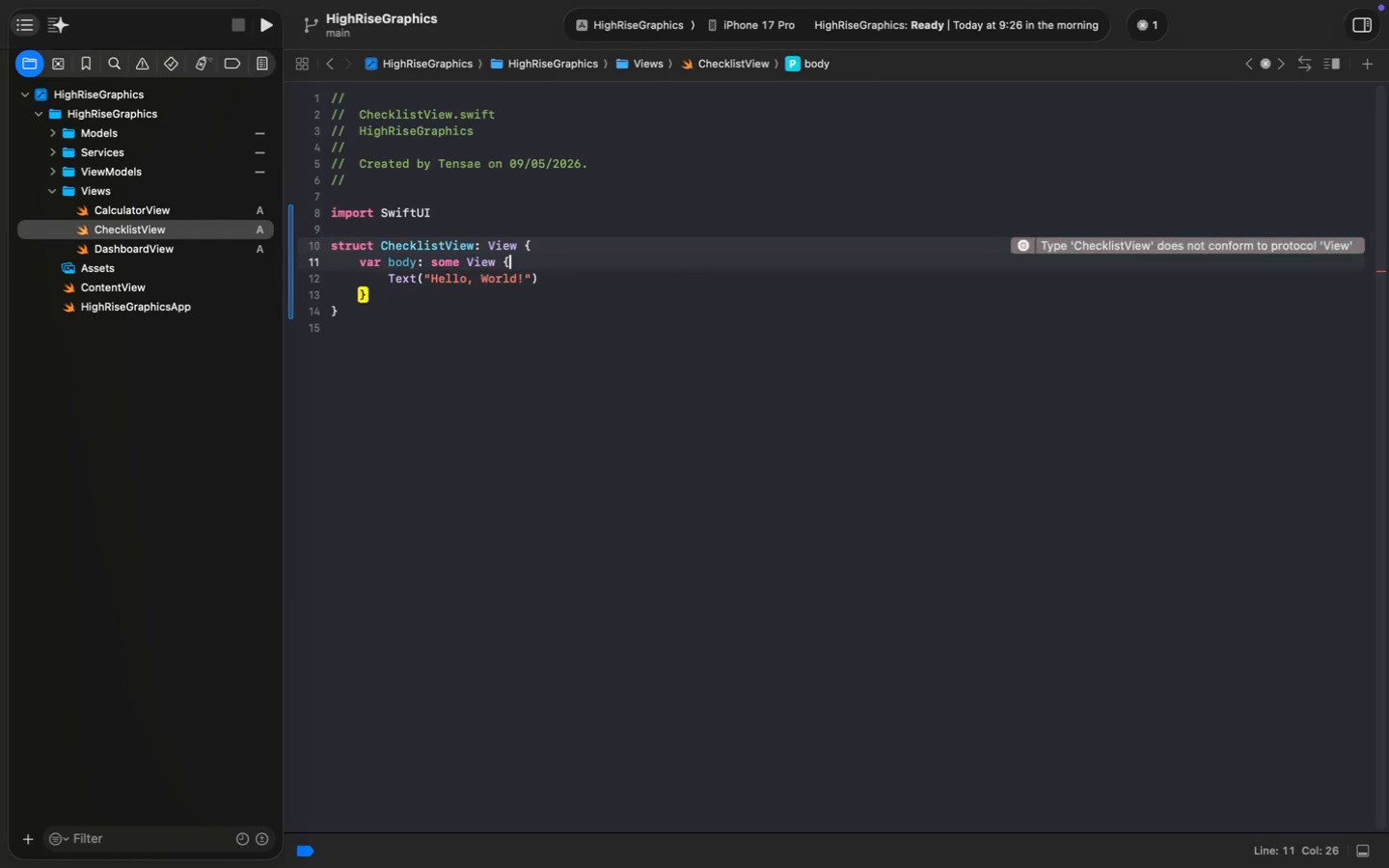 
key(ArrowUp)
 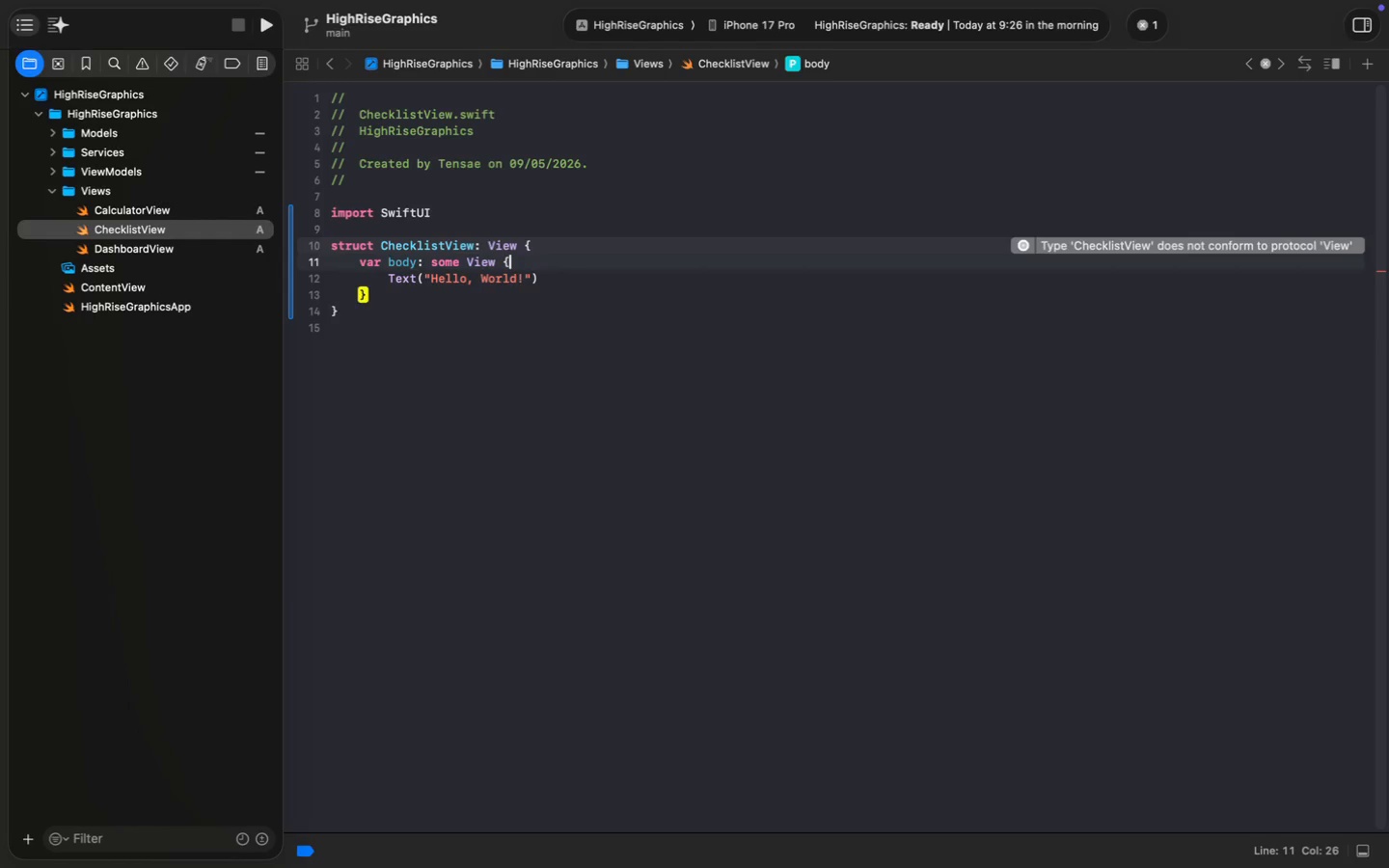 
key(ArrowUp)
 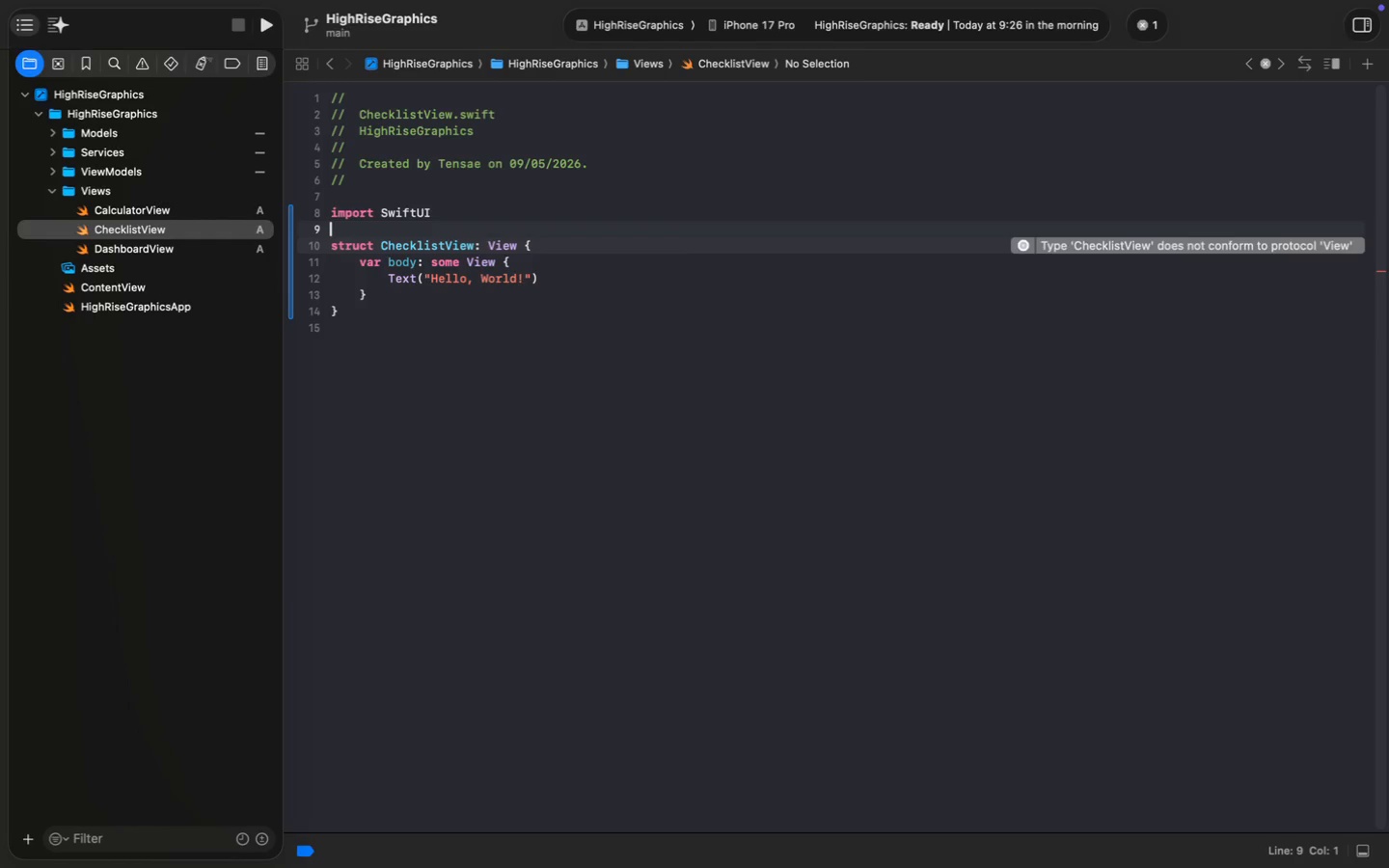 
key(ArrowDown)
 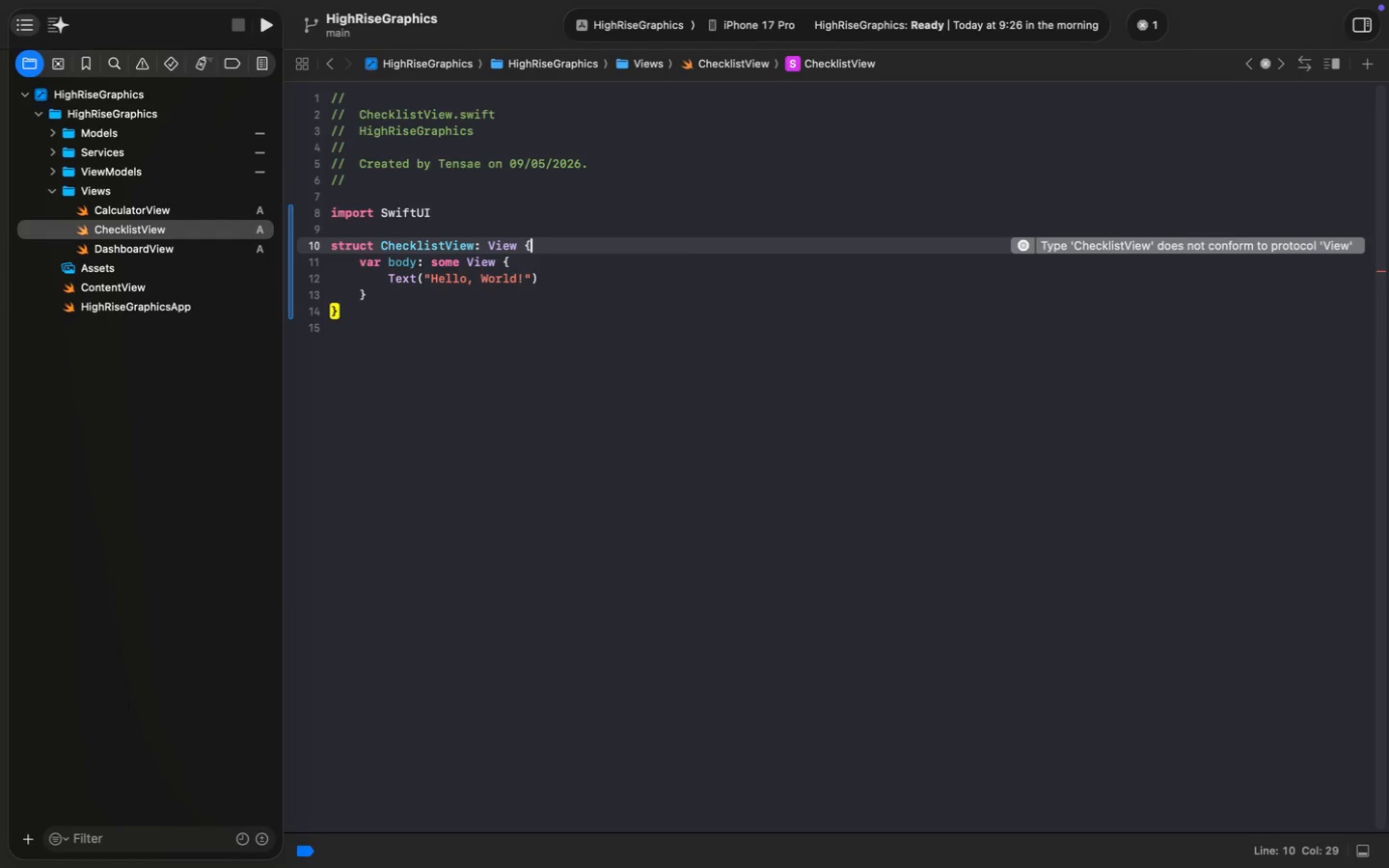 
key(Enter)
 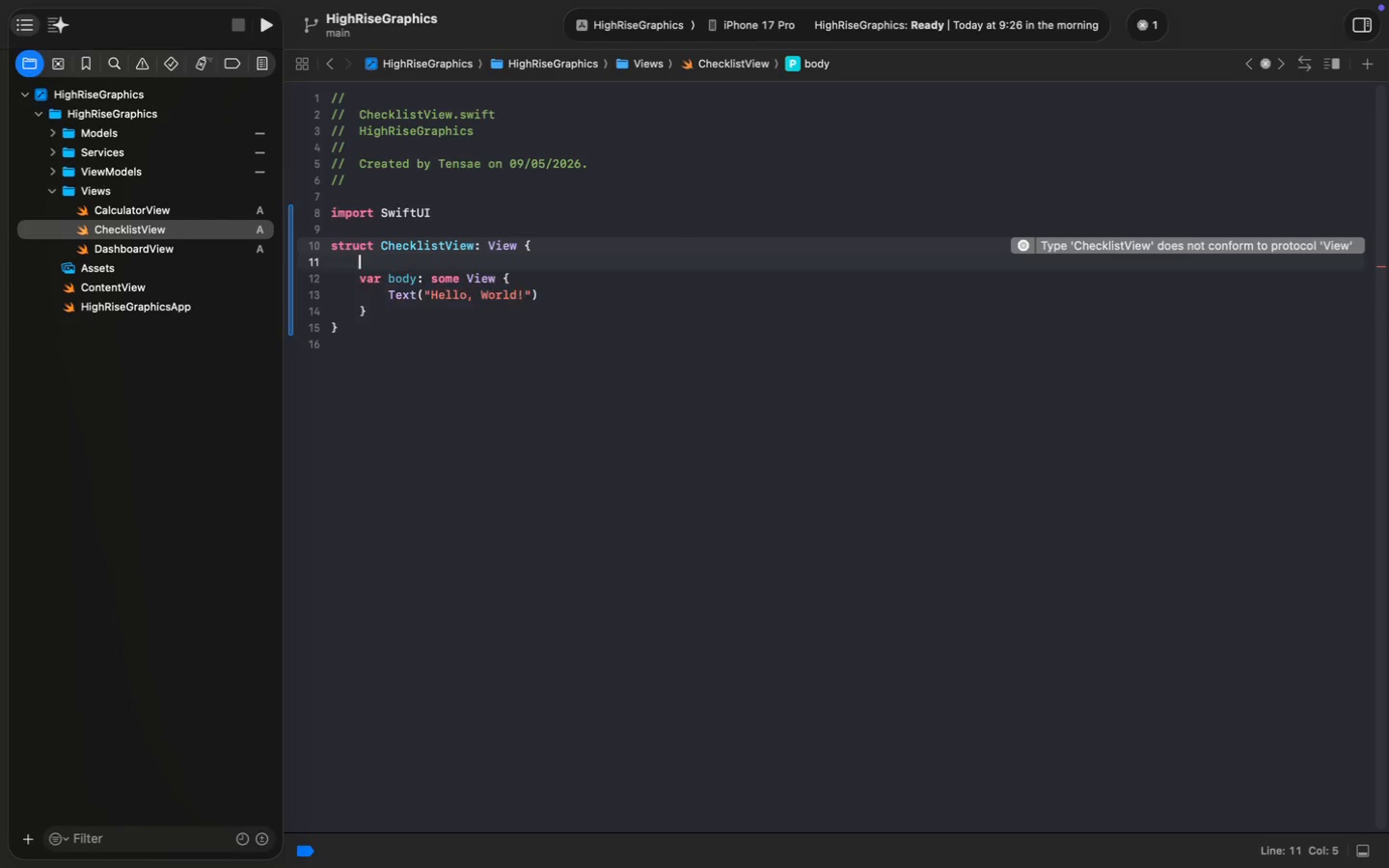 
key(Enter)
 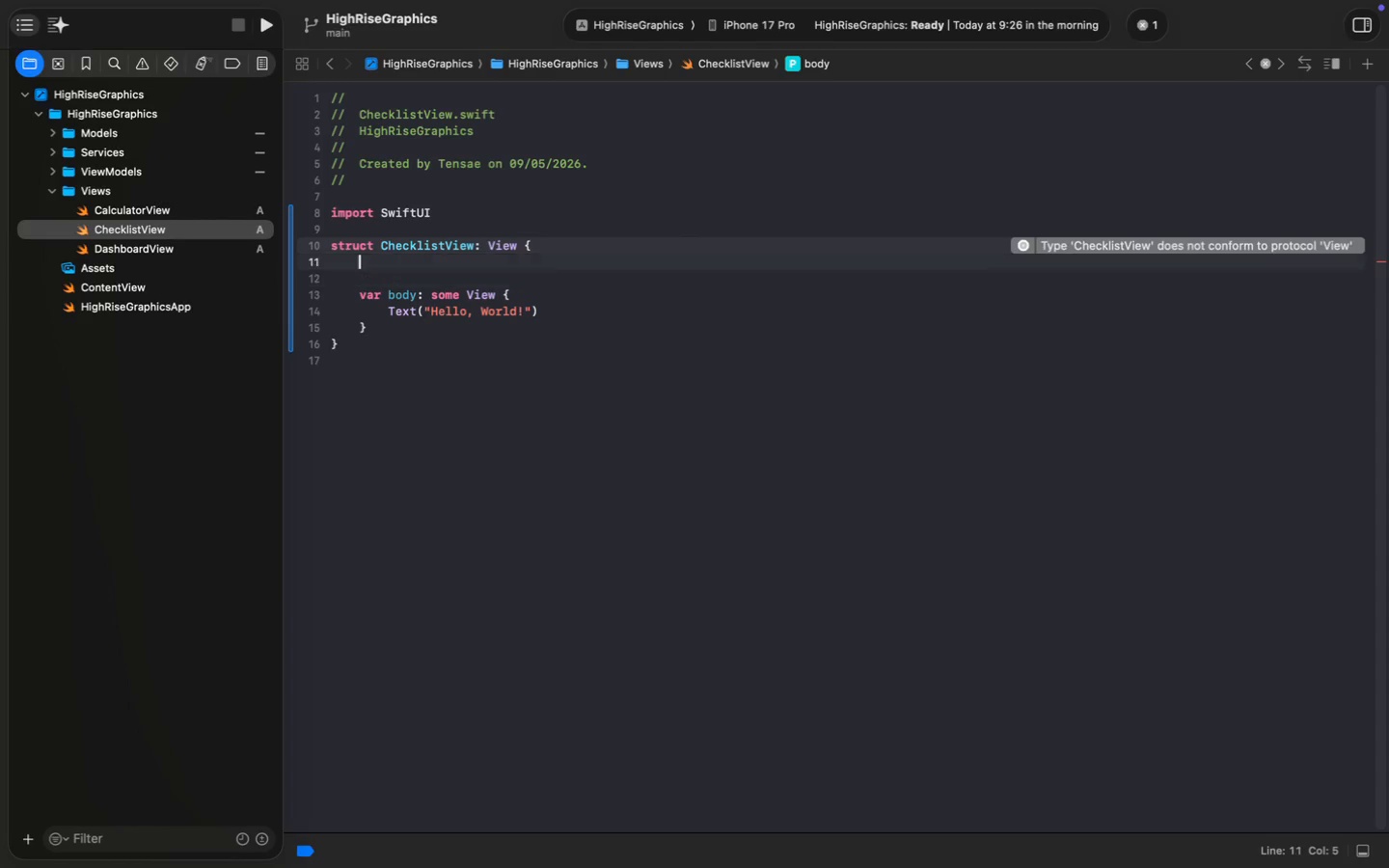 
key(ArrowUp)
 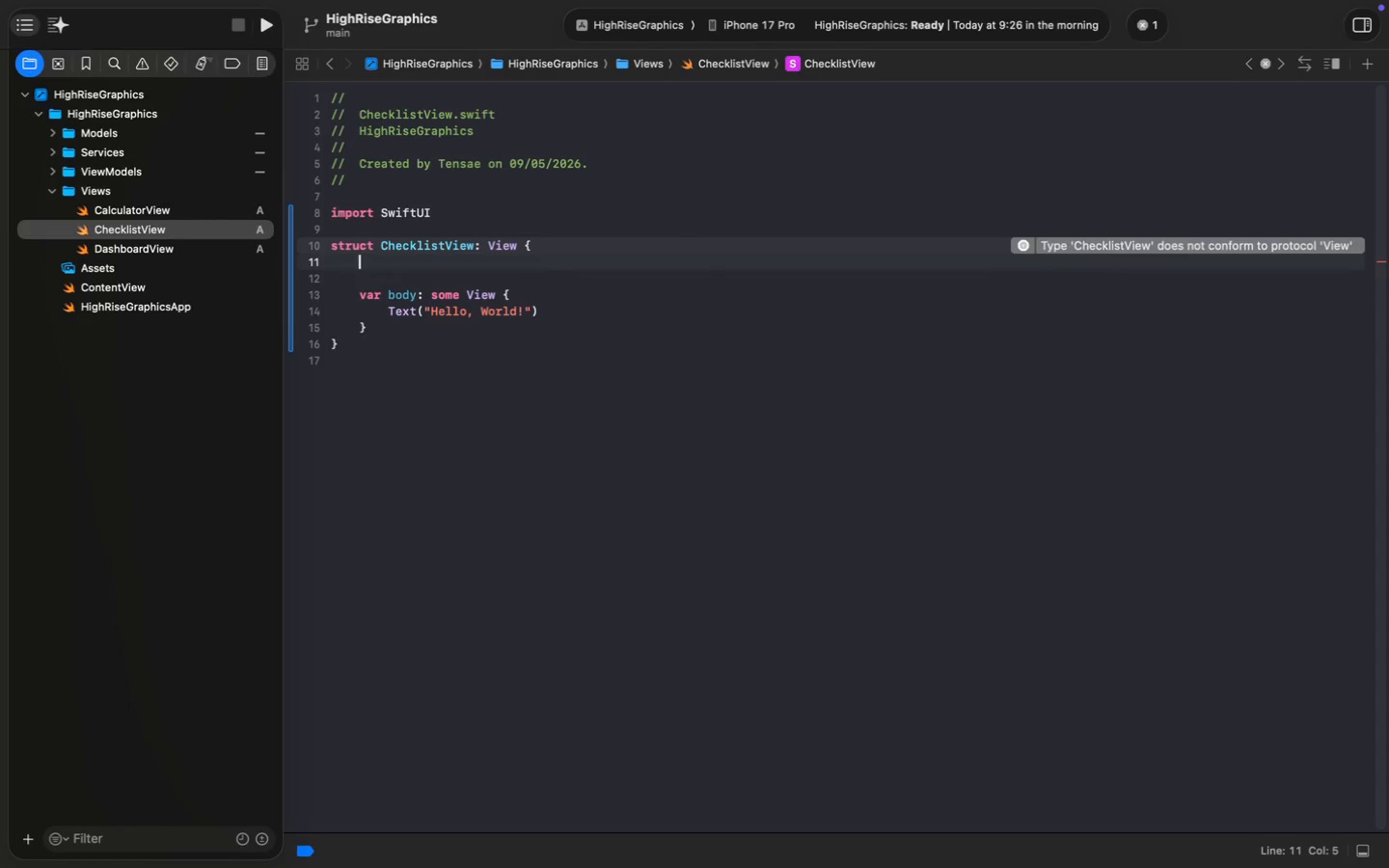 
type(W)
key(Backspace)
type(@St)
 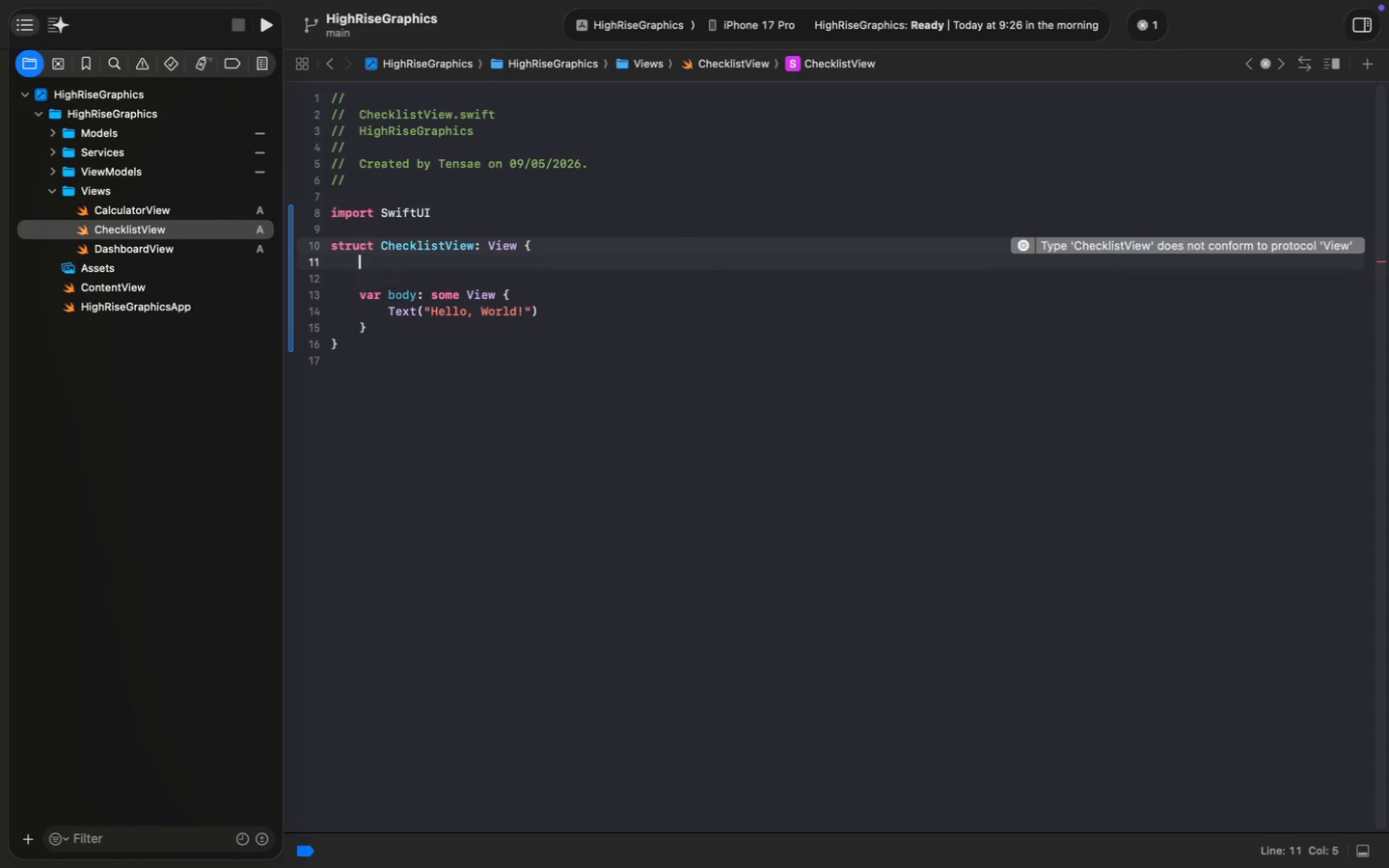 
 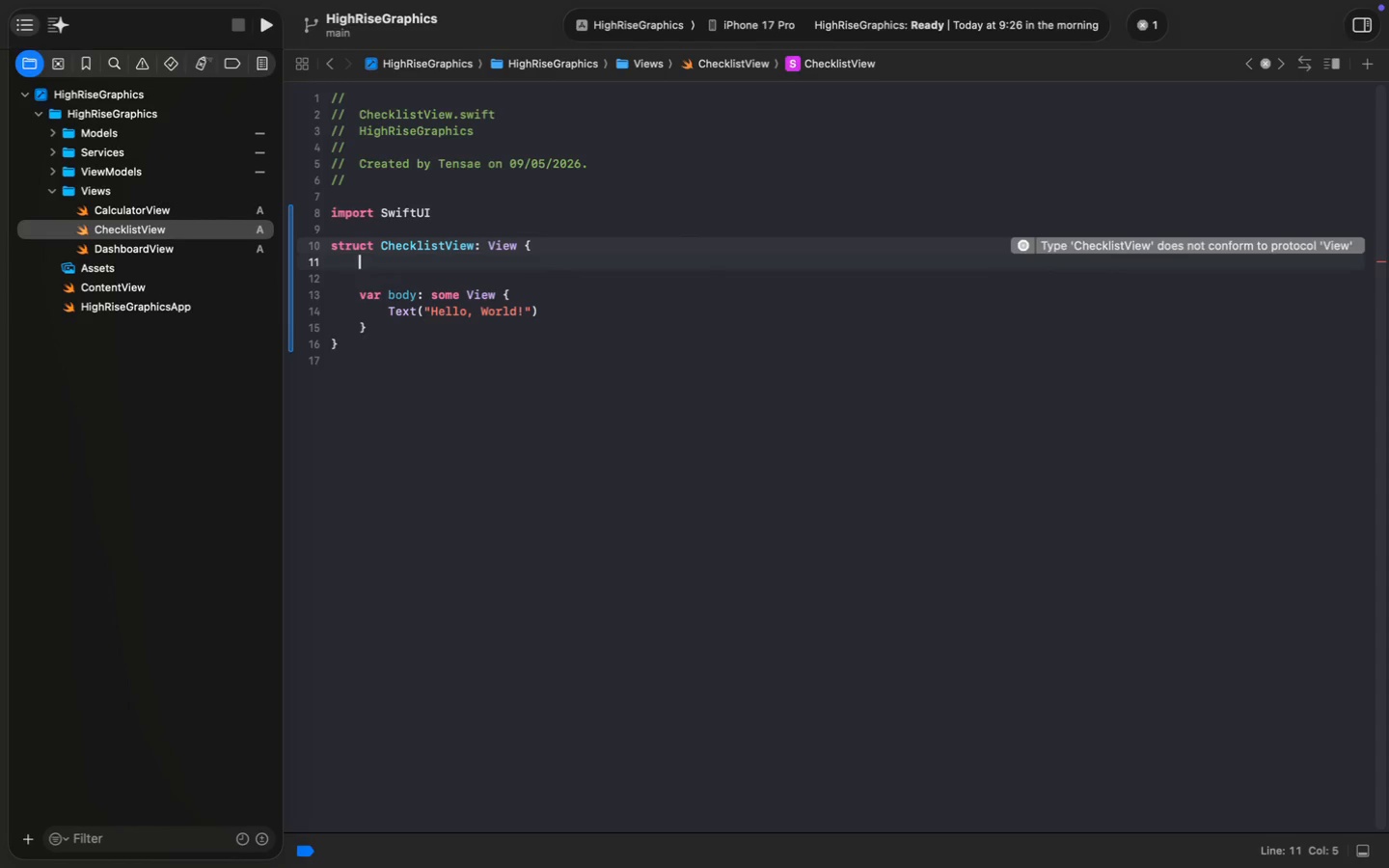 
key(Enter)
 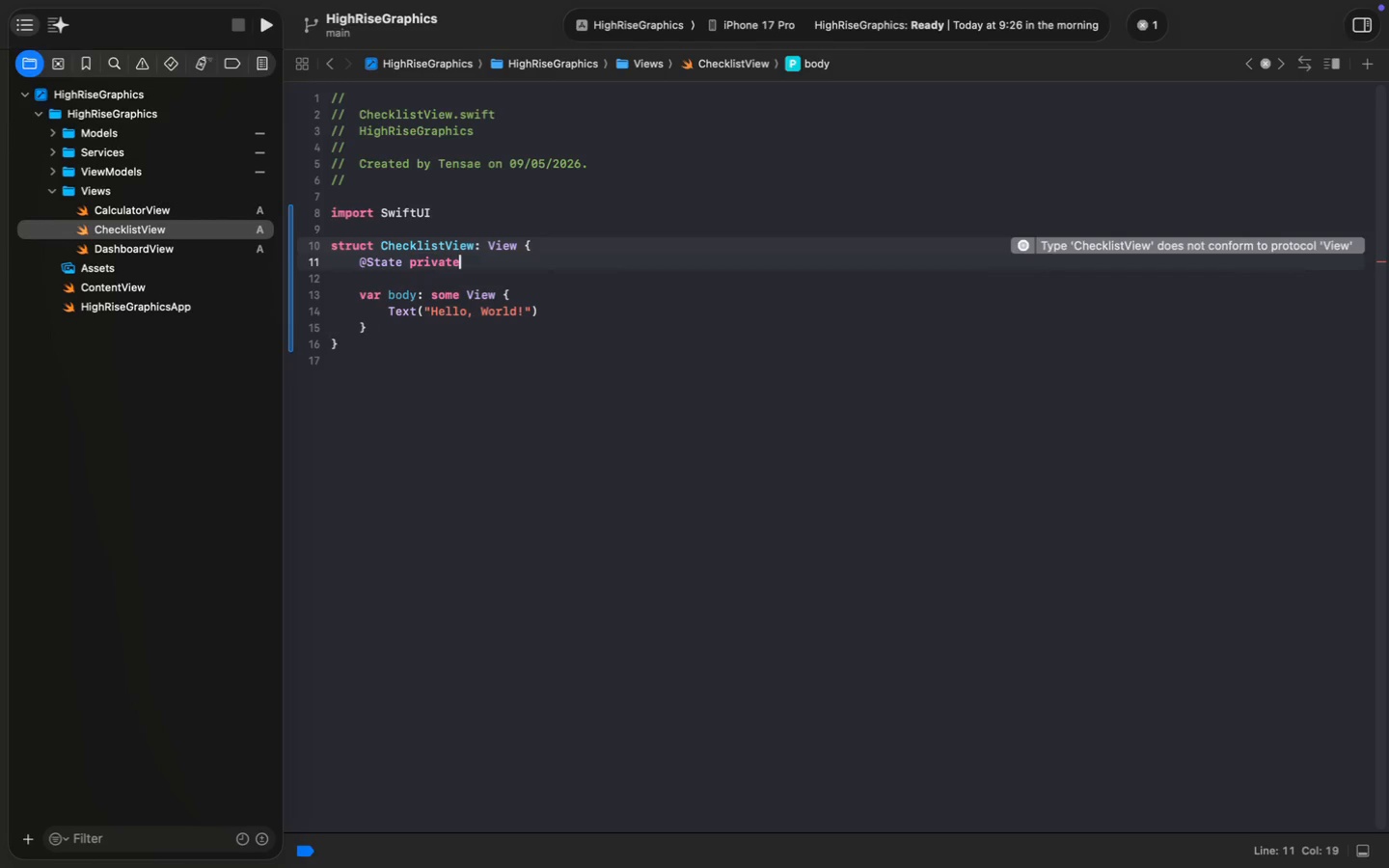 
type( private)
 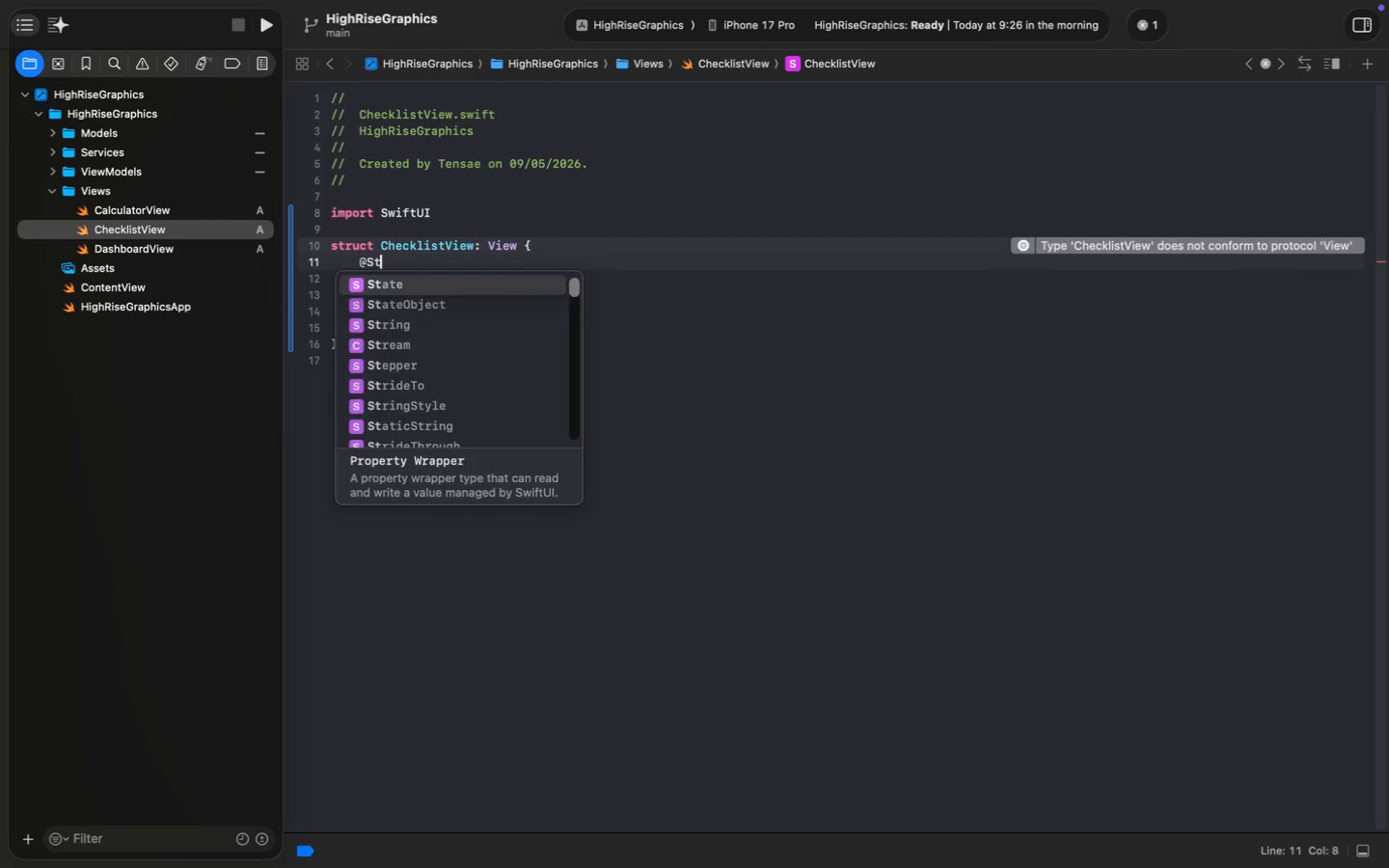 
left_click([420, 218])
 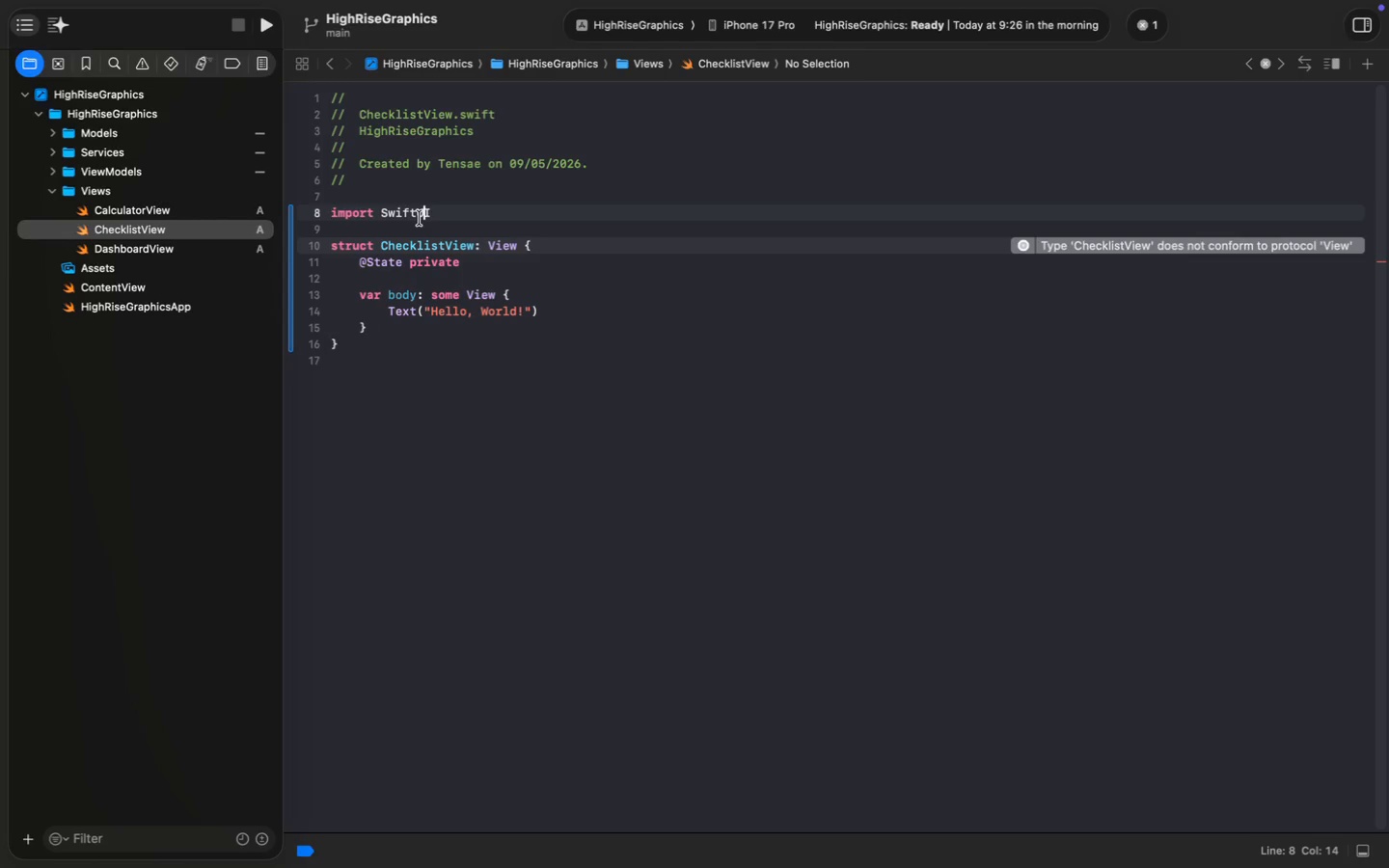 
left_click([469, 267])
 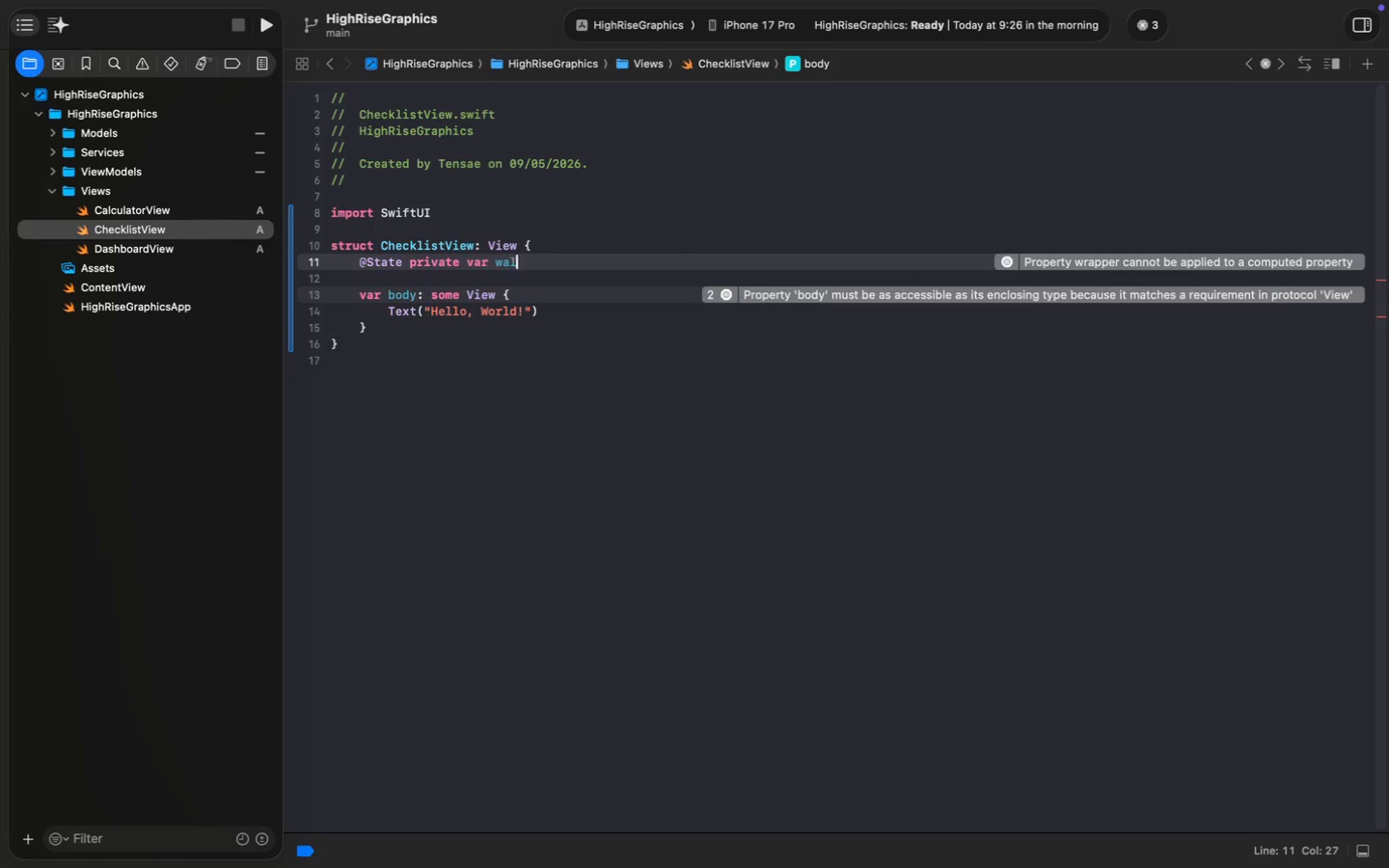 
type( var wallMaterial = "Brc)
key(Backspace)
type(ick)
 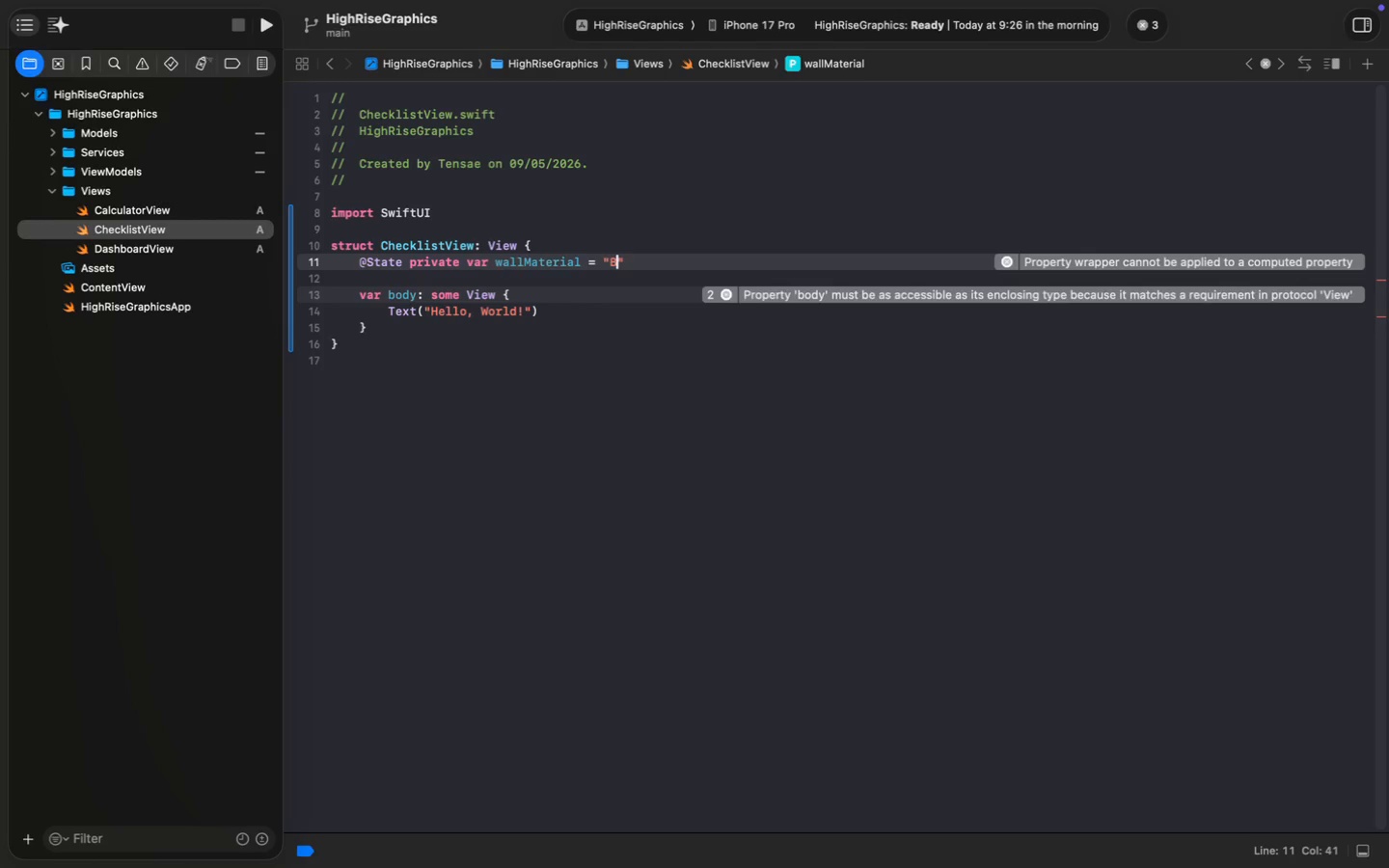 
key(Meta+ArrowRight)
 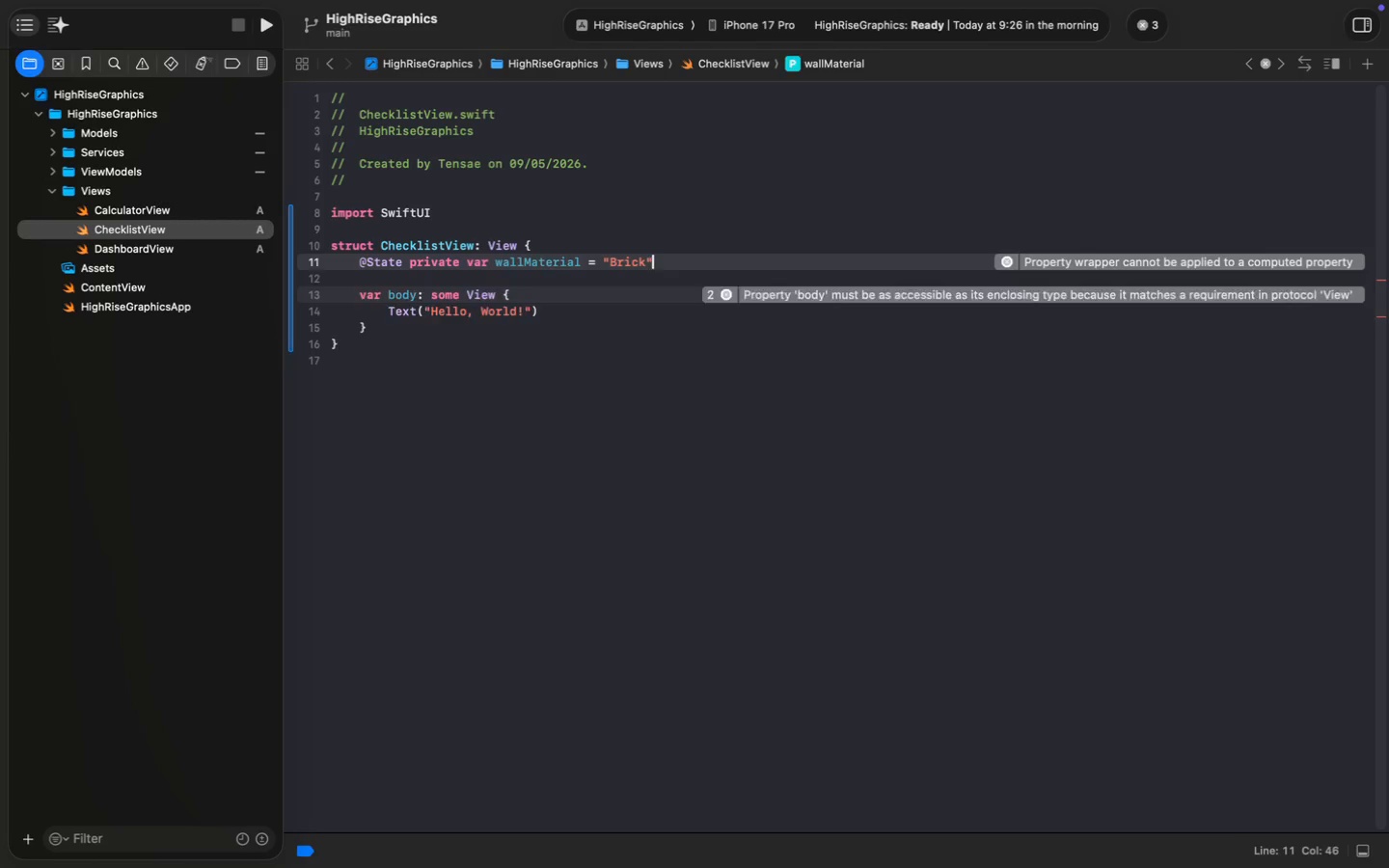 
key(Enter)
 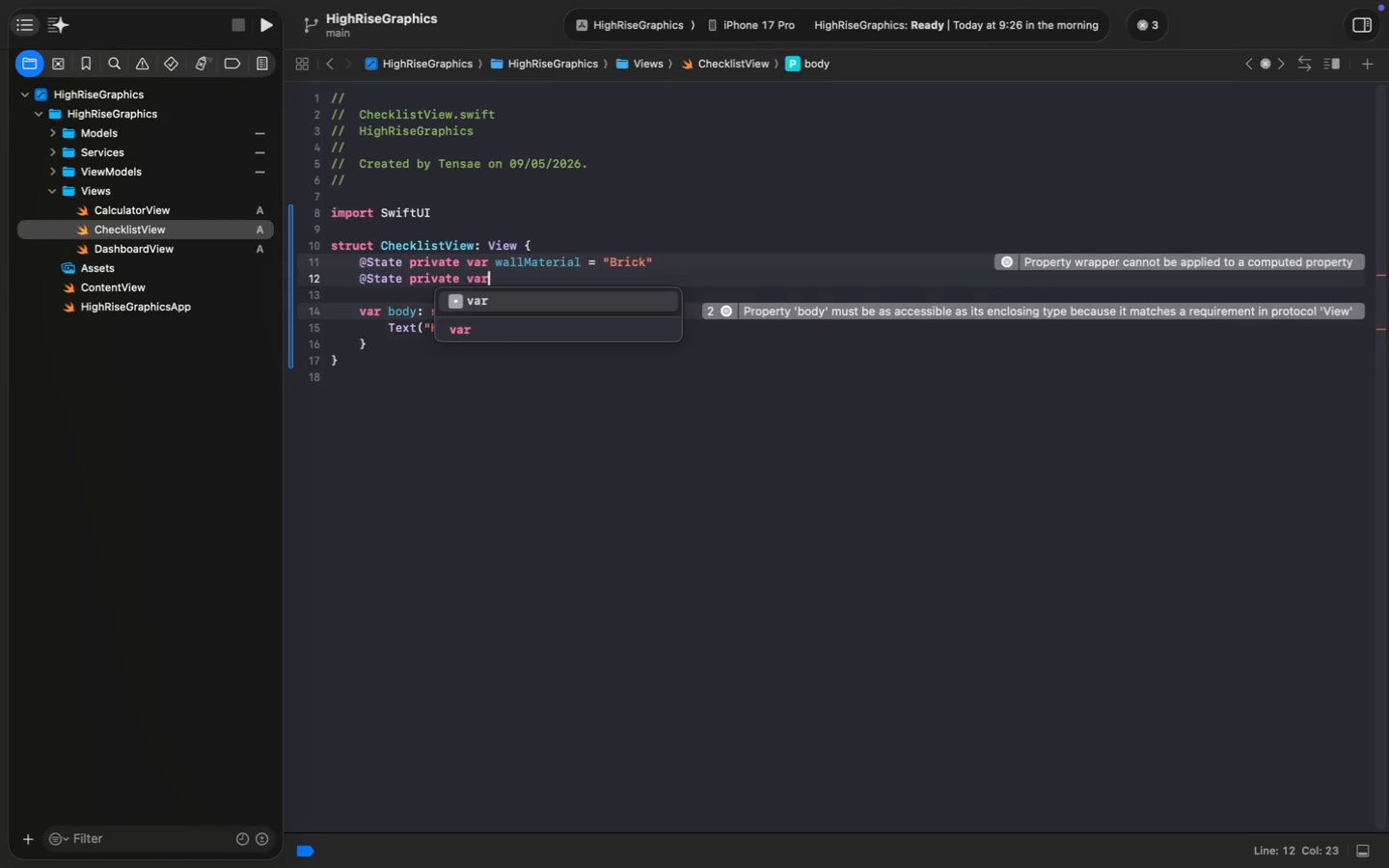 
type(@State private var mounta)
key(Backspace)
 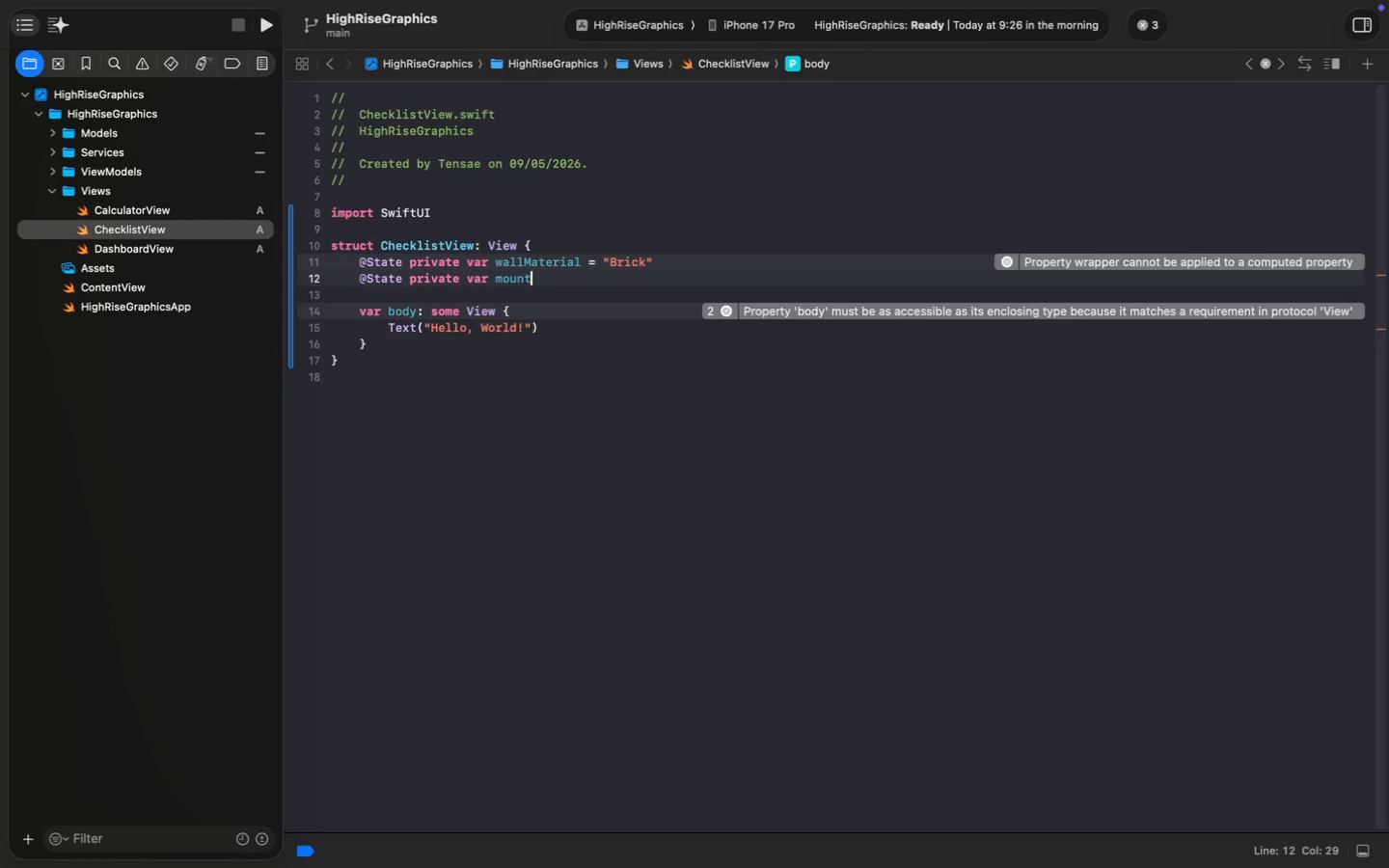 
type(ingHeight = "")
 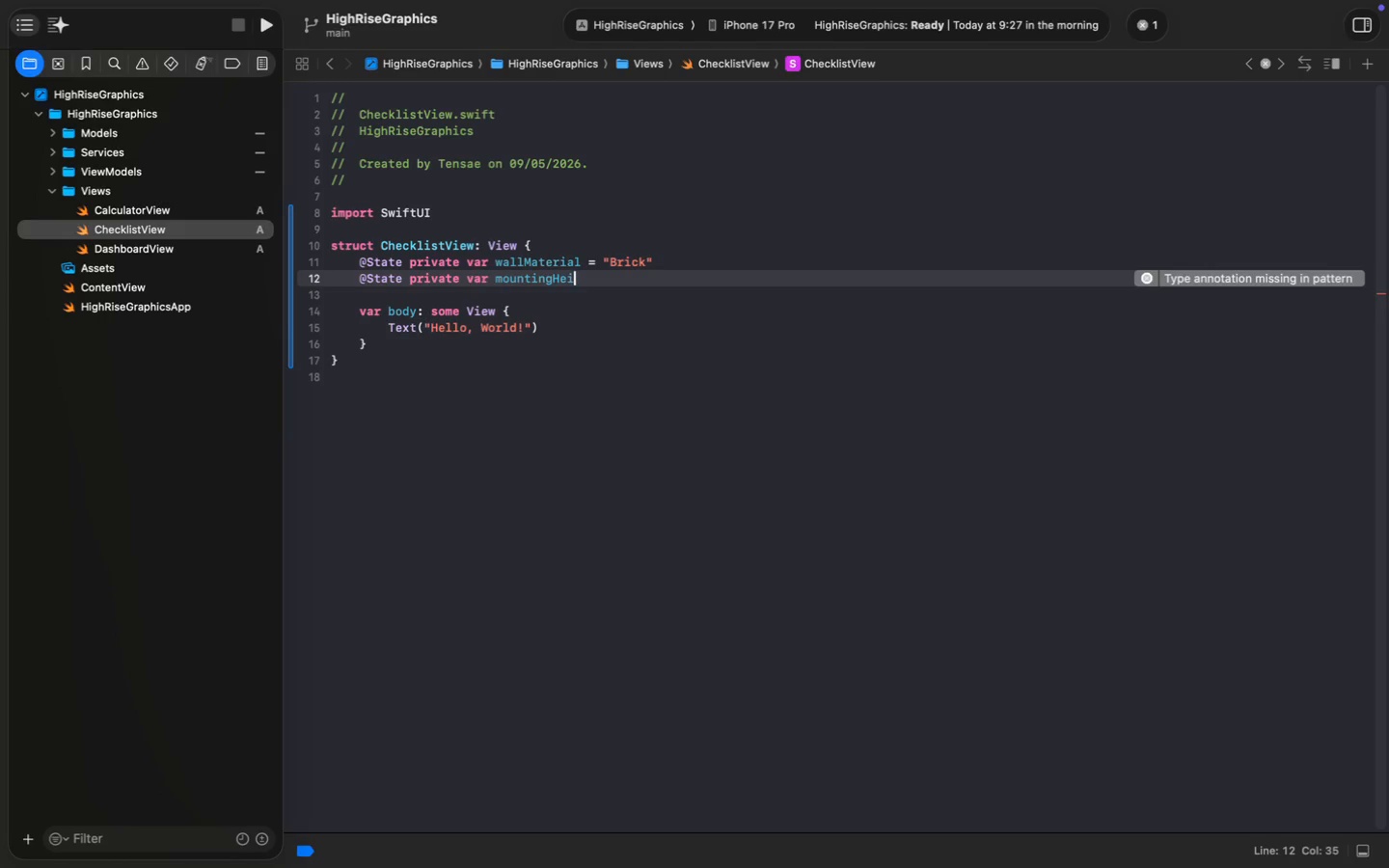 
key(Enter)
 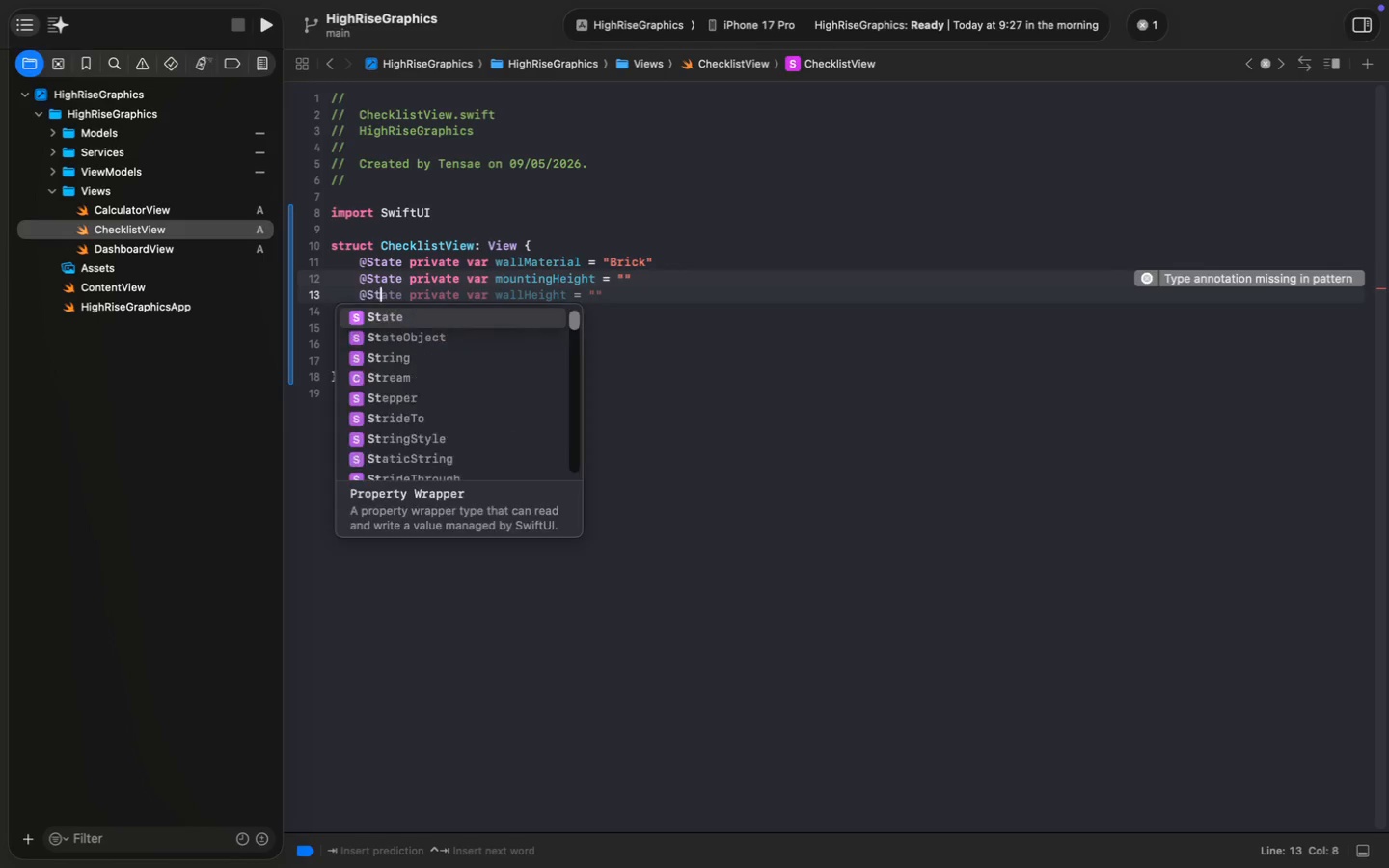 
type(@Sta)
 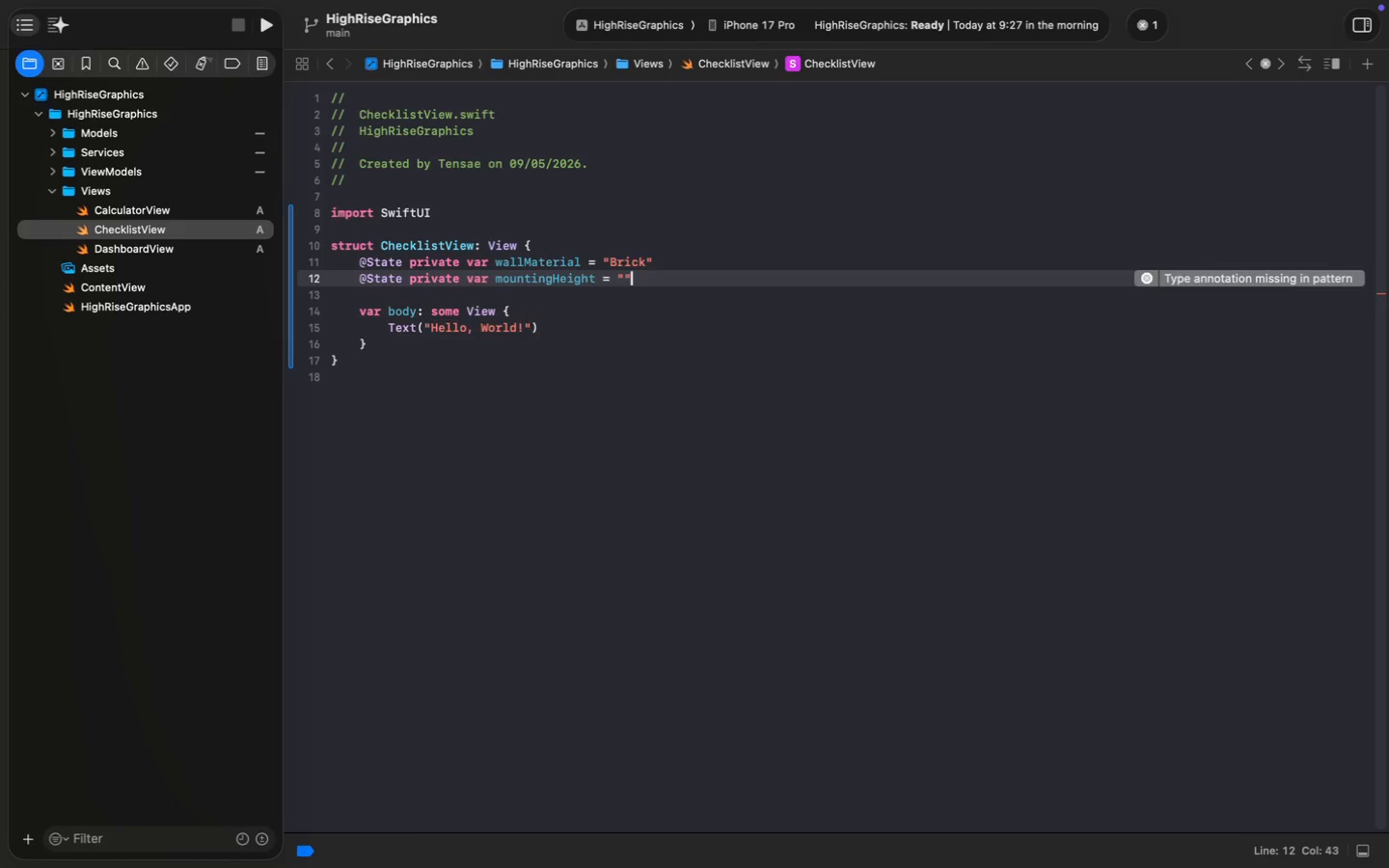 
key(Enter)
 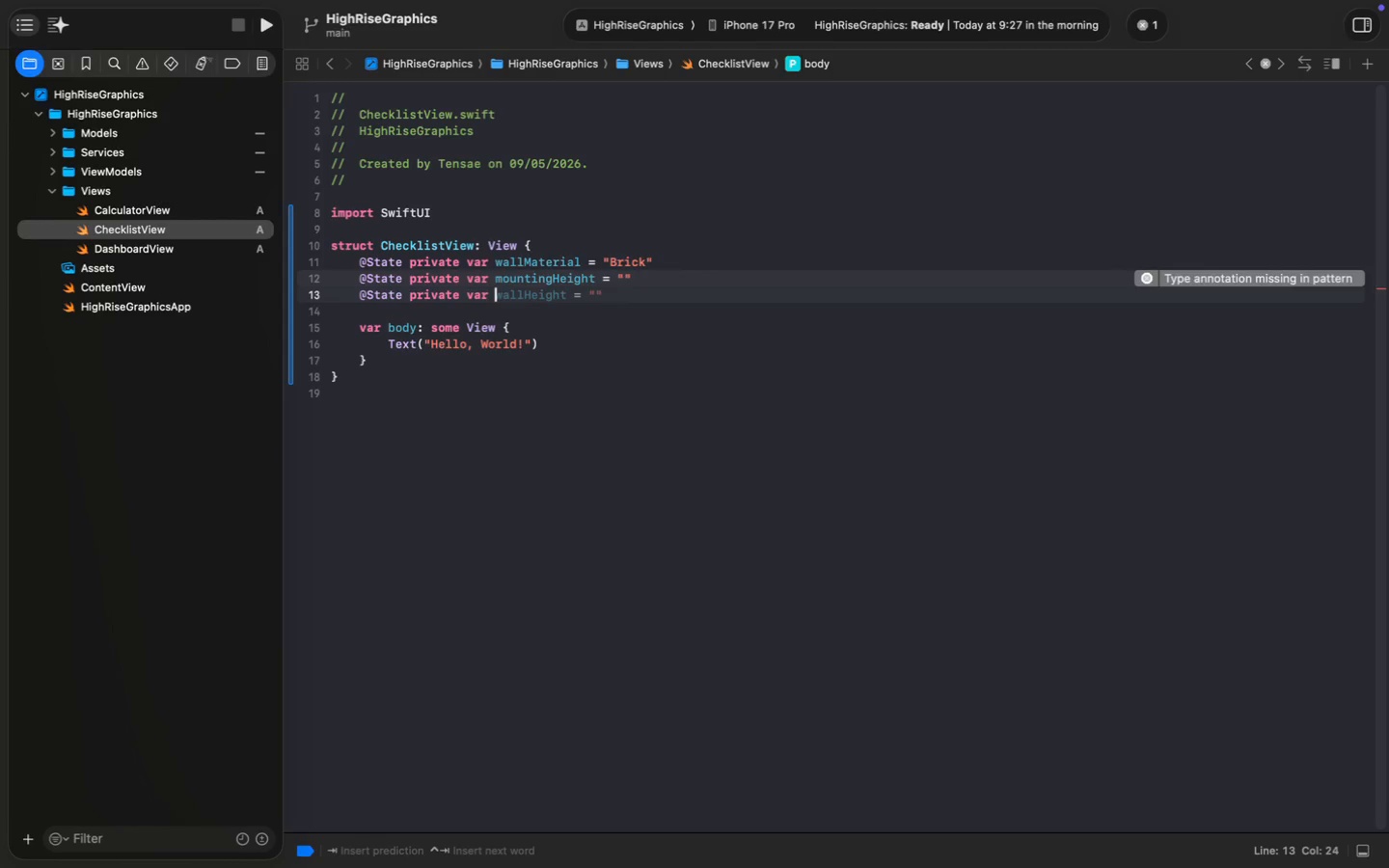 
type( private var equipment = "V)
key(Backspace)
type(Boom Lift)
 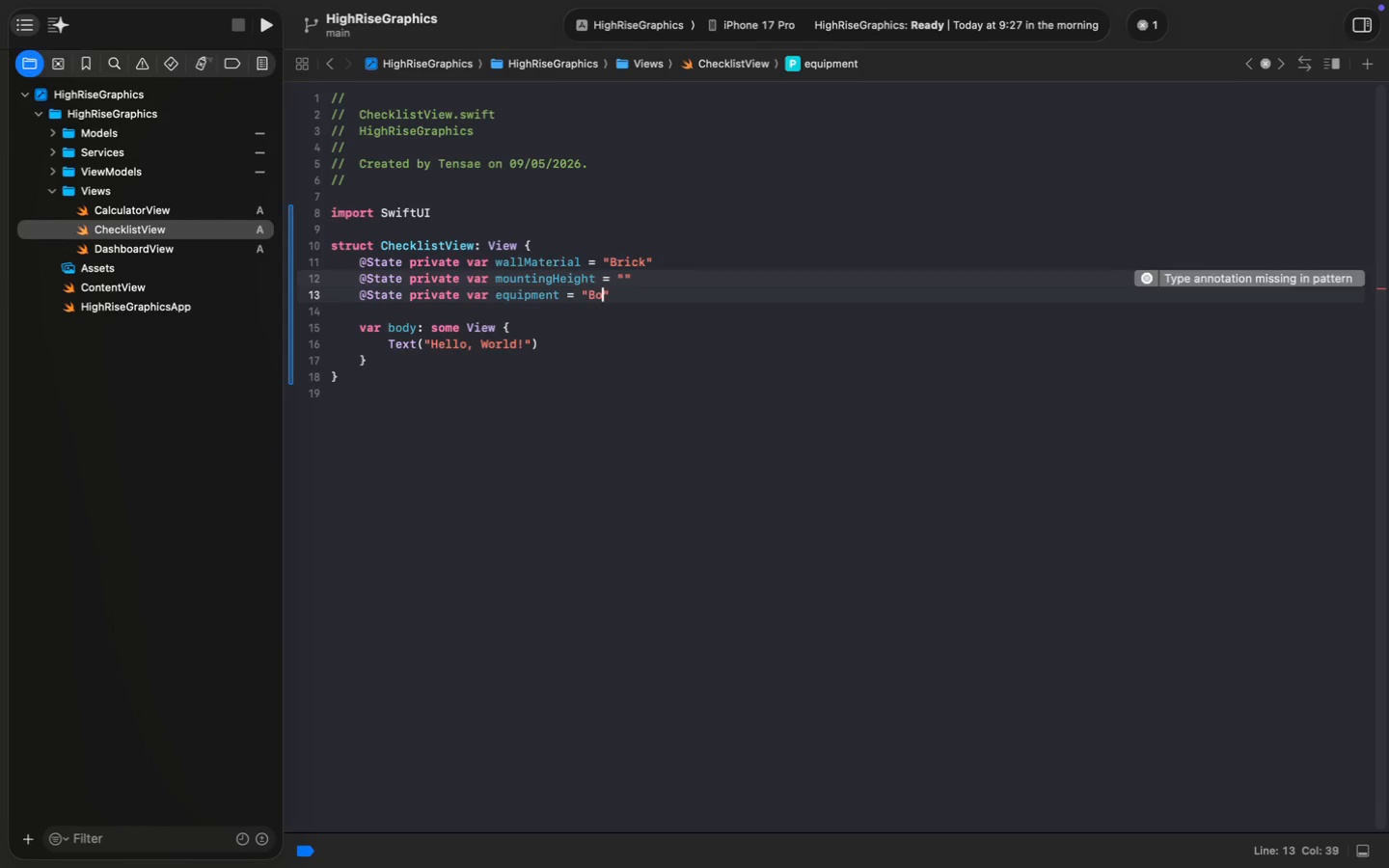 
key(Meta+S)
 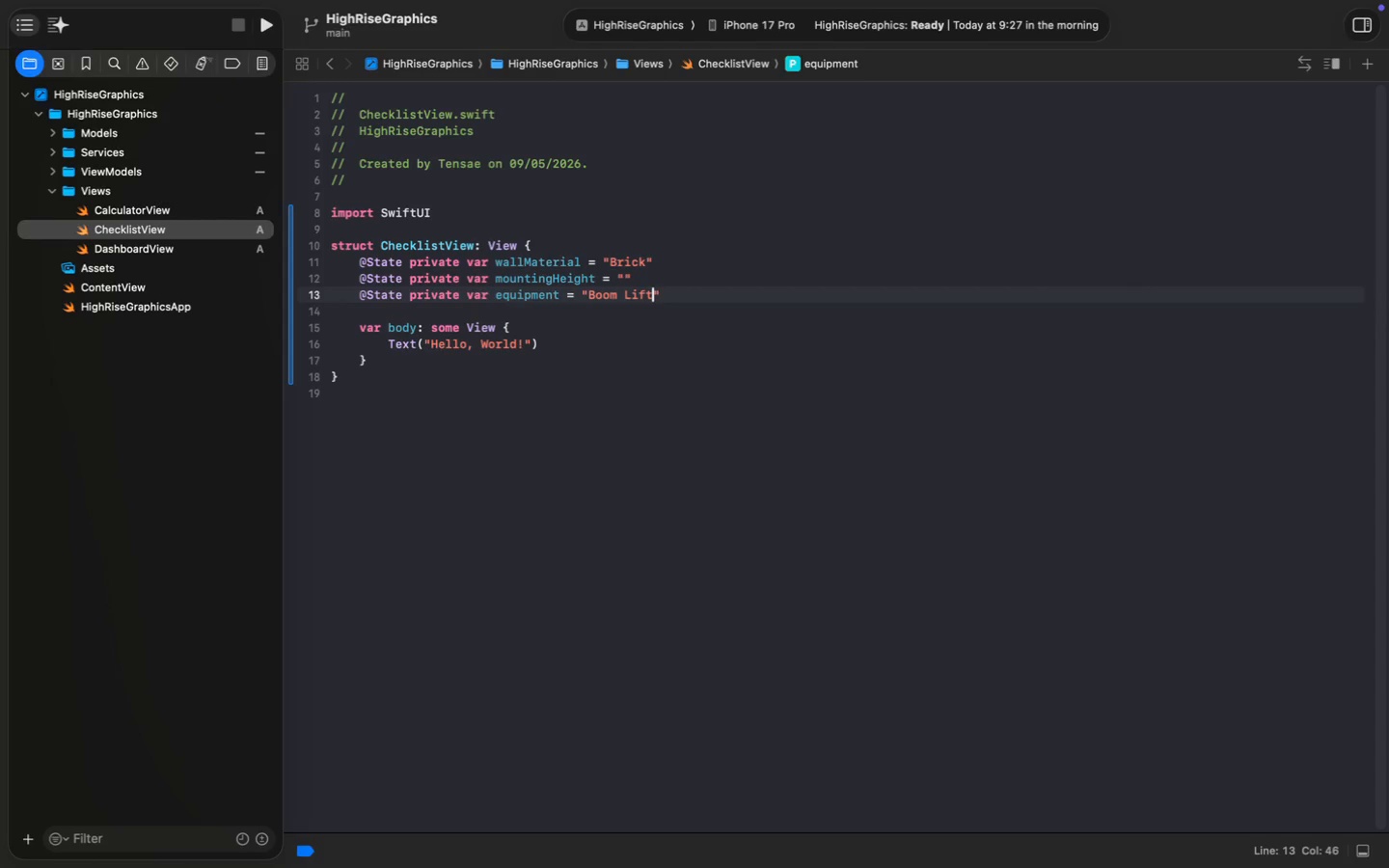 
wait(6.01)
 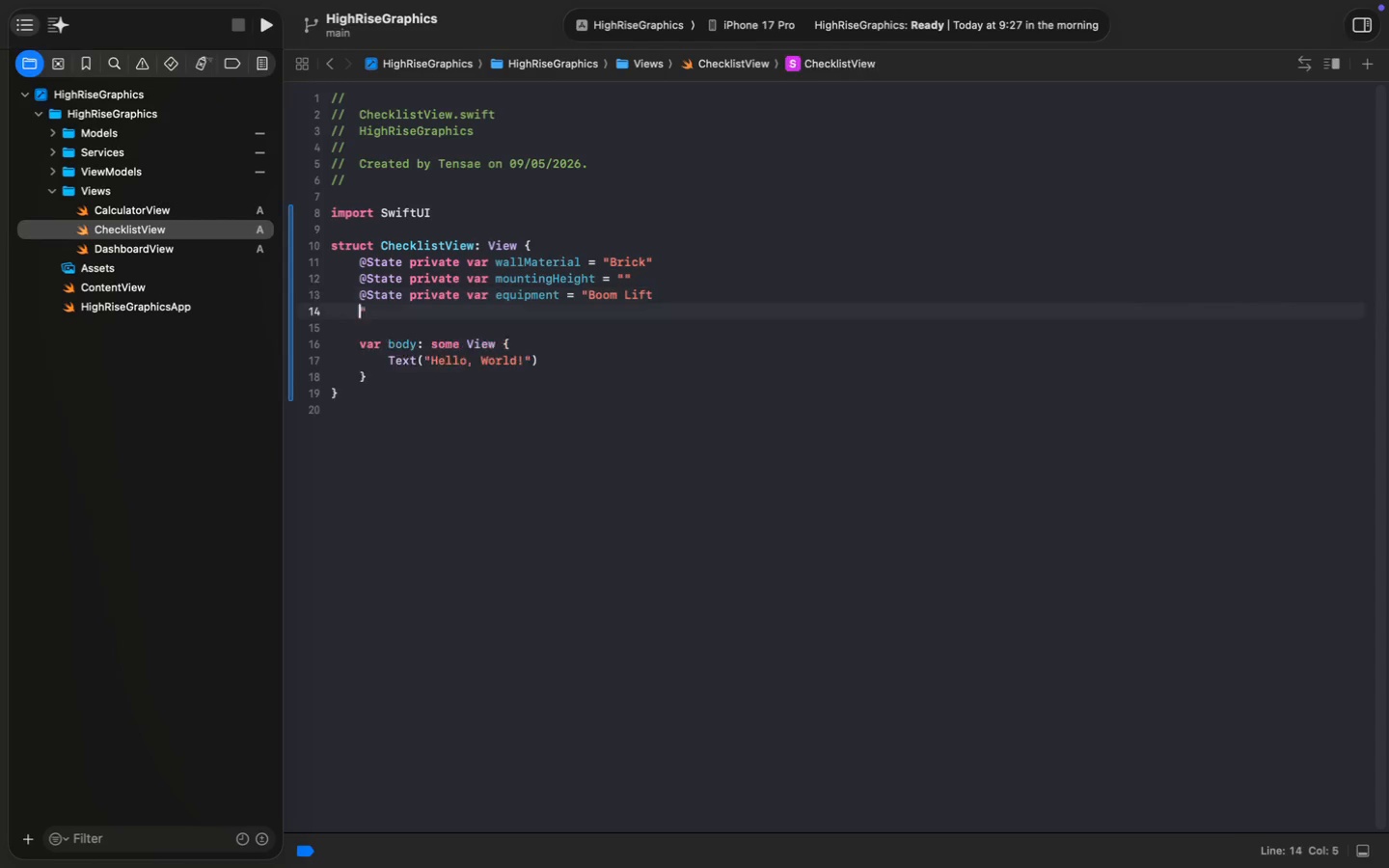 
key(Enter)
 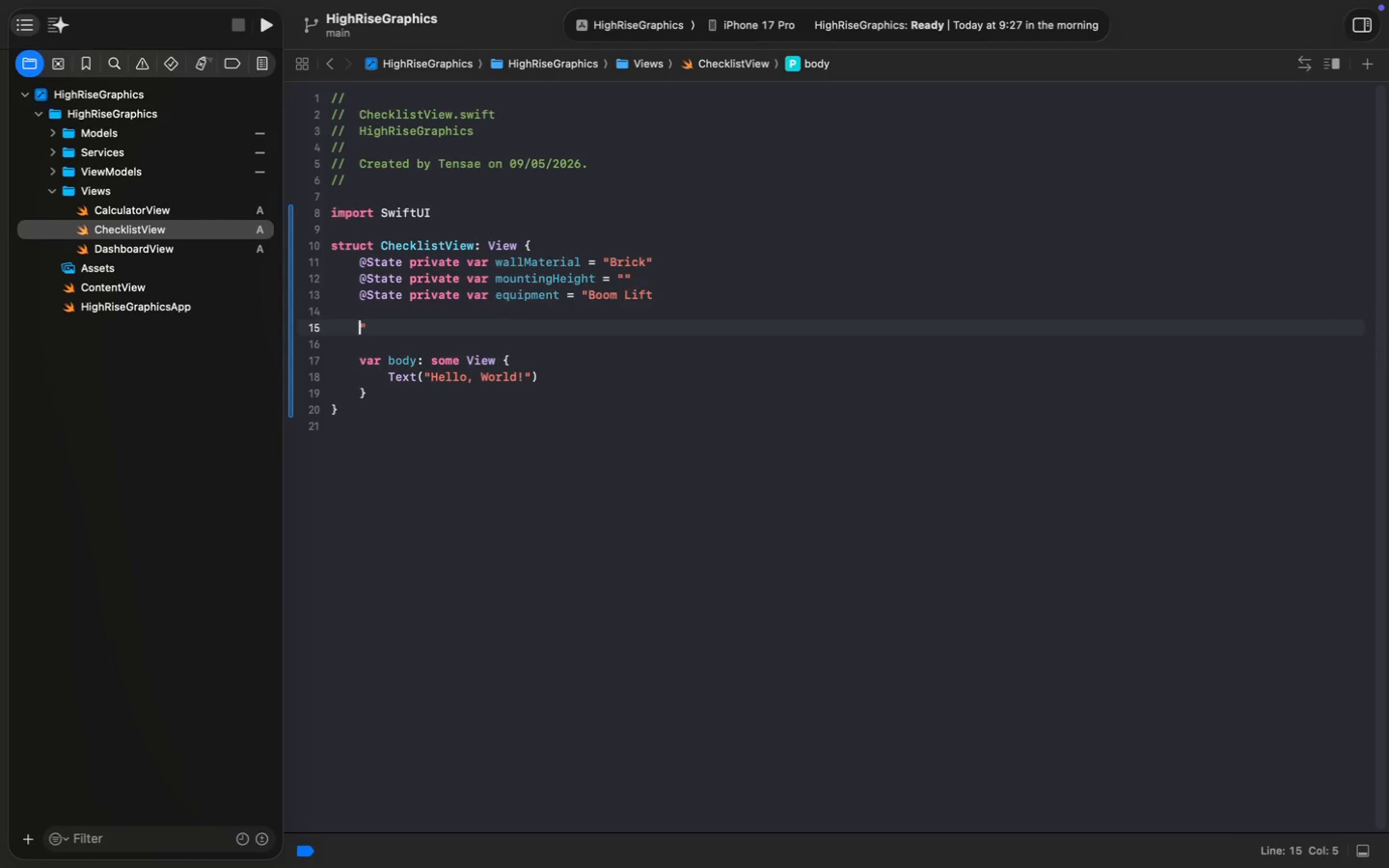 
key(Enter)
 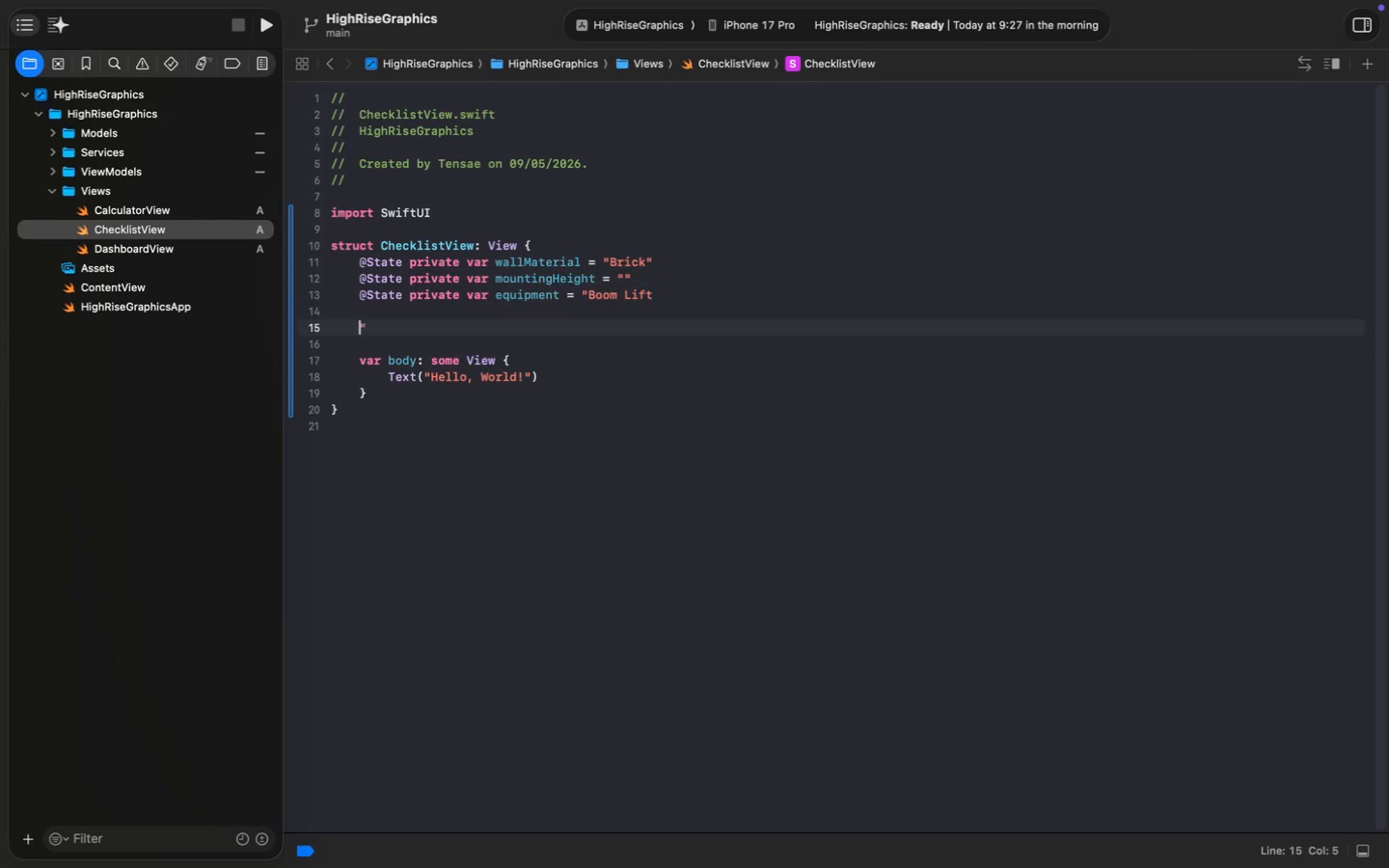 
key(Meta+Z)
 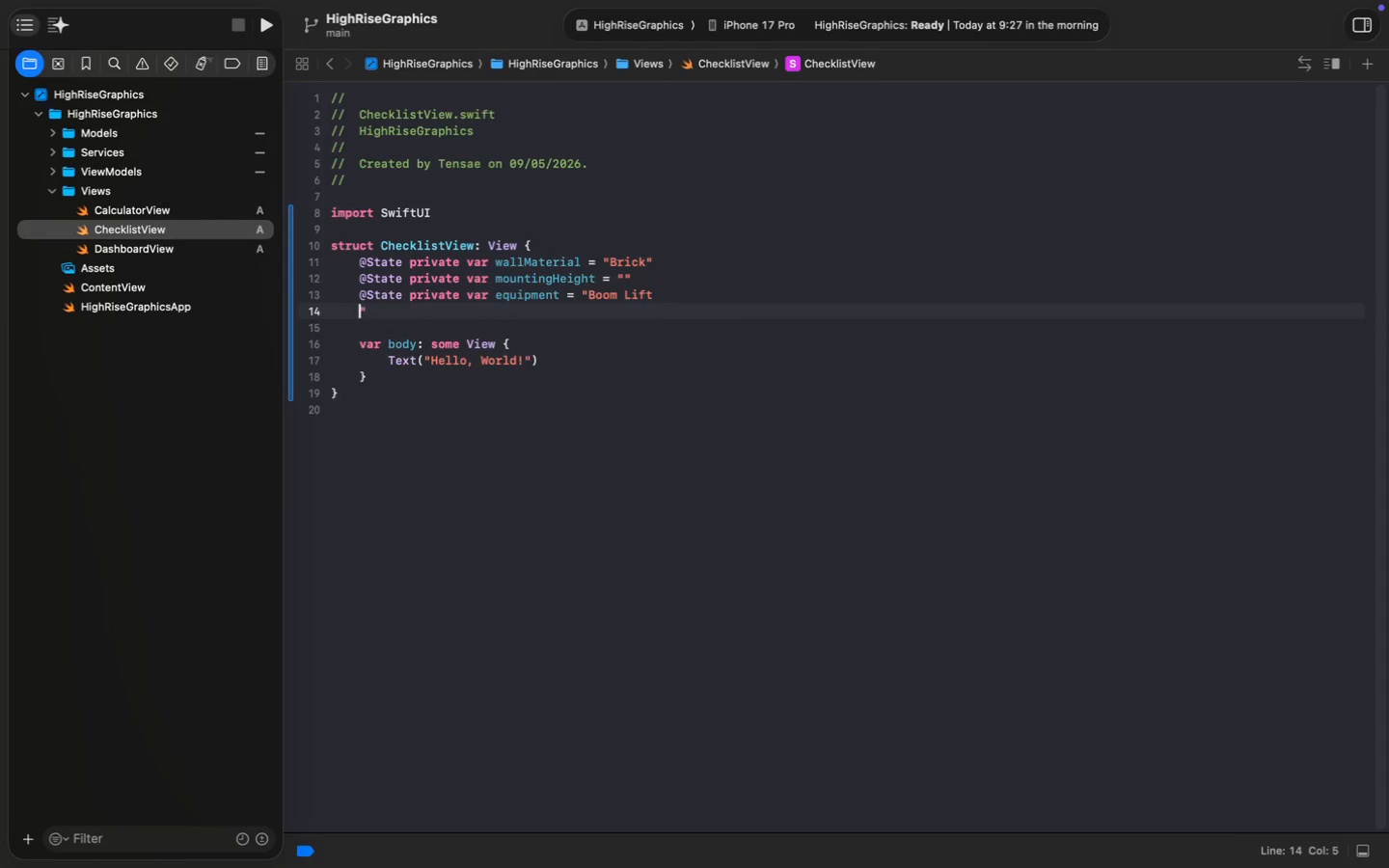 
key(Meta+Z)
 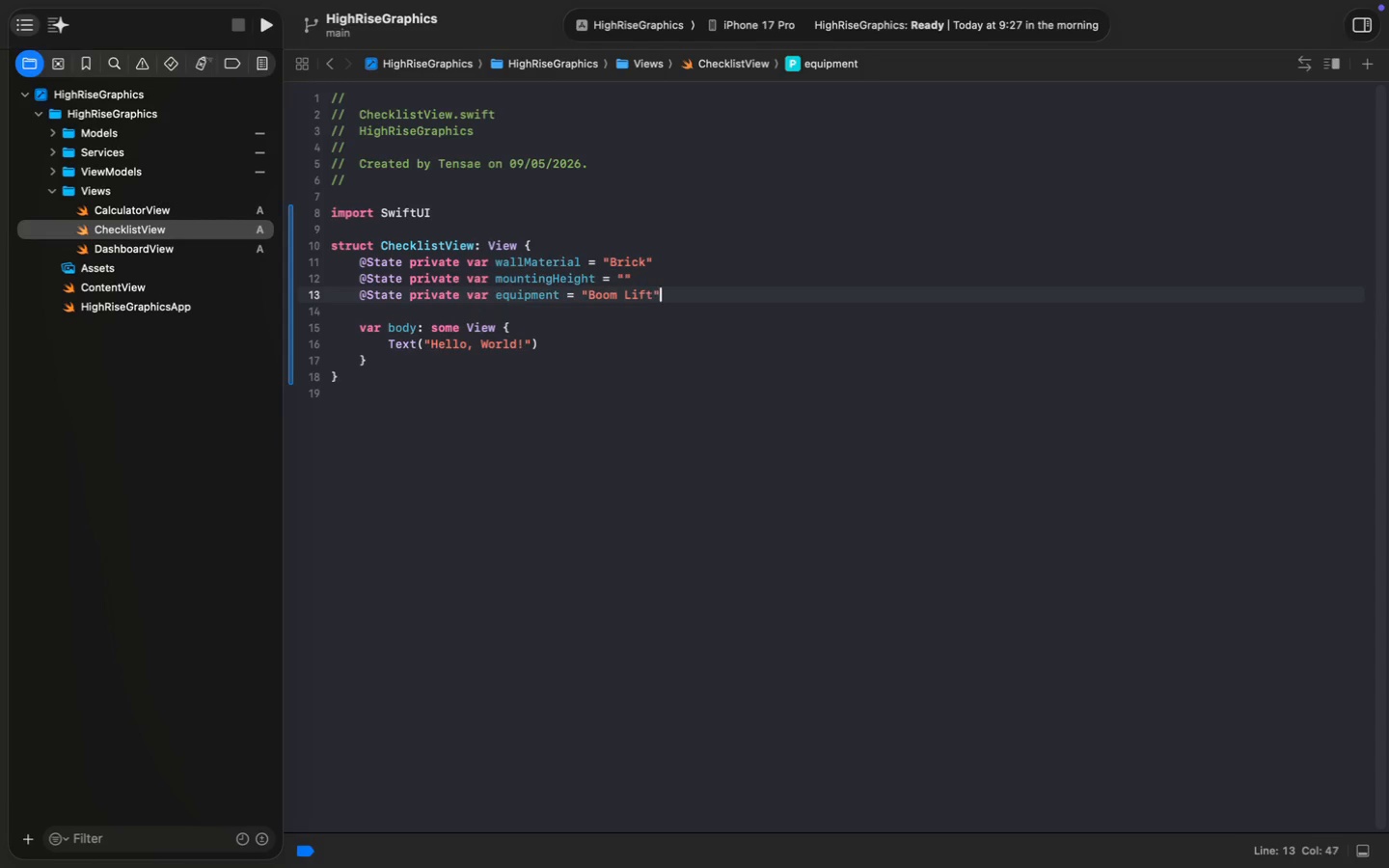 
key(ArrowRight)
 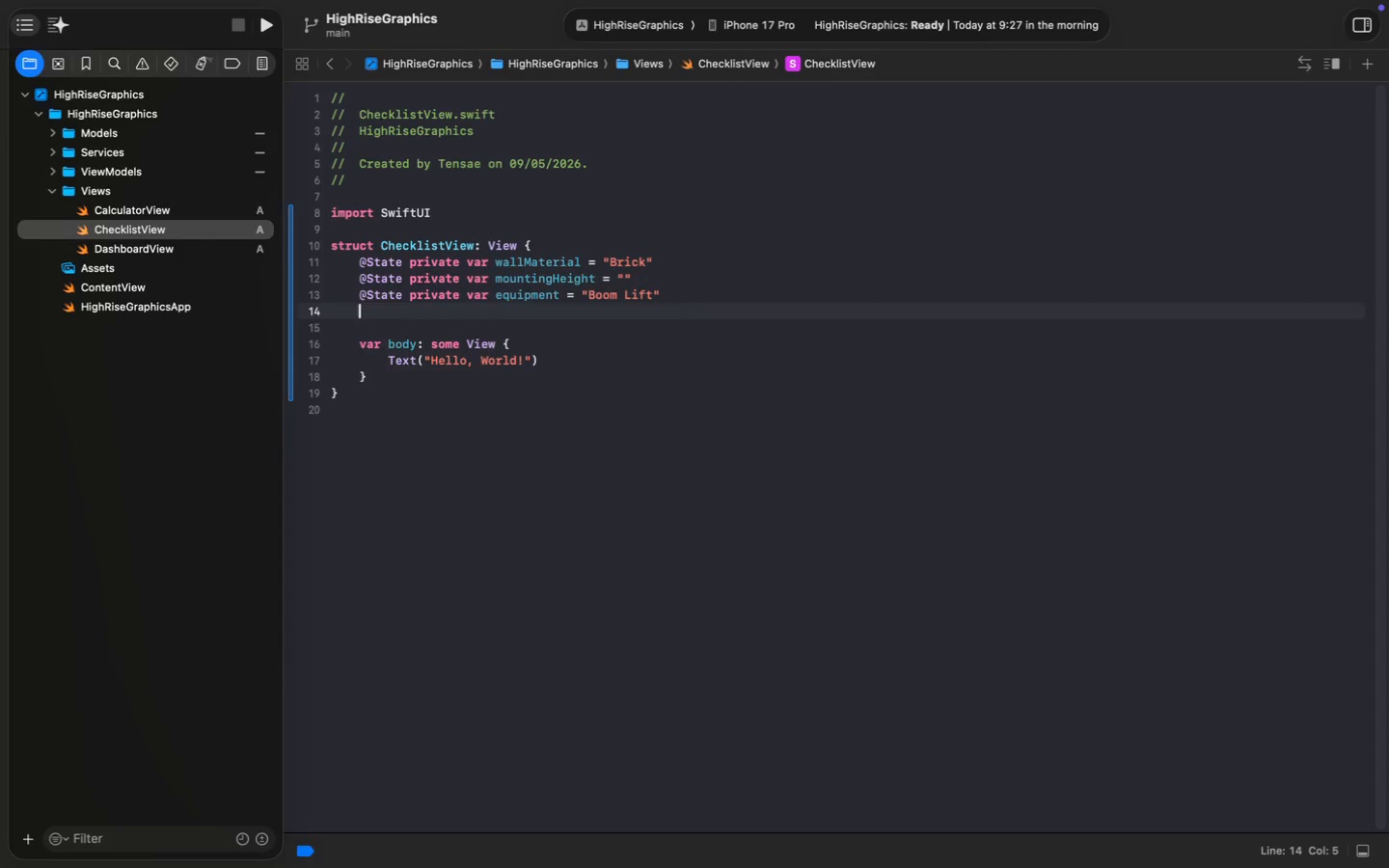 
key(Enter)
 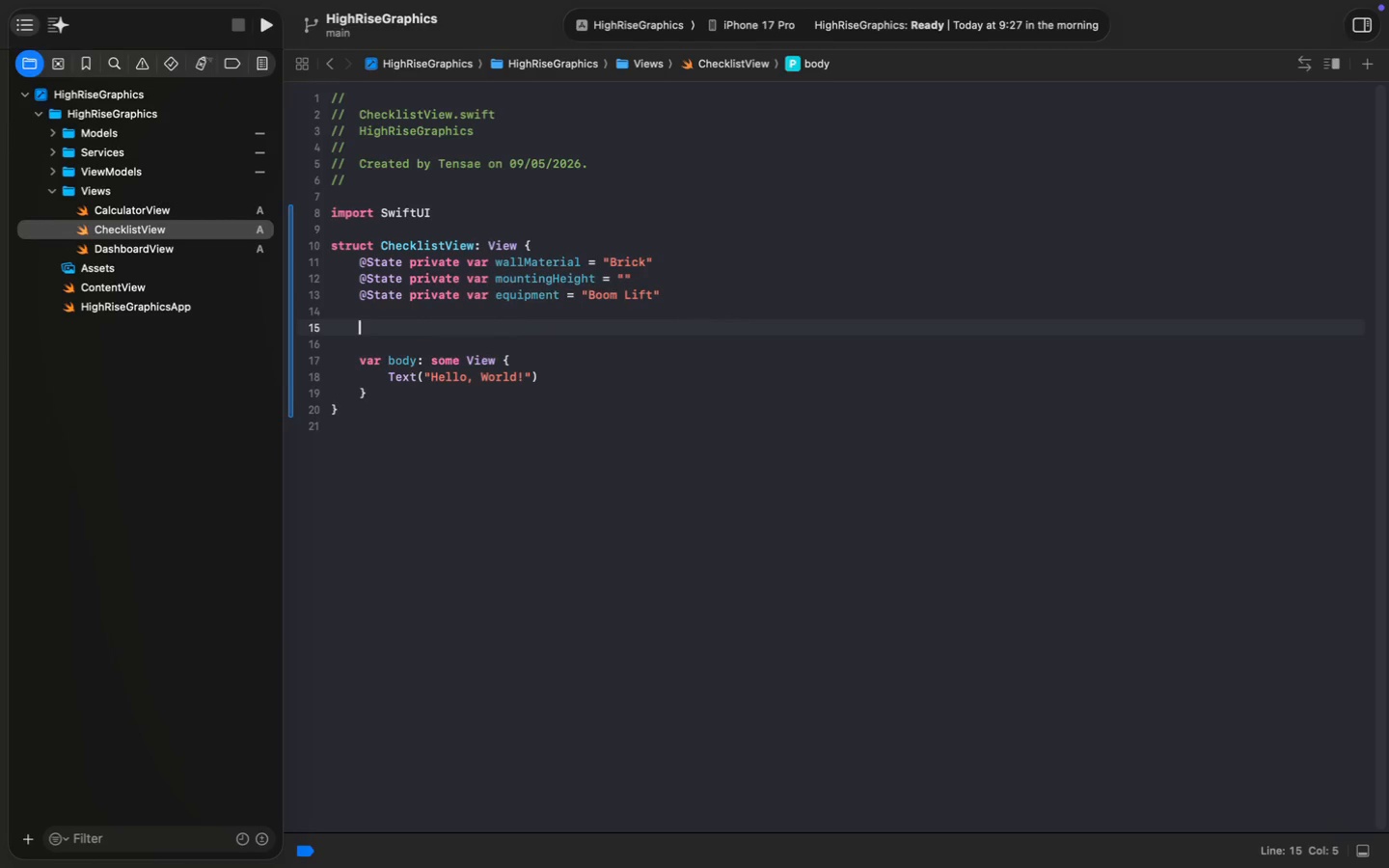 
key(Enter)
 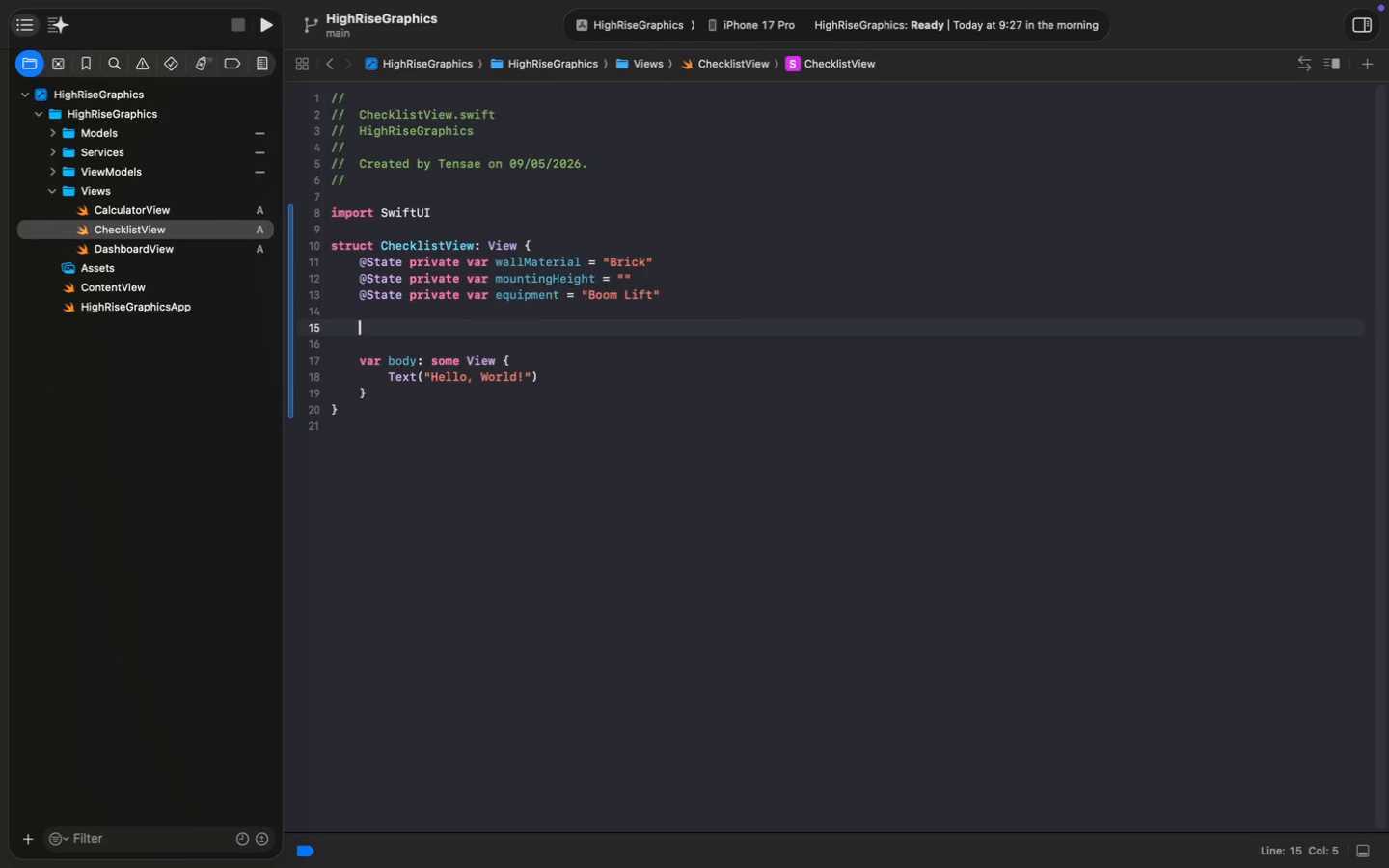 
type(let materials = ["Brick)
 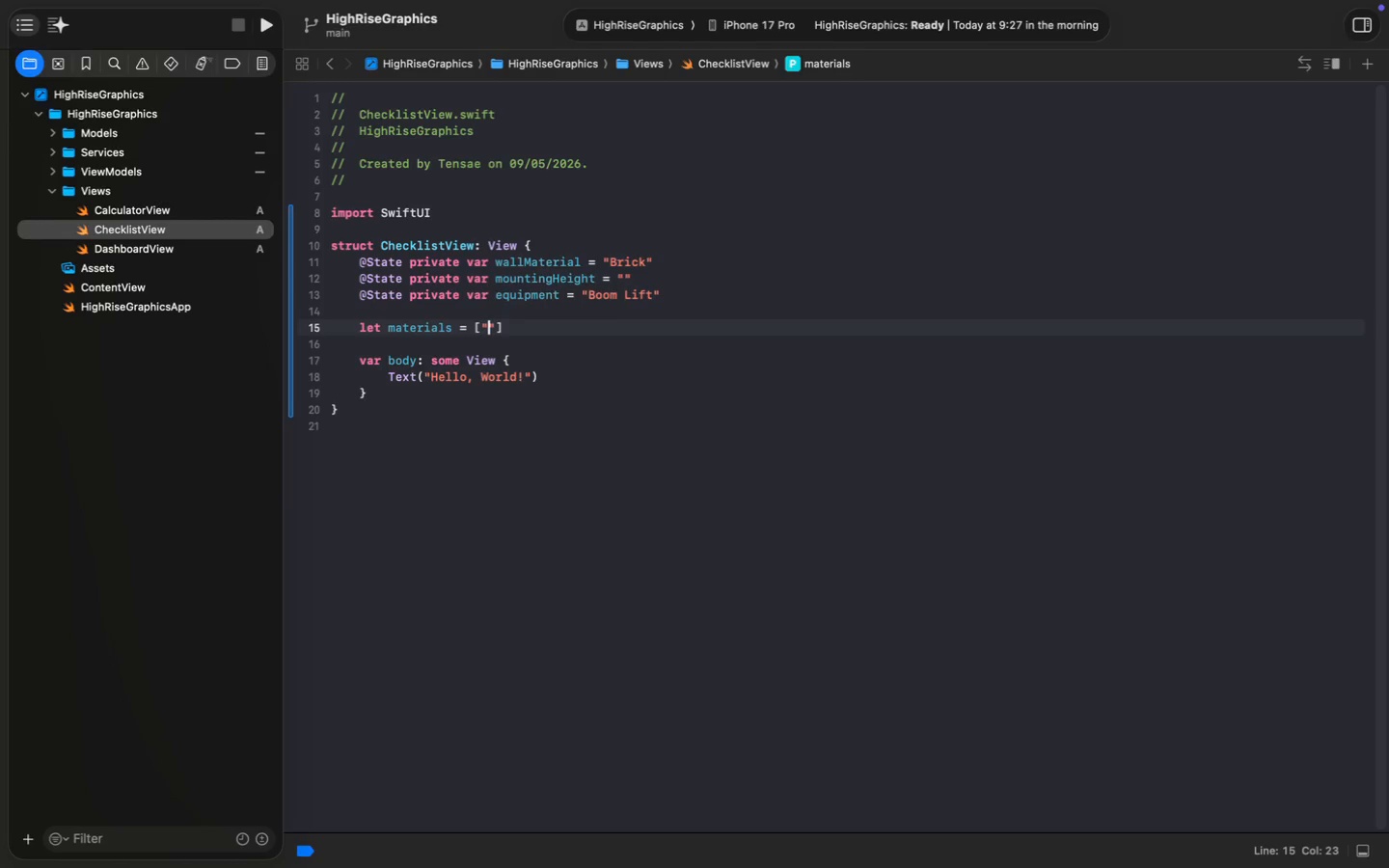 
key(ArrowRight)
 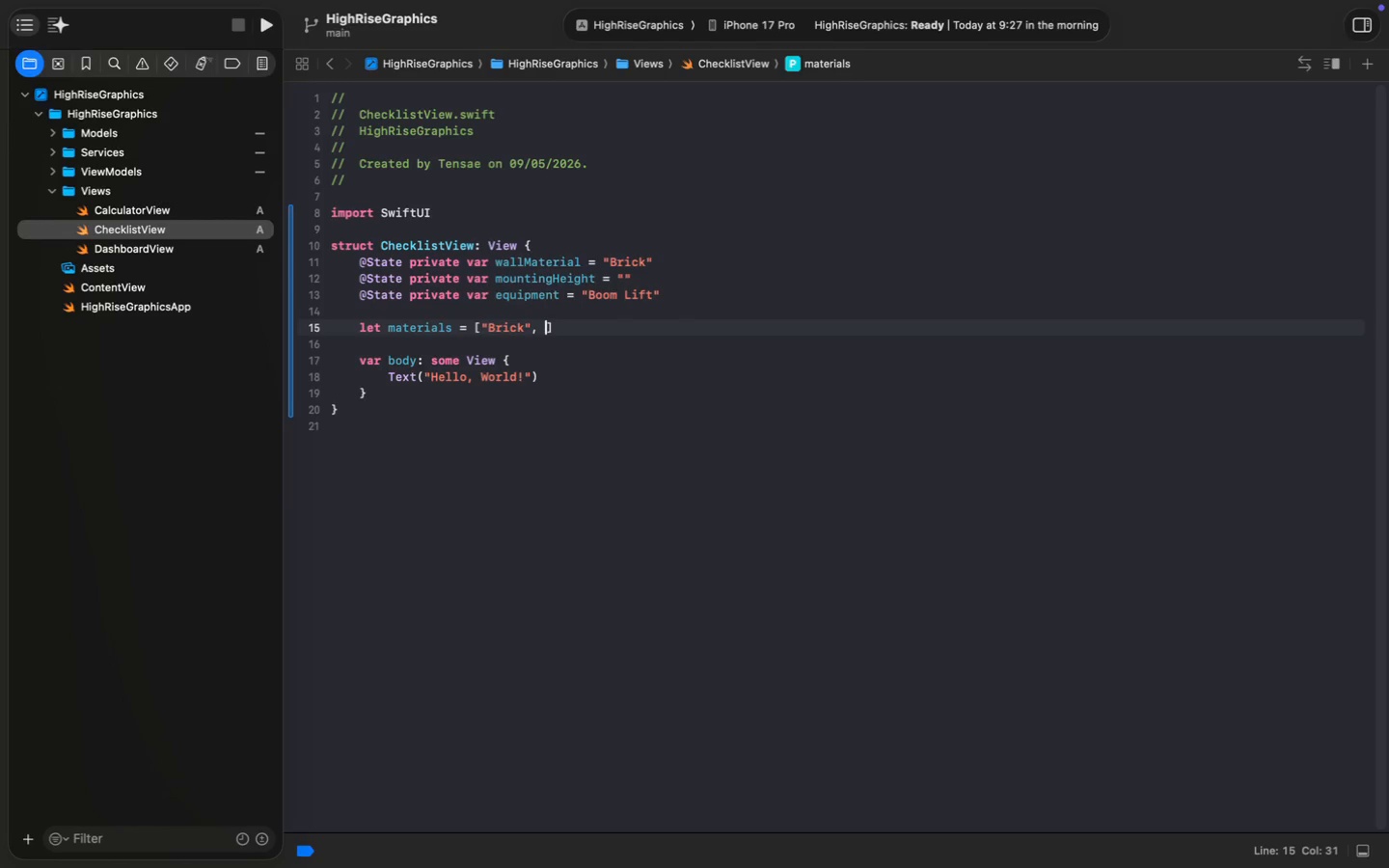 
type(, "Glass)
 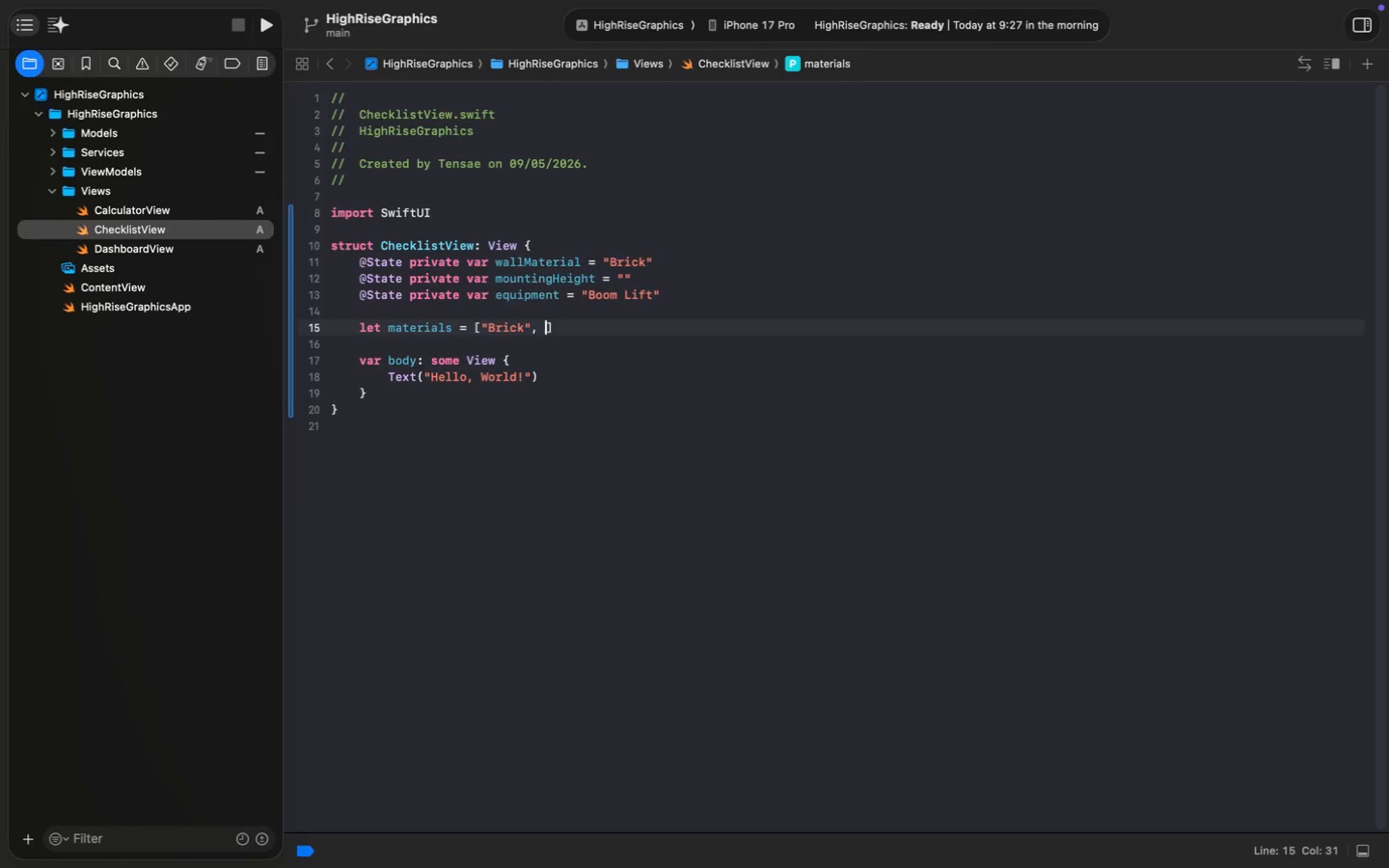 
key(ArrowRight)
 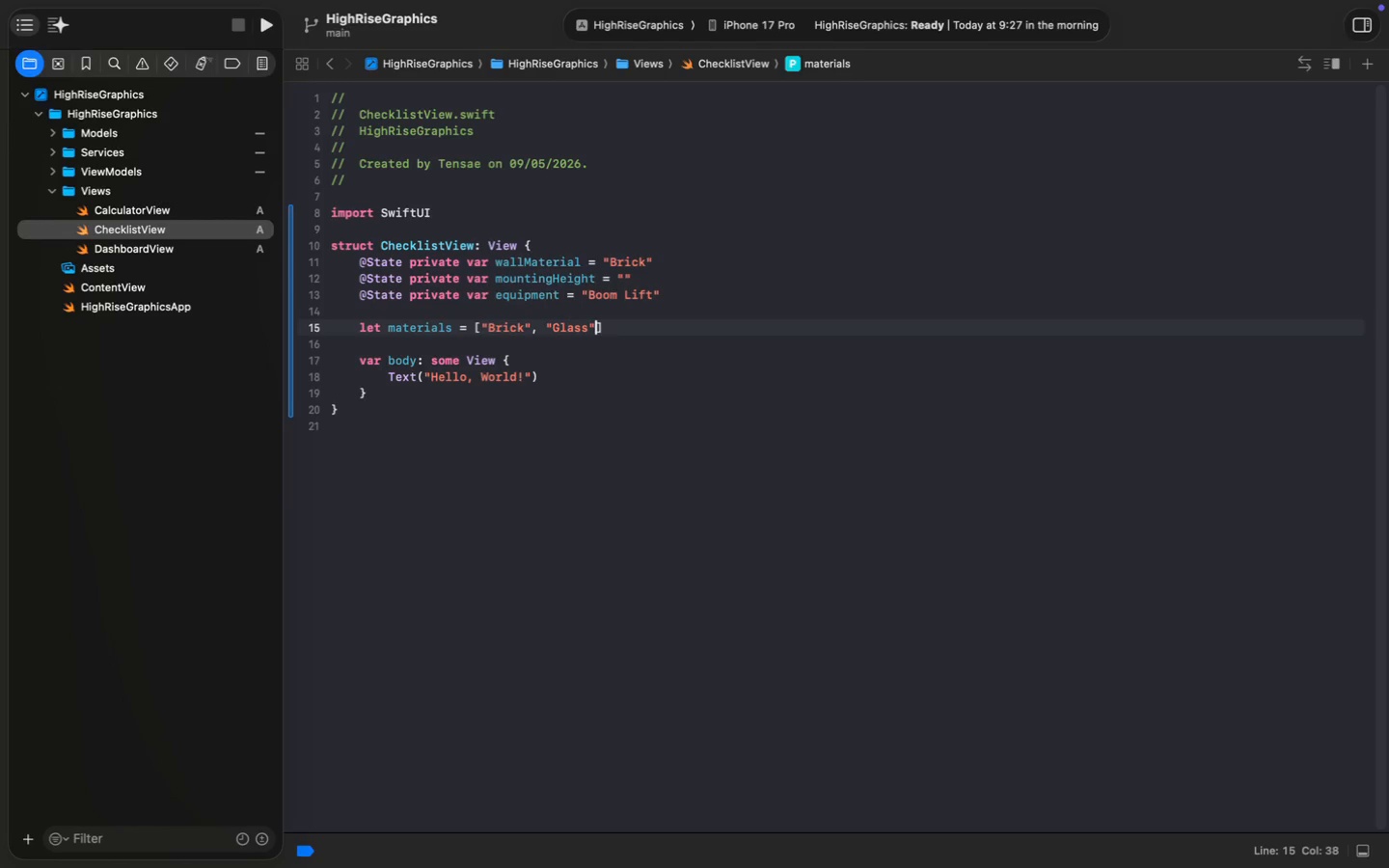 
type(, "Corrugated Metal)
 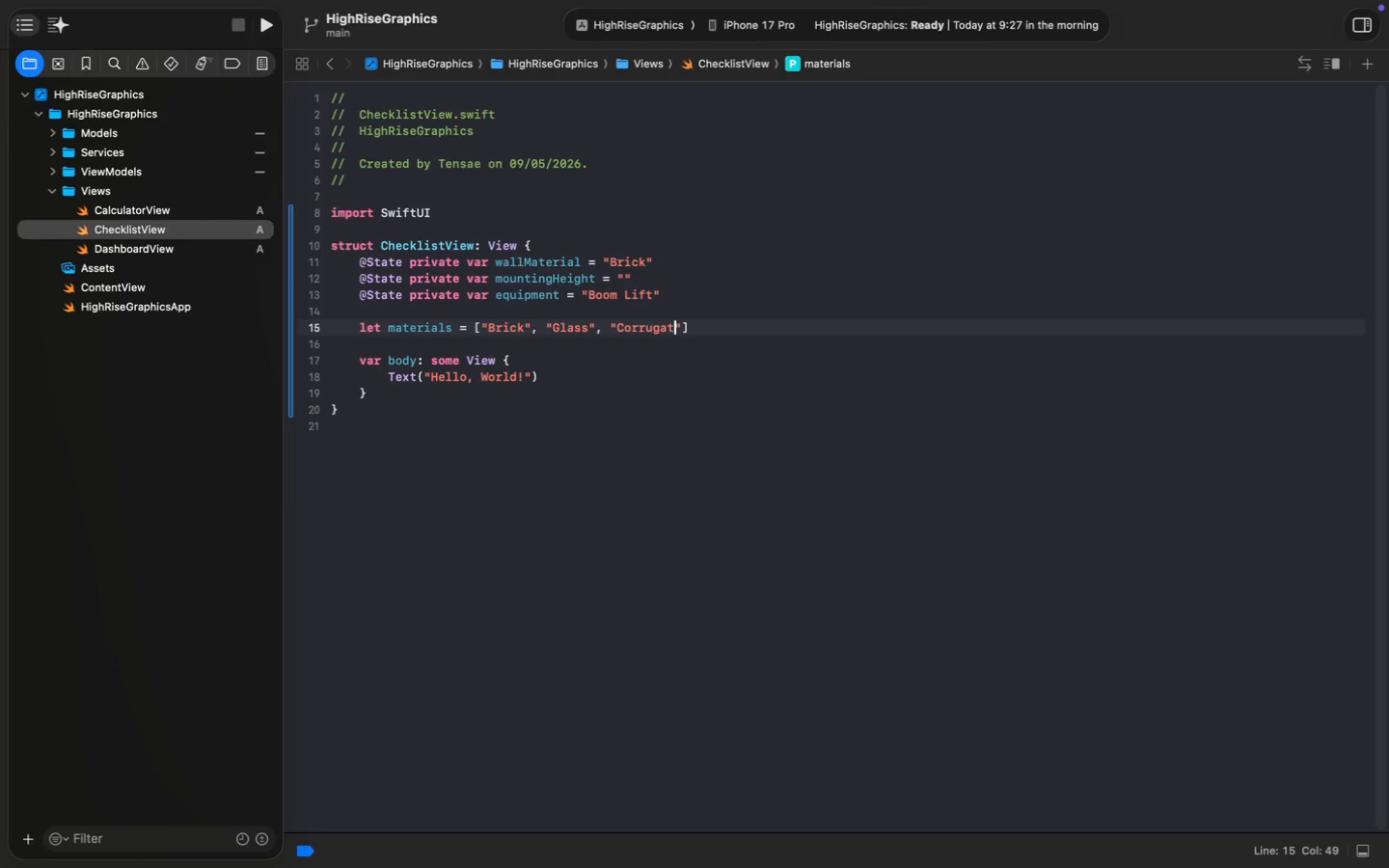 
wait(5.63)
 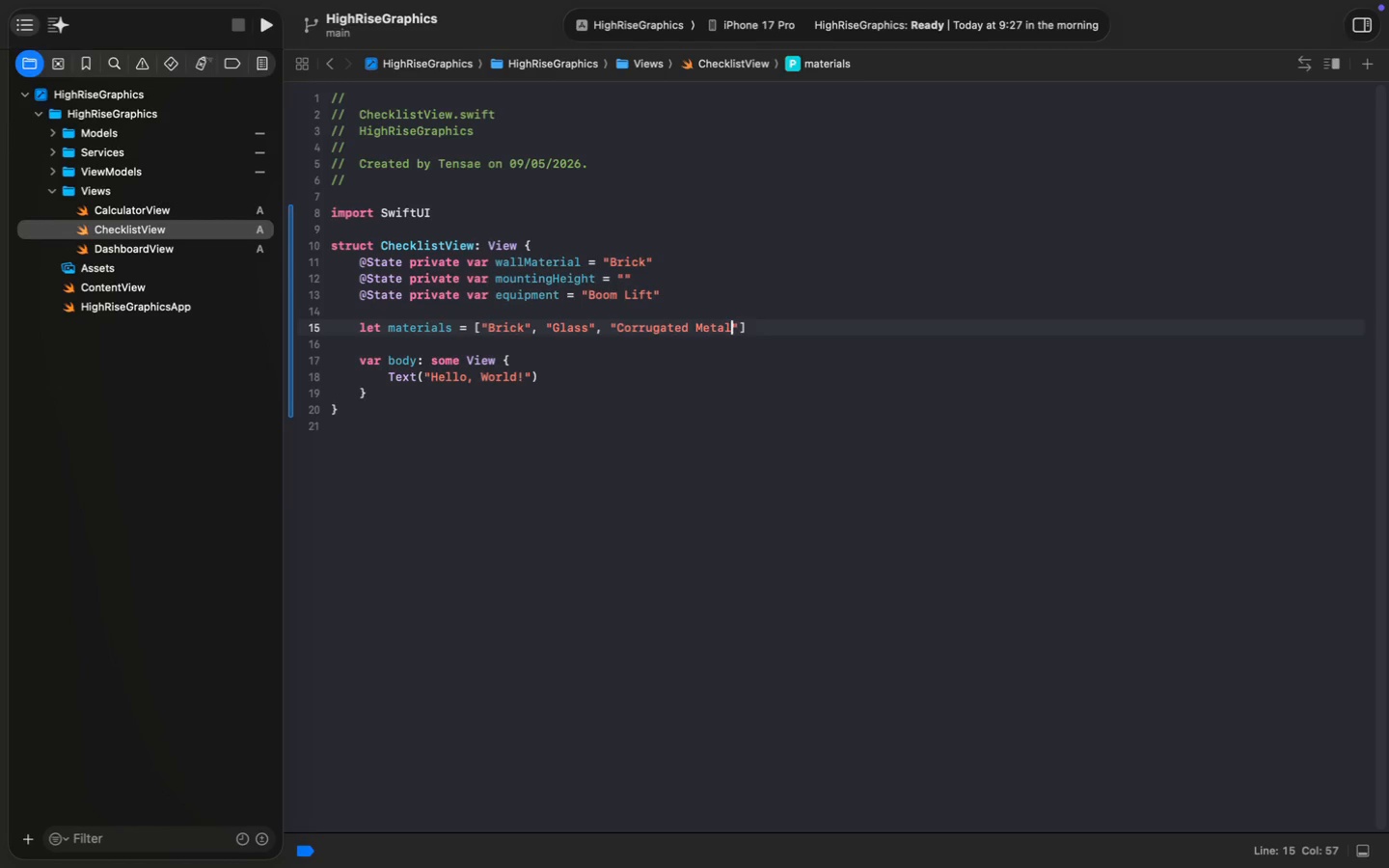 
key(ArrowRight)
 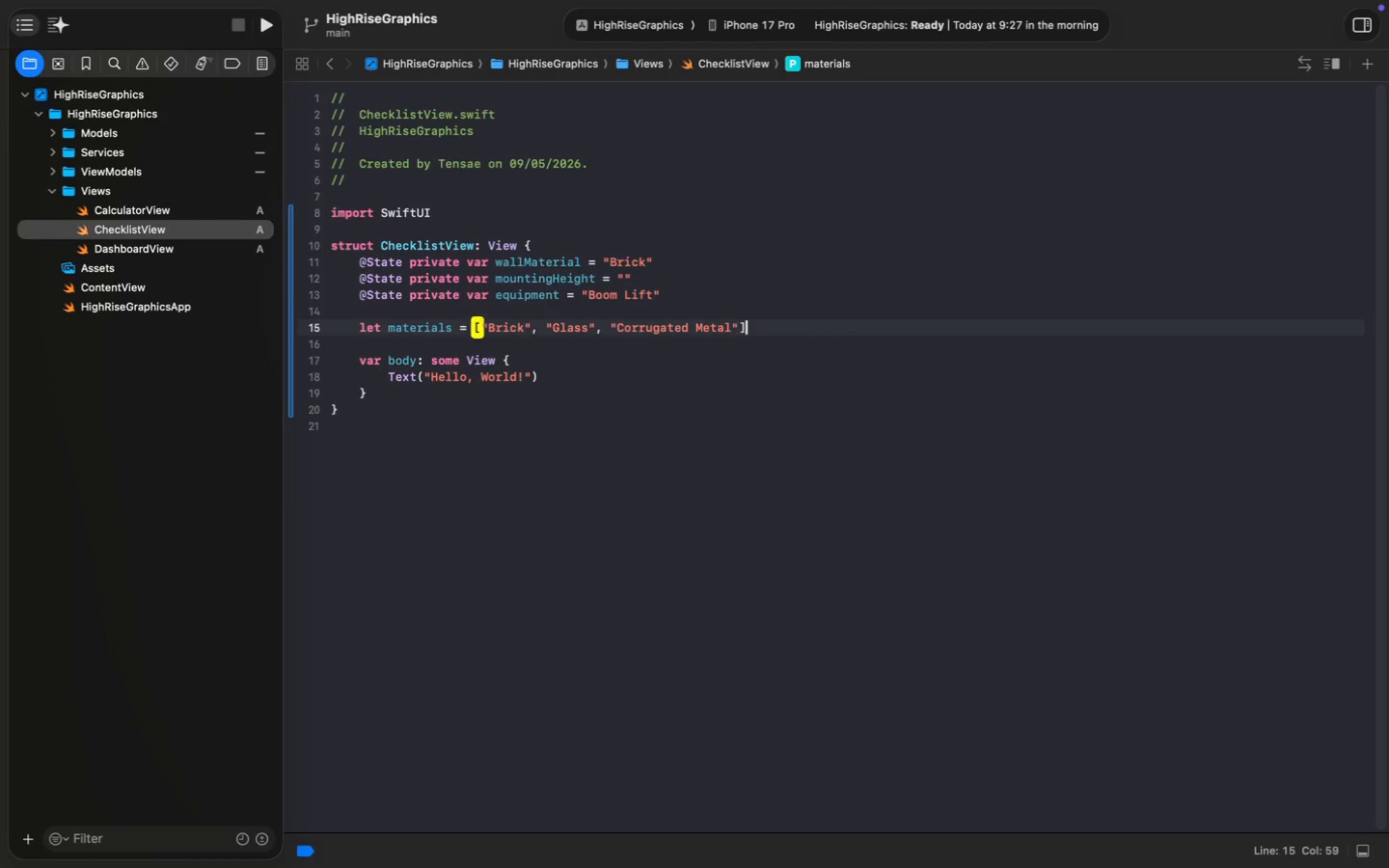 
key(ArrowRight)
 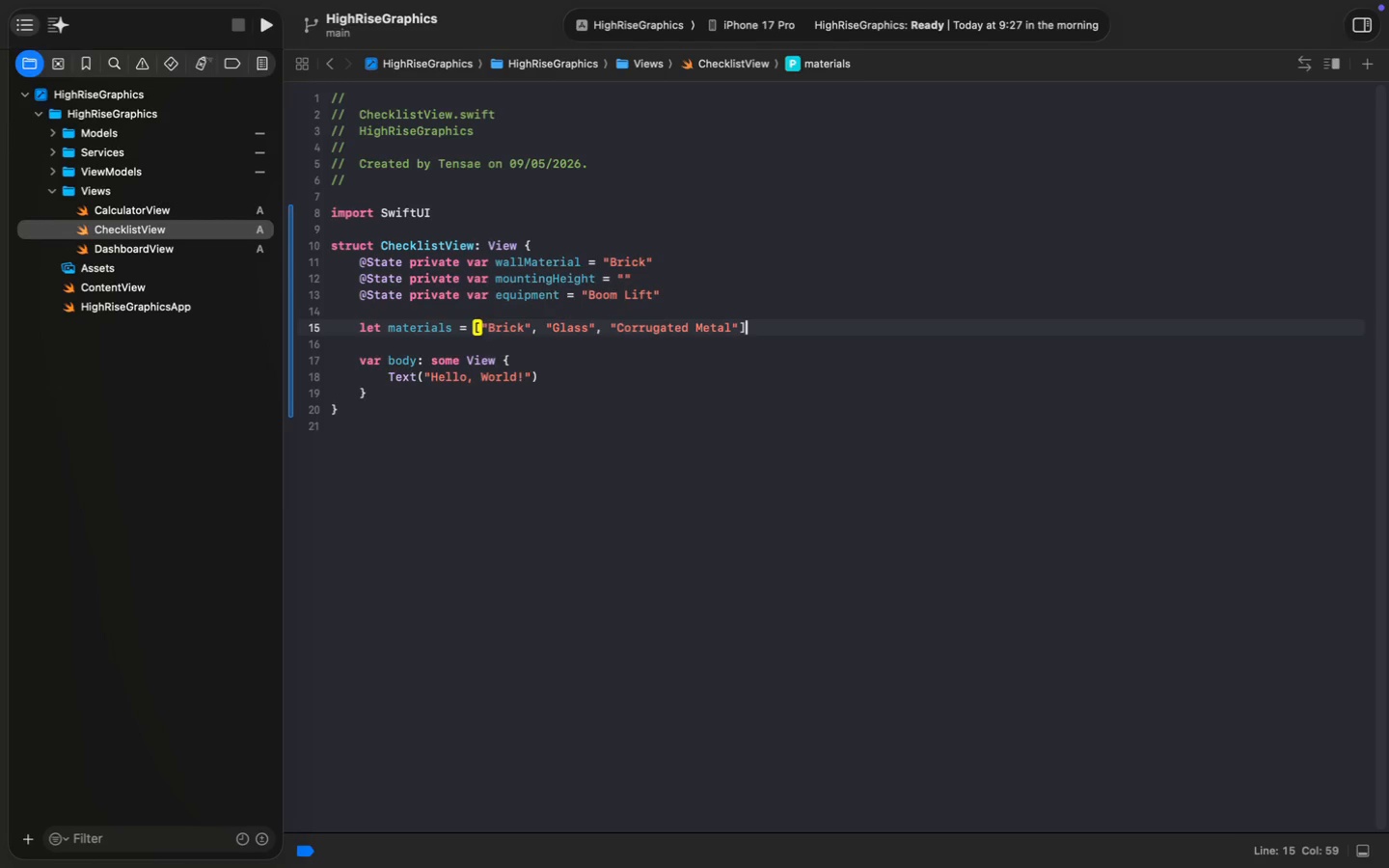 
key(Enter)
 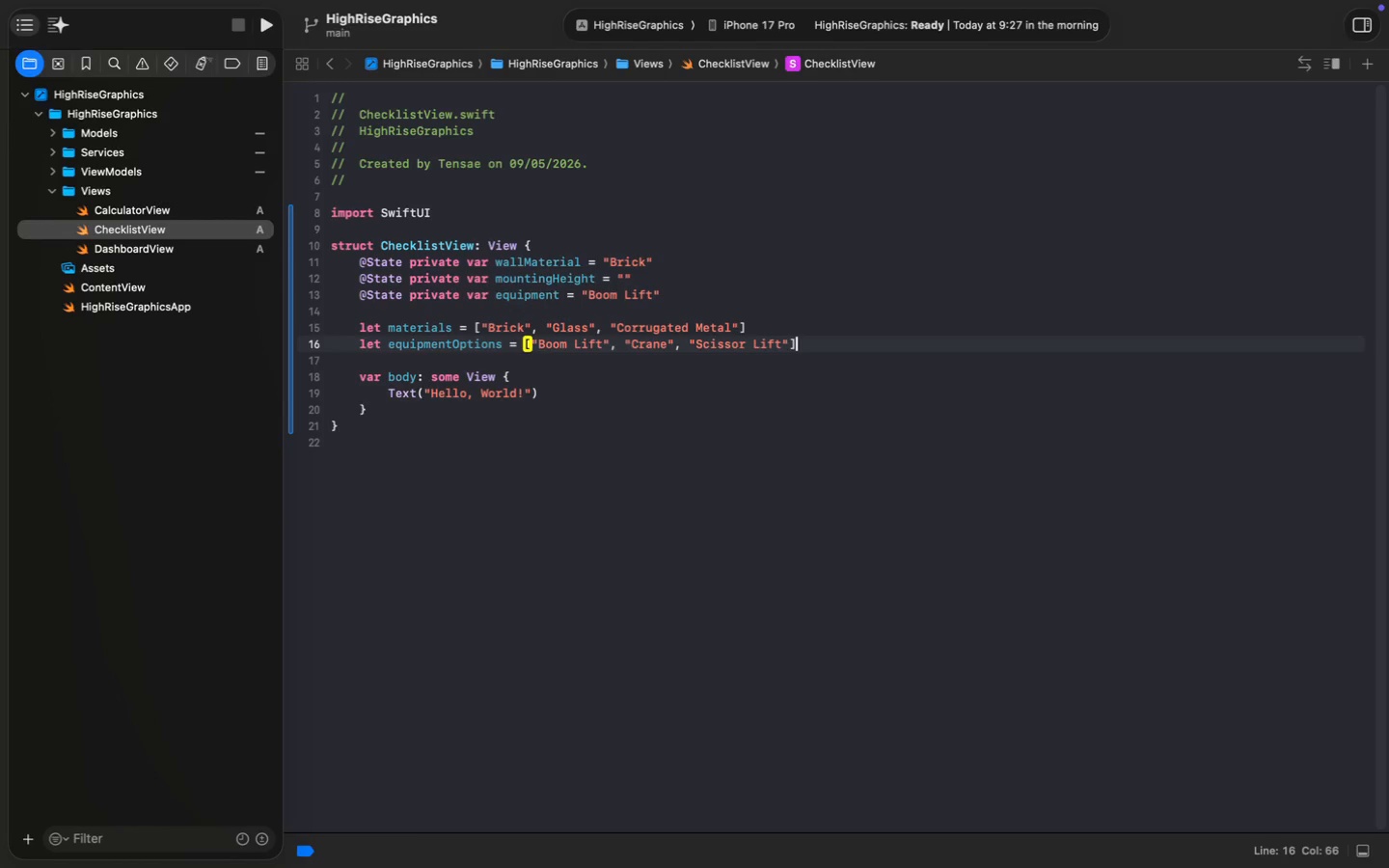 
type(let equip)
key(Tab)
 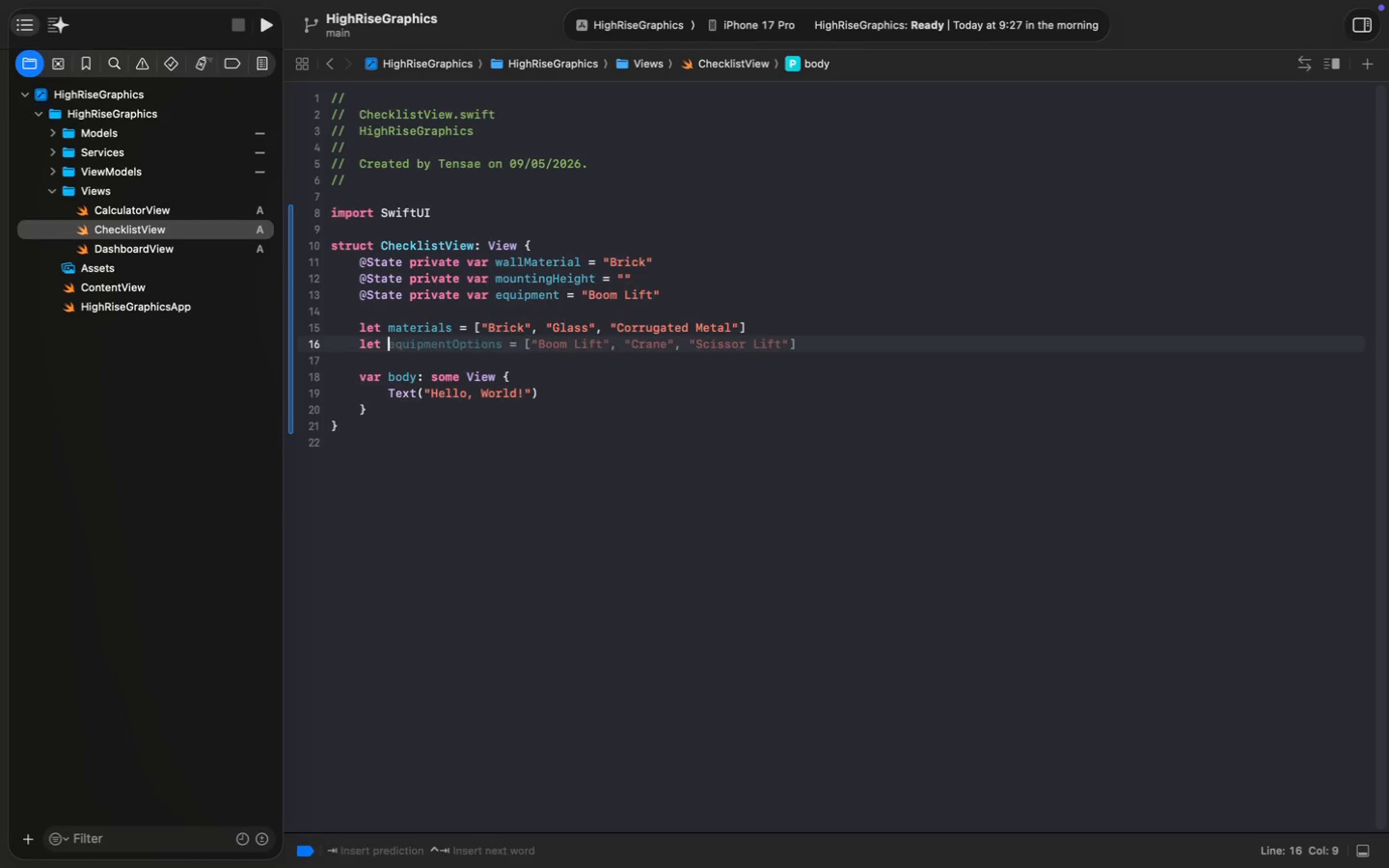 
left_click_drag(start_coordinate=[541, 344], to_coordinate=[782, 337])
 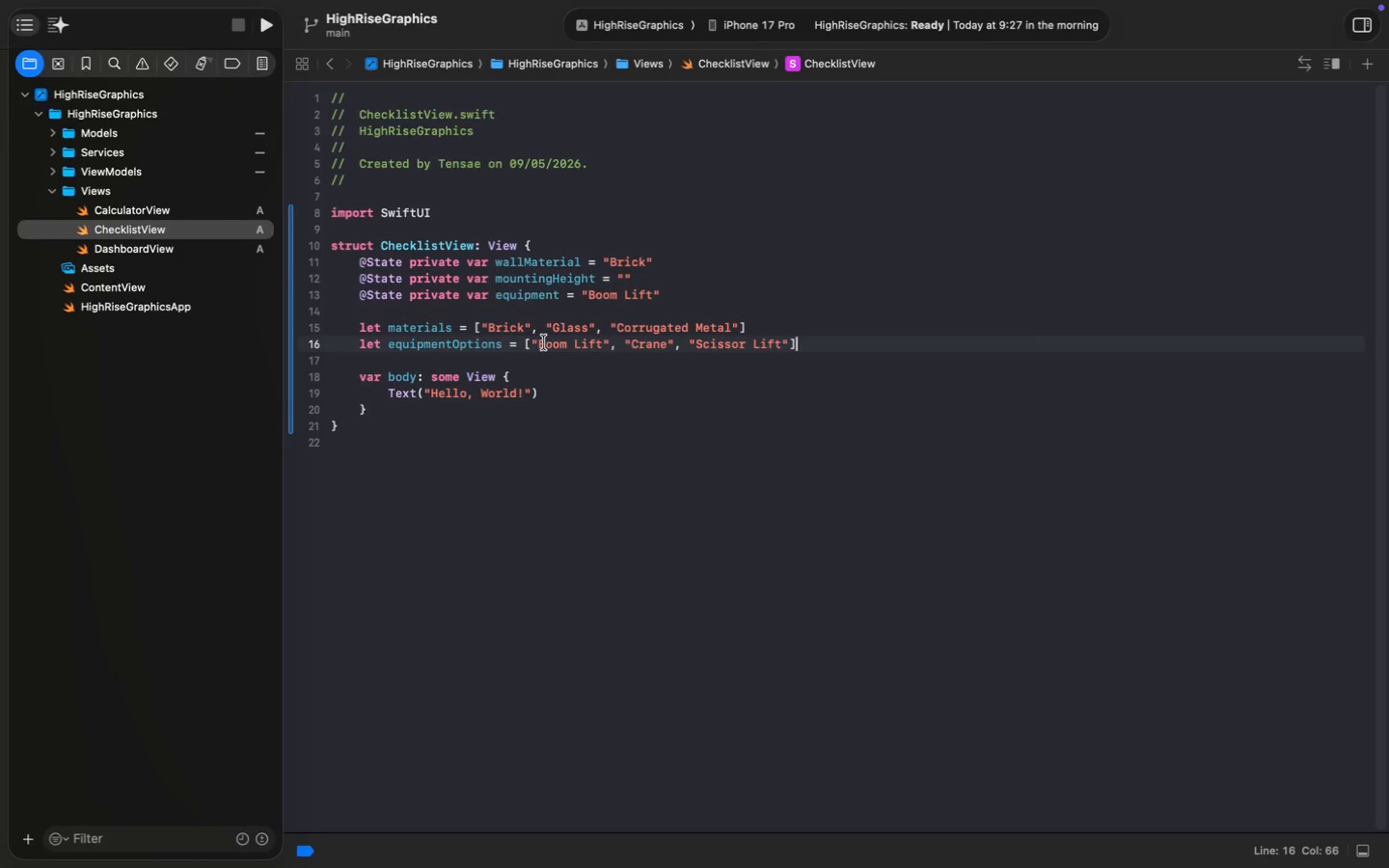 
type(=)
key(Backspace)
type(40ft Boom Lift)
 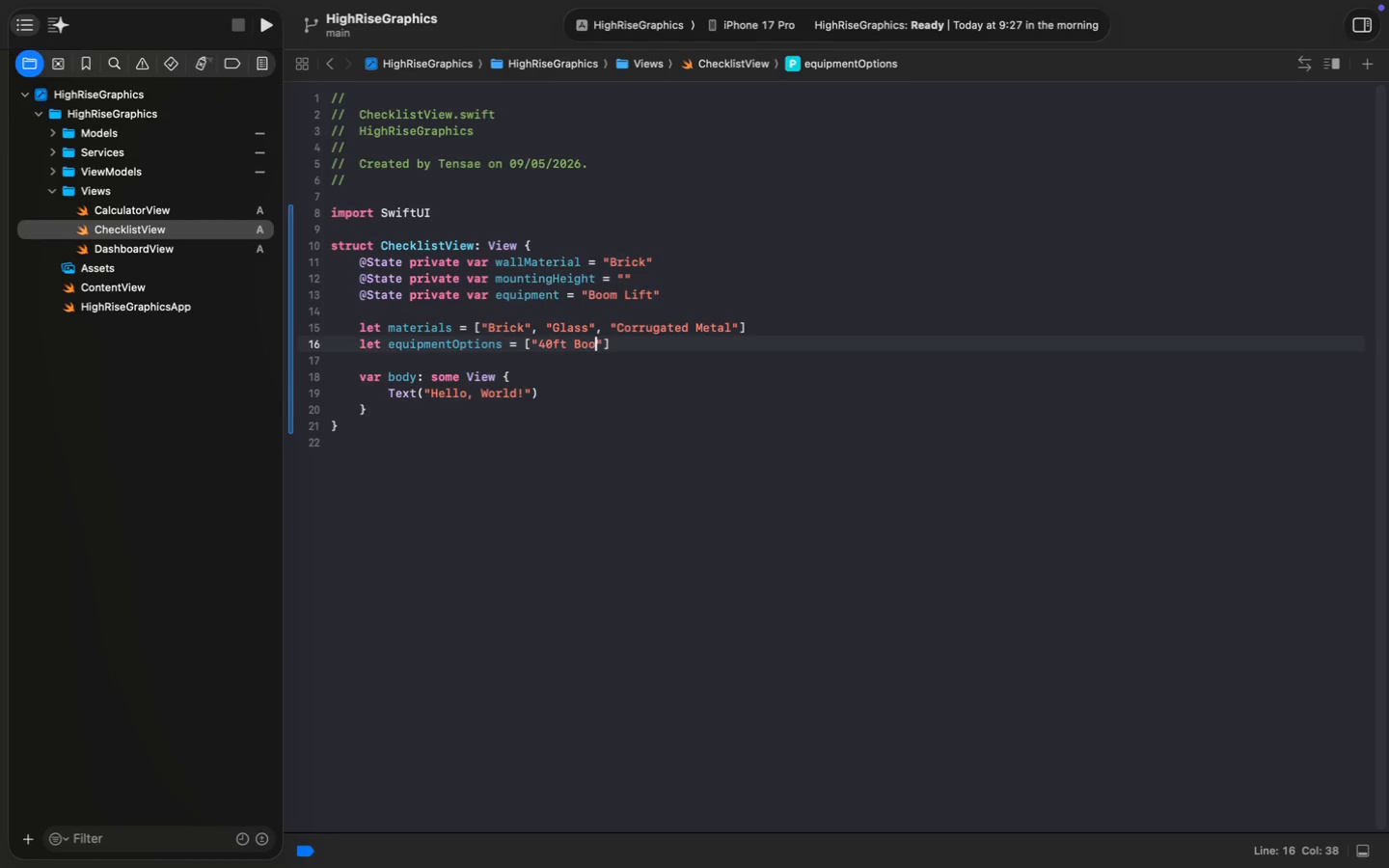 
key(ArrowRight)
 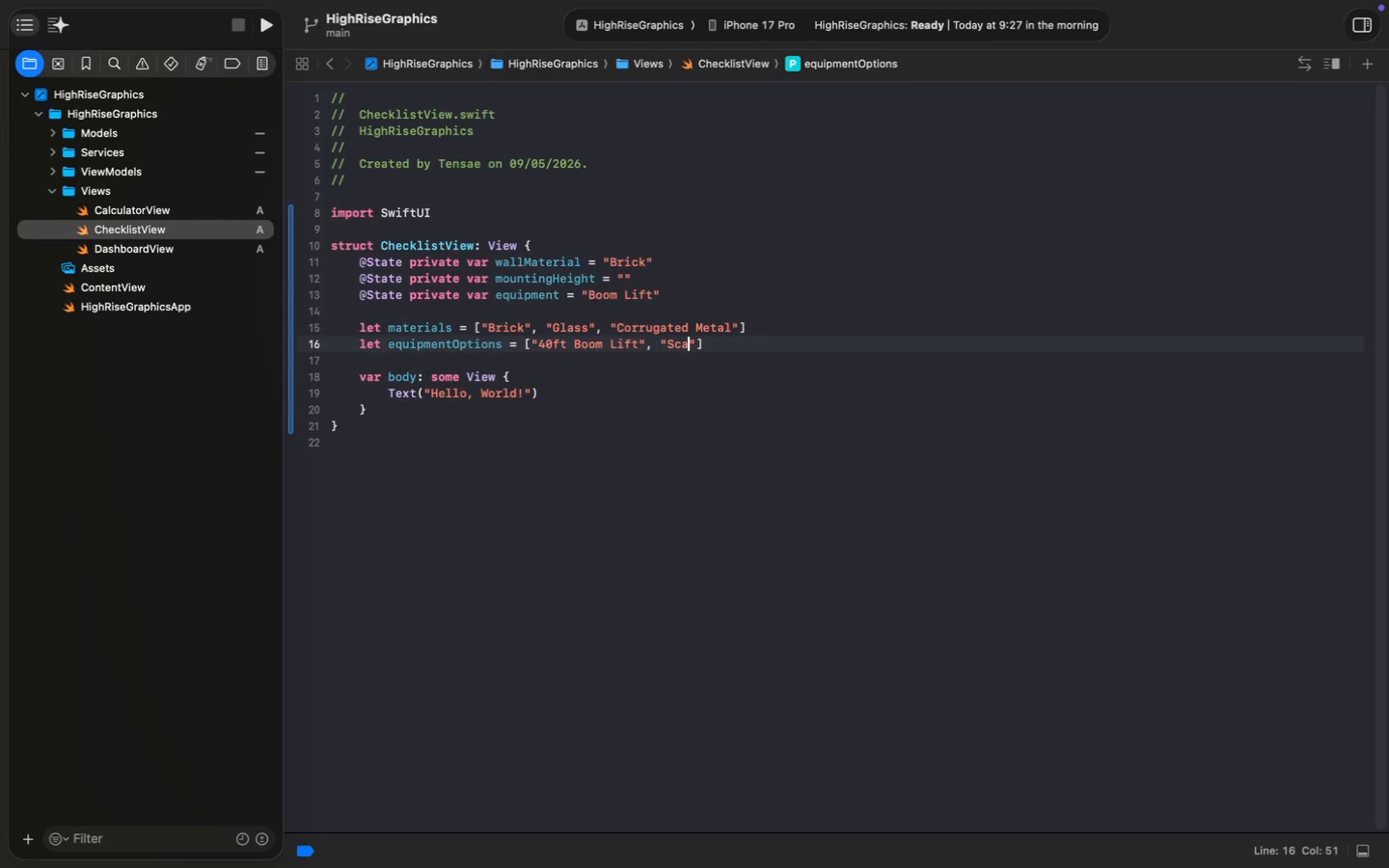 
type(, "Scaffolding)
key(Escape)
 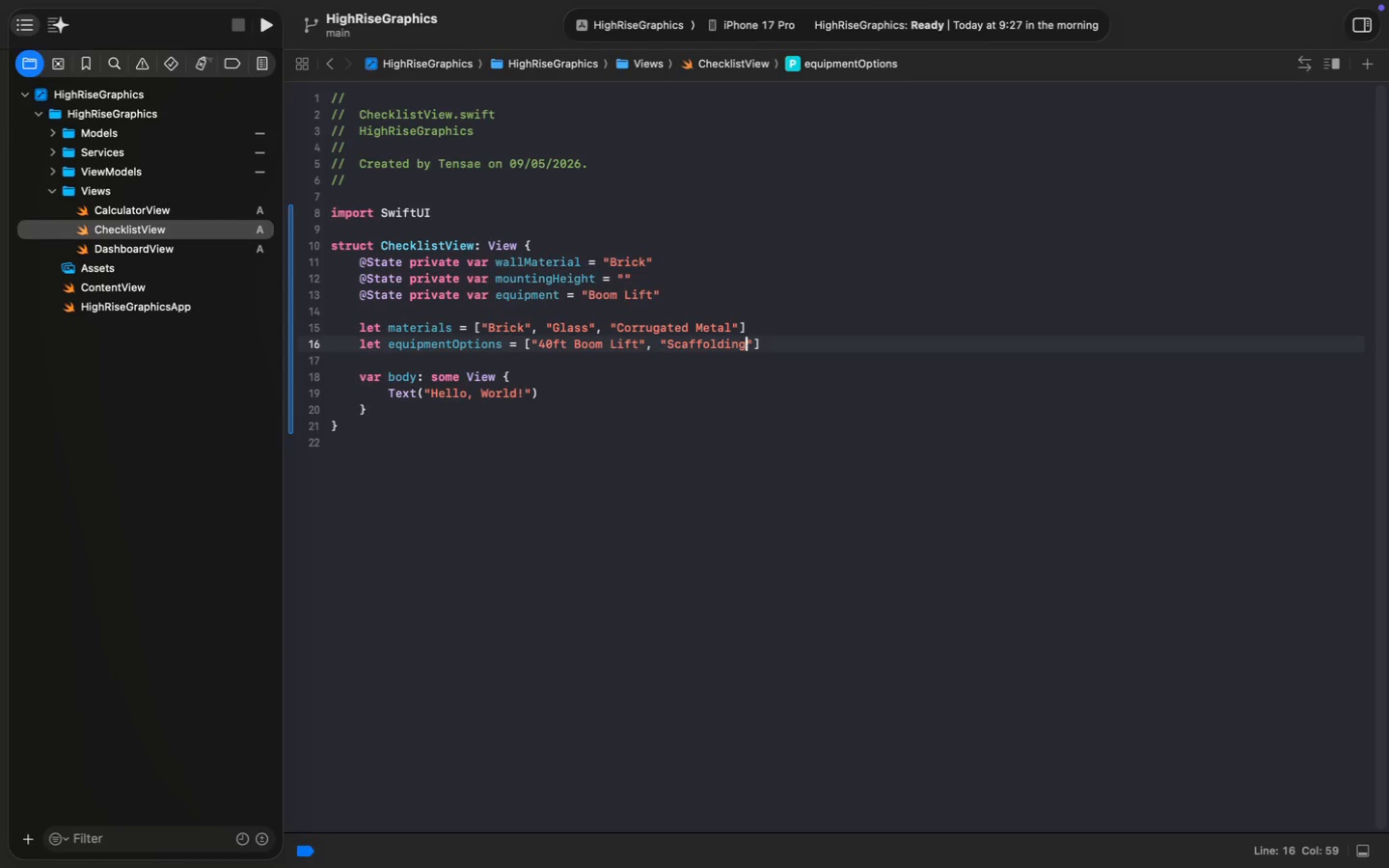 
key(ArrowDown)
 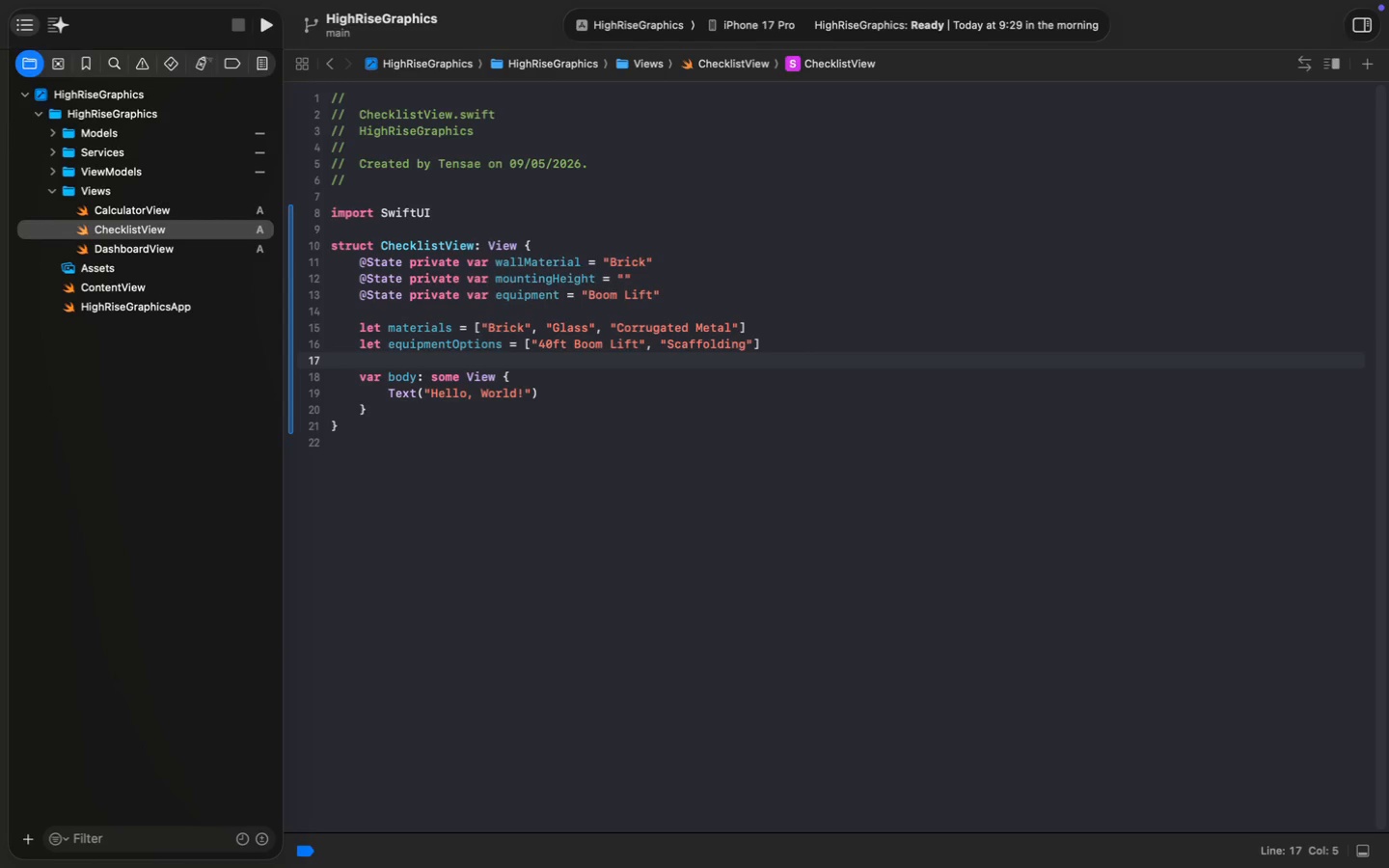 
wait(36.35)
 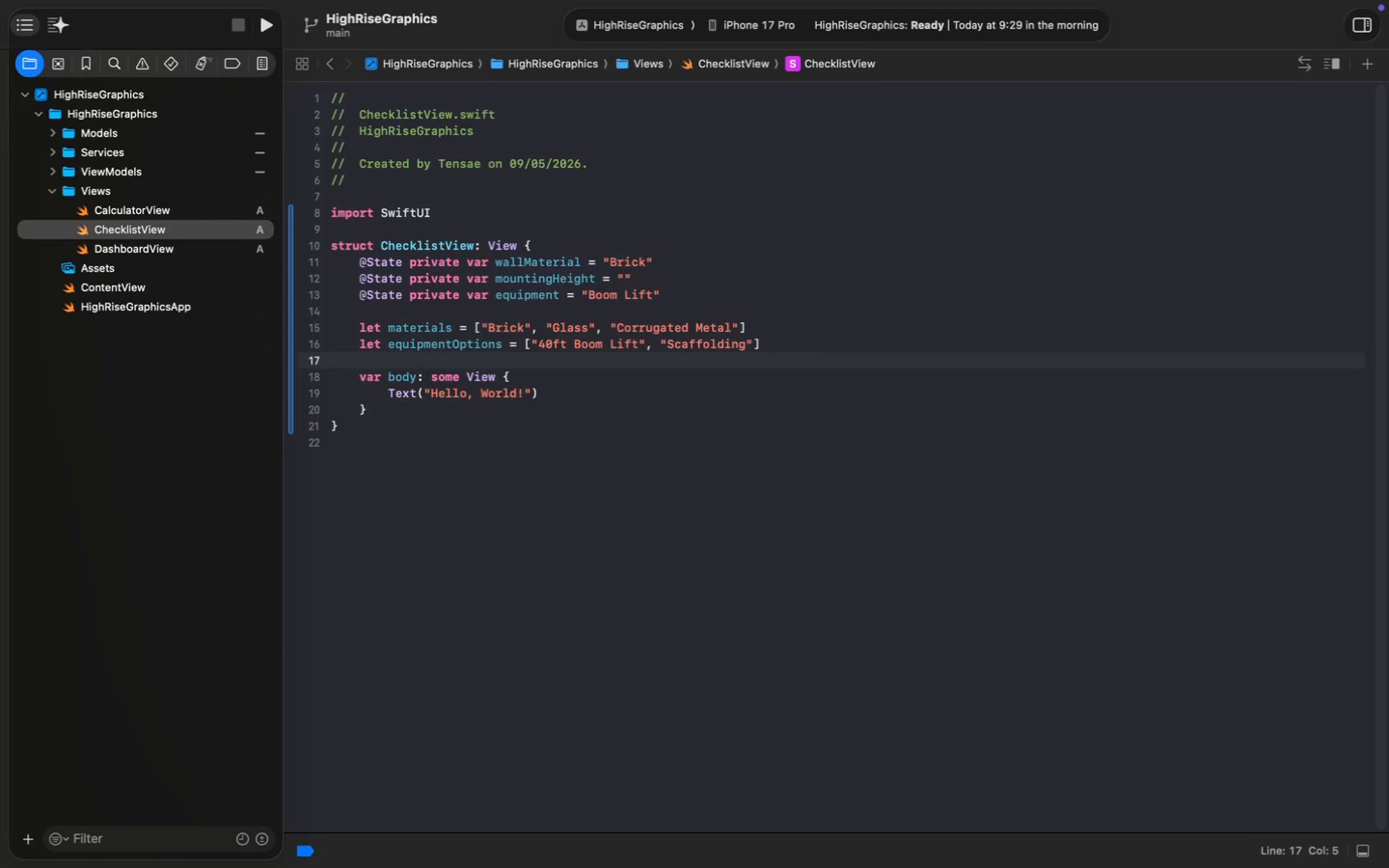 
key(ArrowDown)
 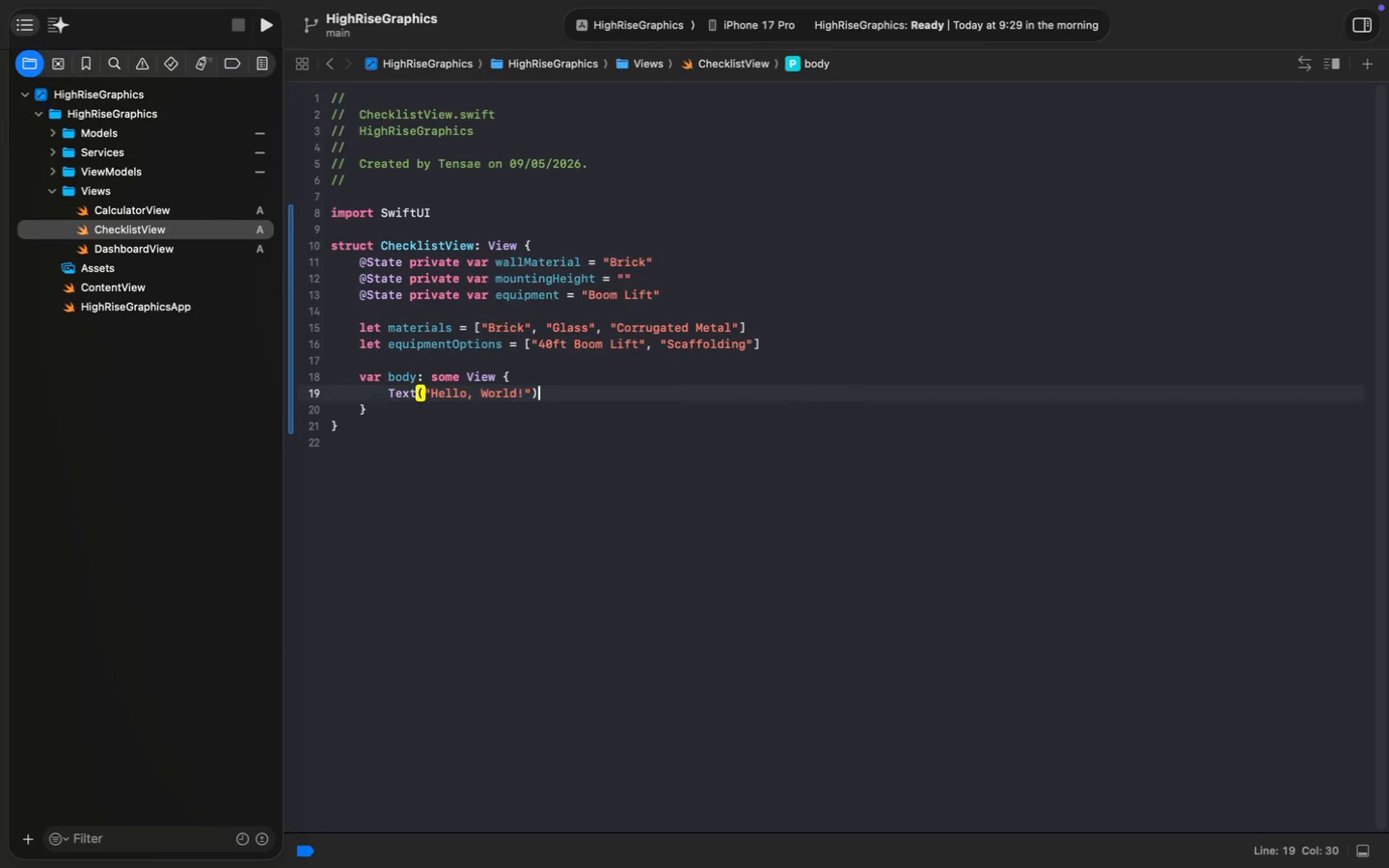 
key(ArrowDown)
 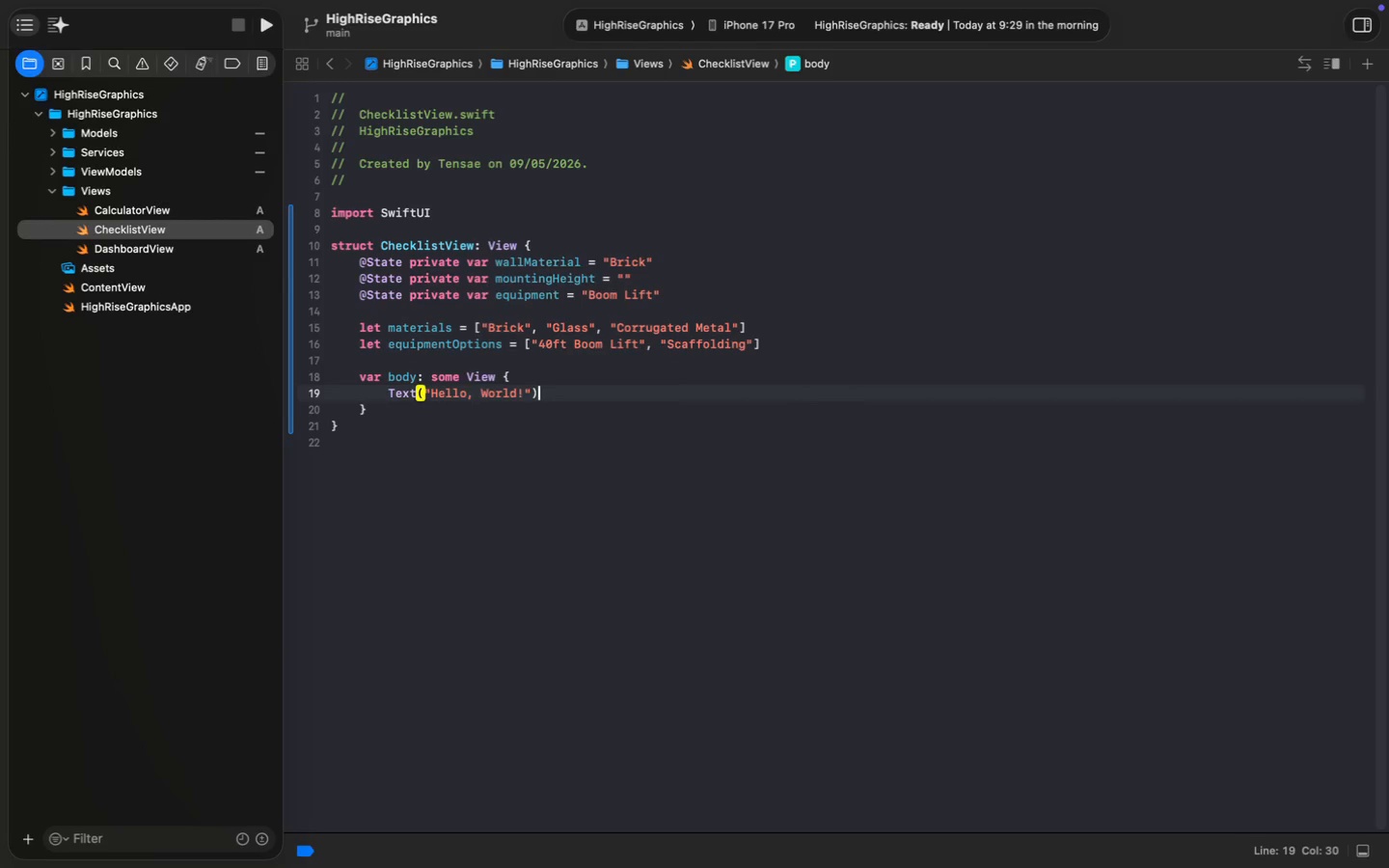 
key(ArrowDown)
 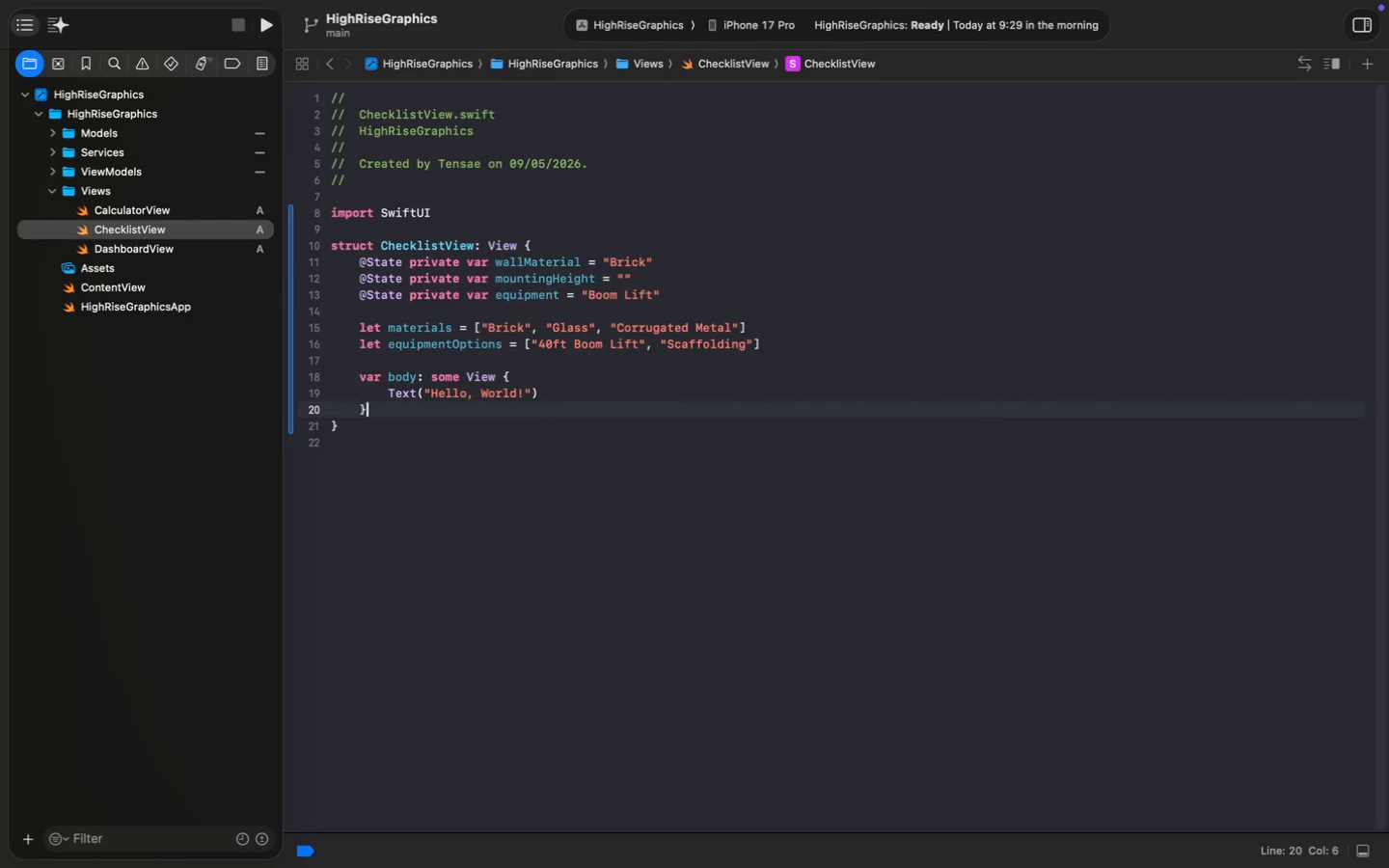 
key(ArrowDown)
 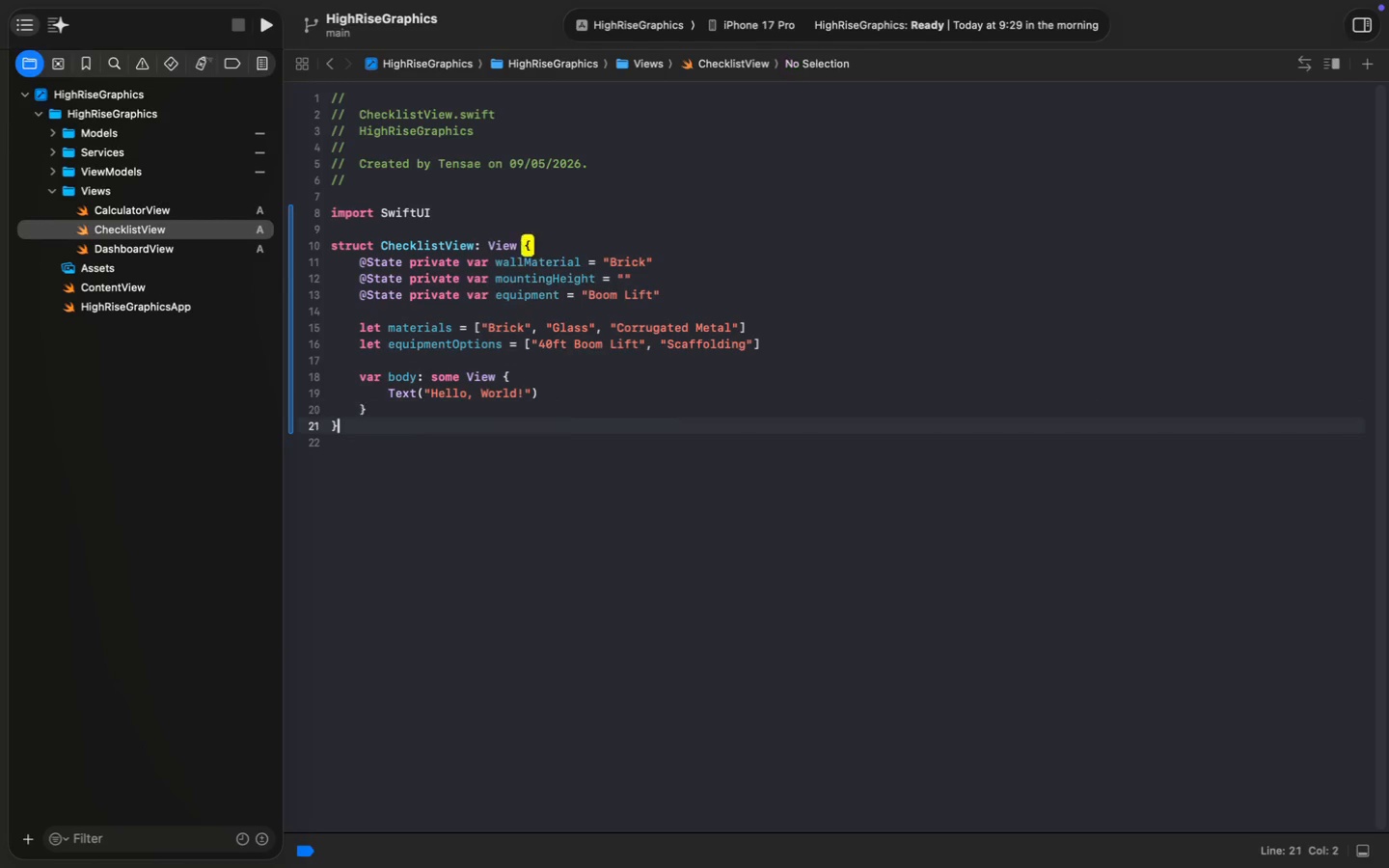 
key(ArrowUp)
 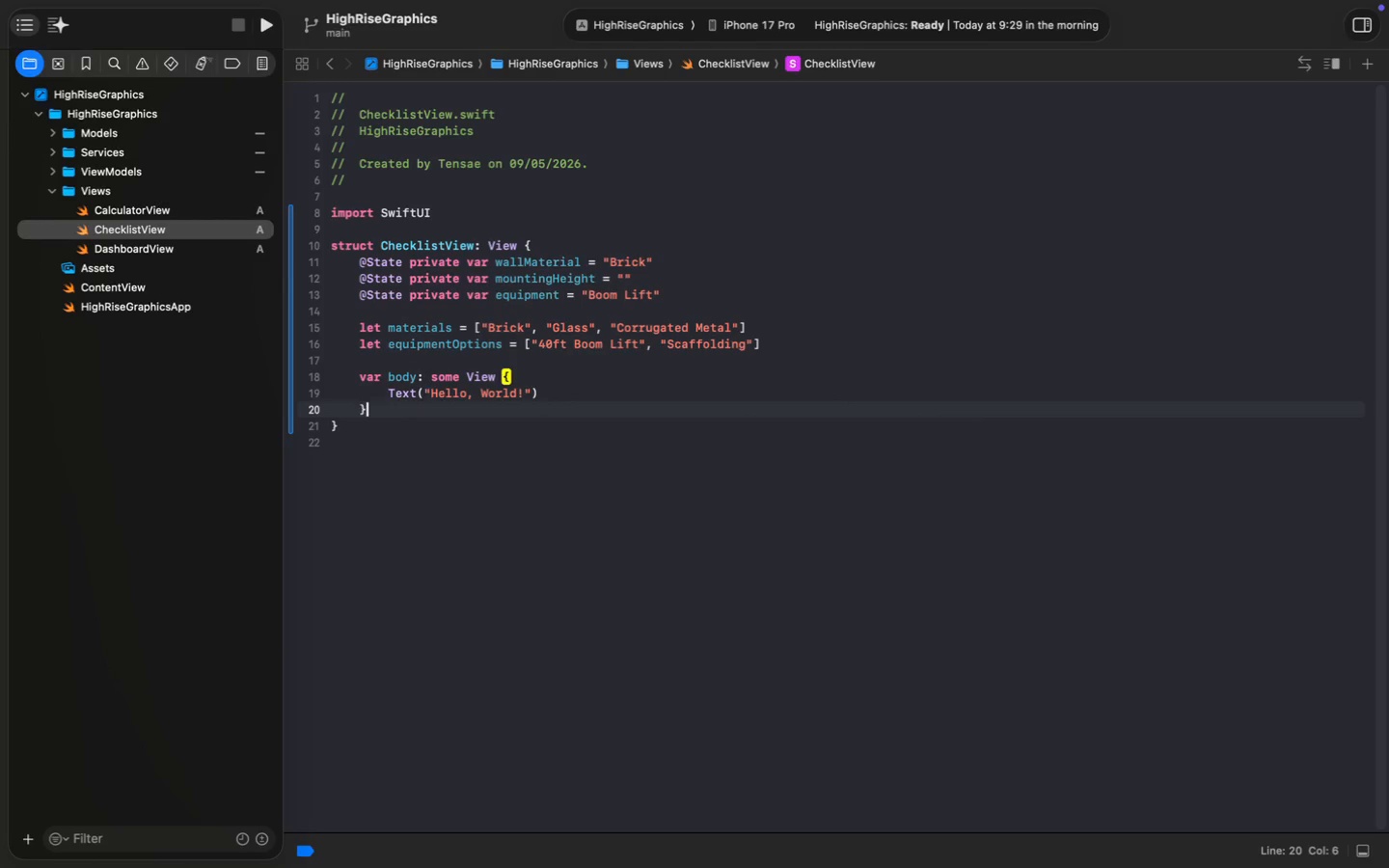 
key(ArrowUp)
 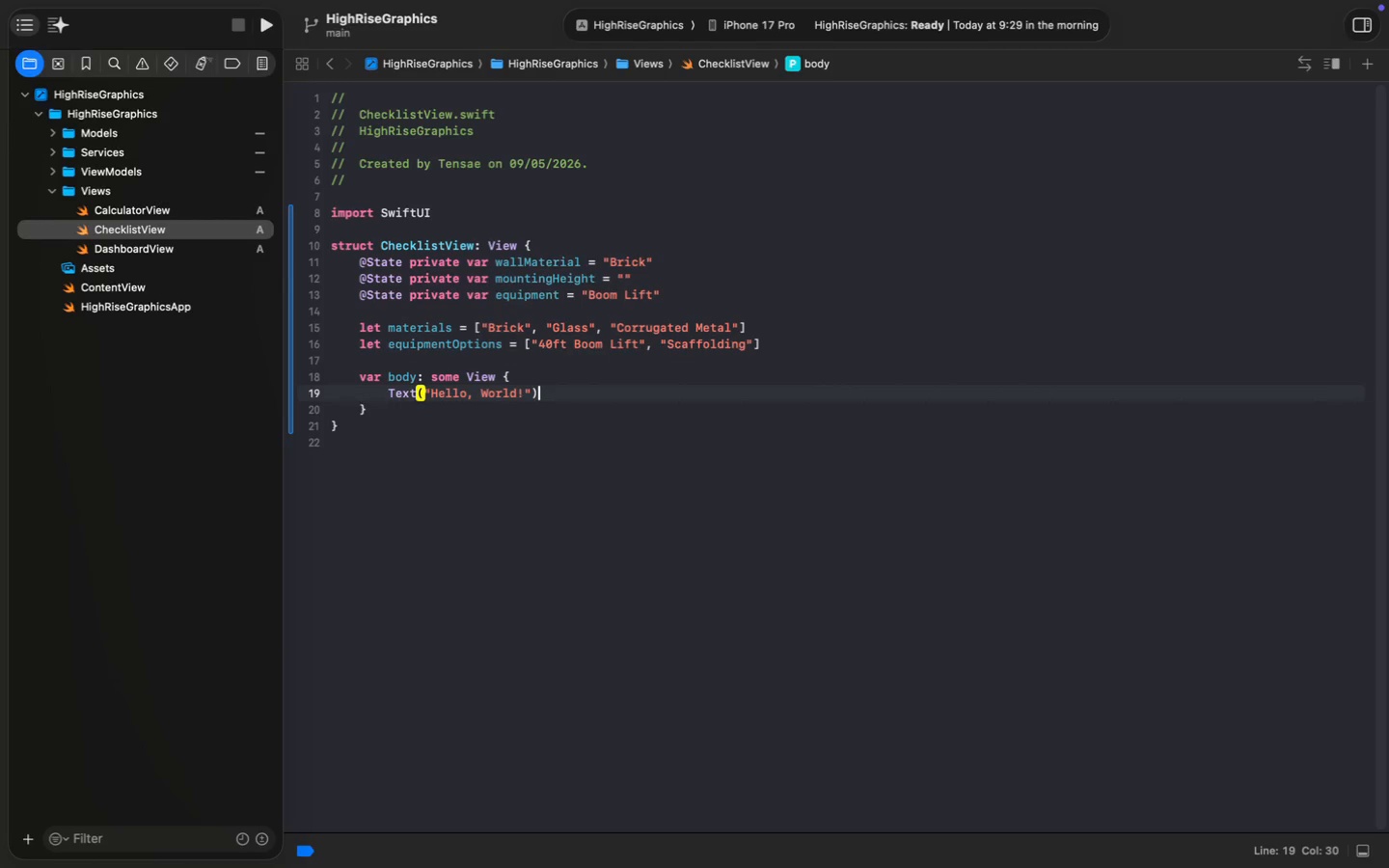 
key(Meta+Shift+ArrowLeft)
 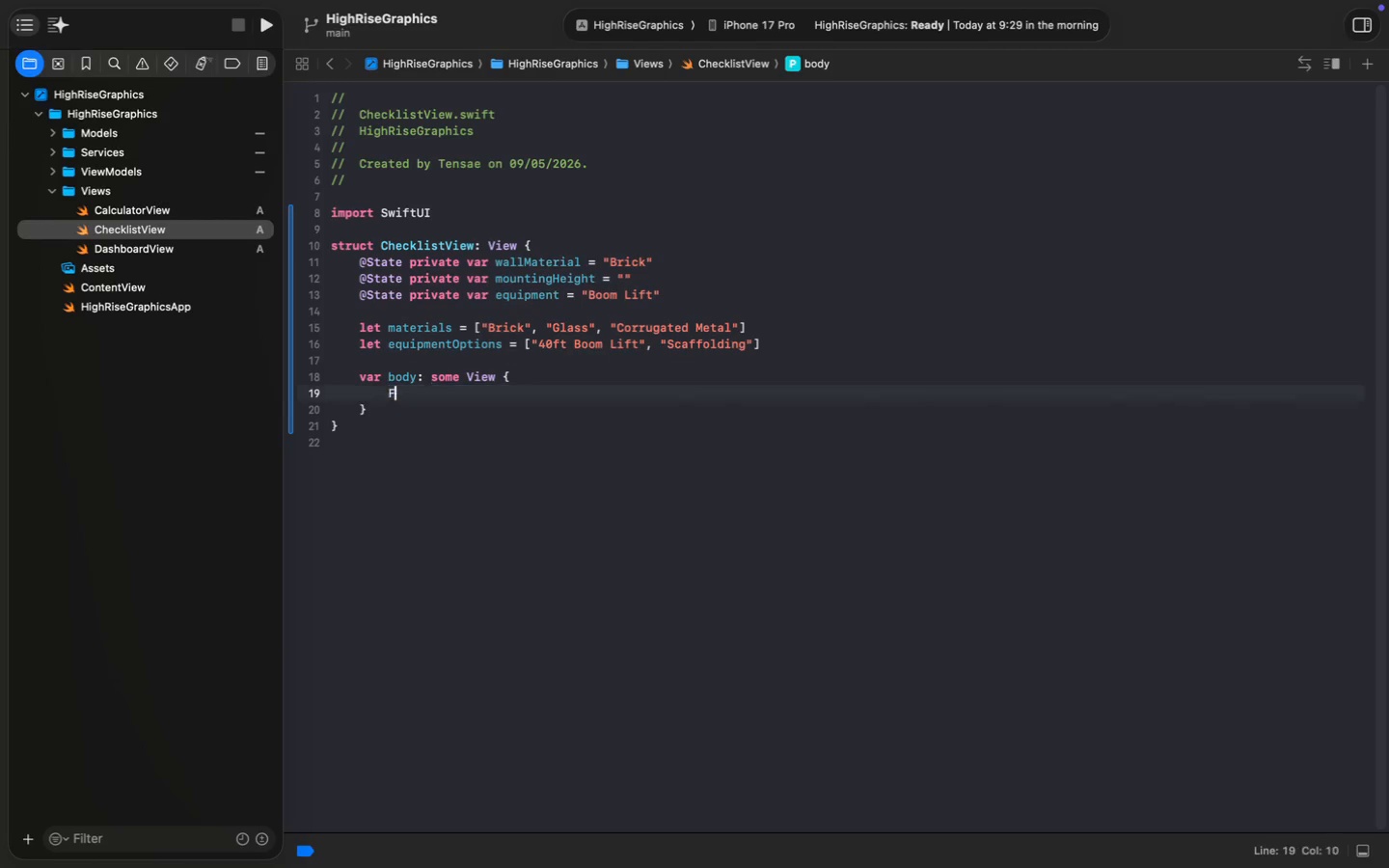 
type(Form {)
 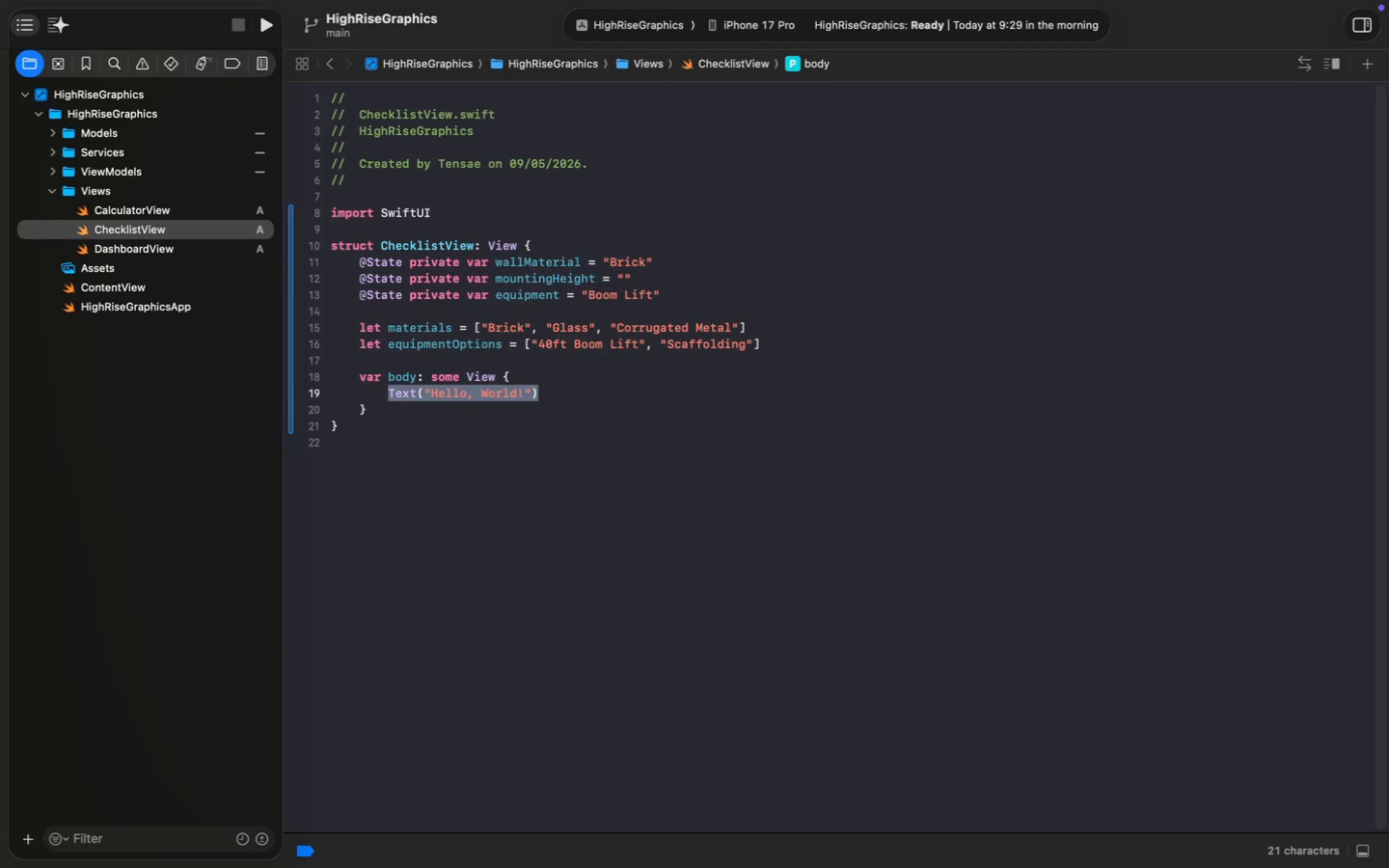 
key(Enter)
 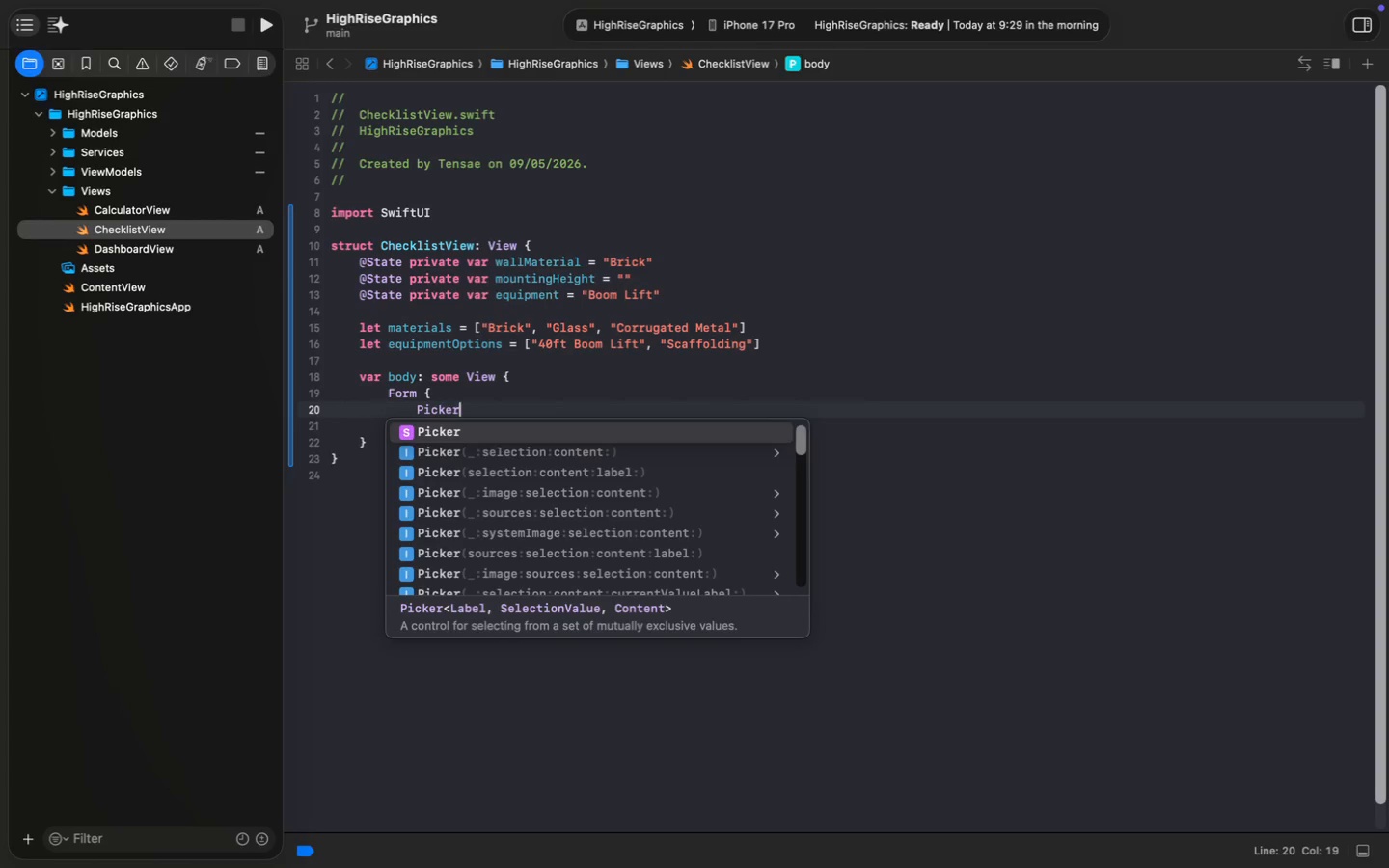 
type(Picker {)
 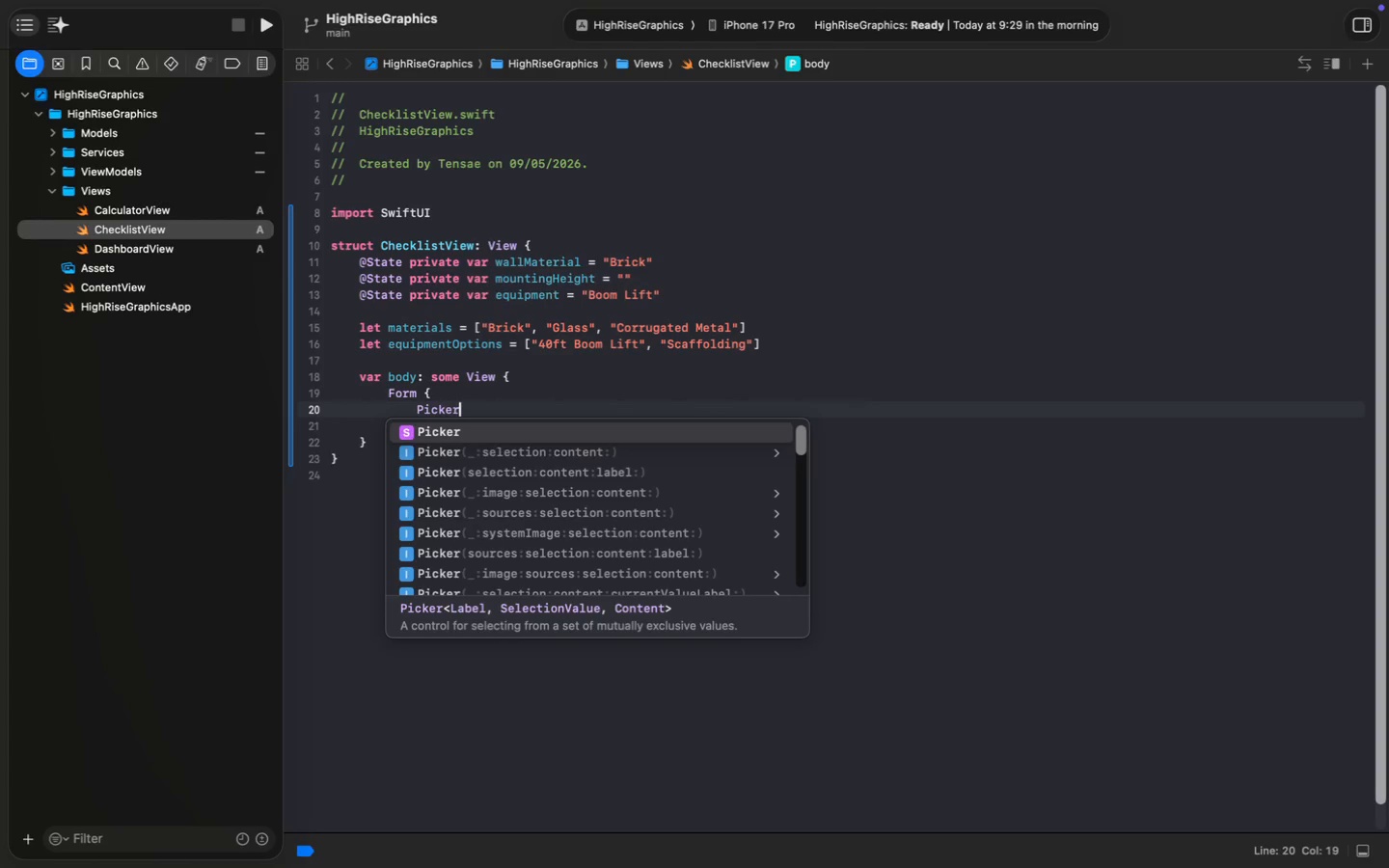 
key(Enter)
 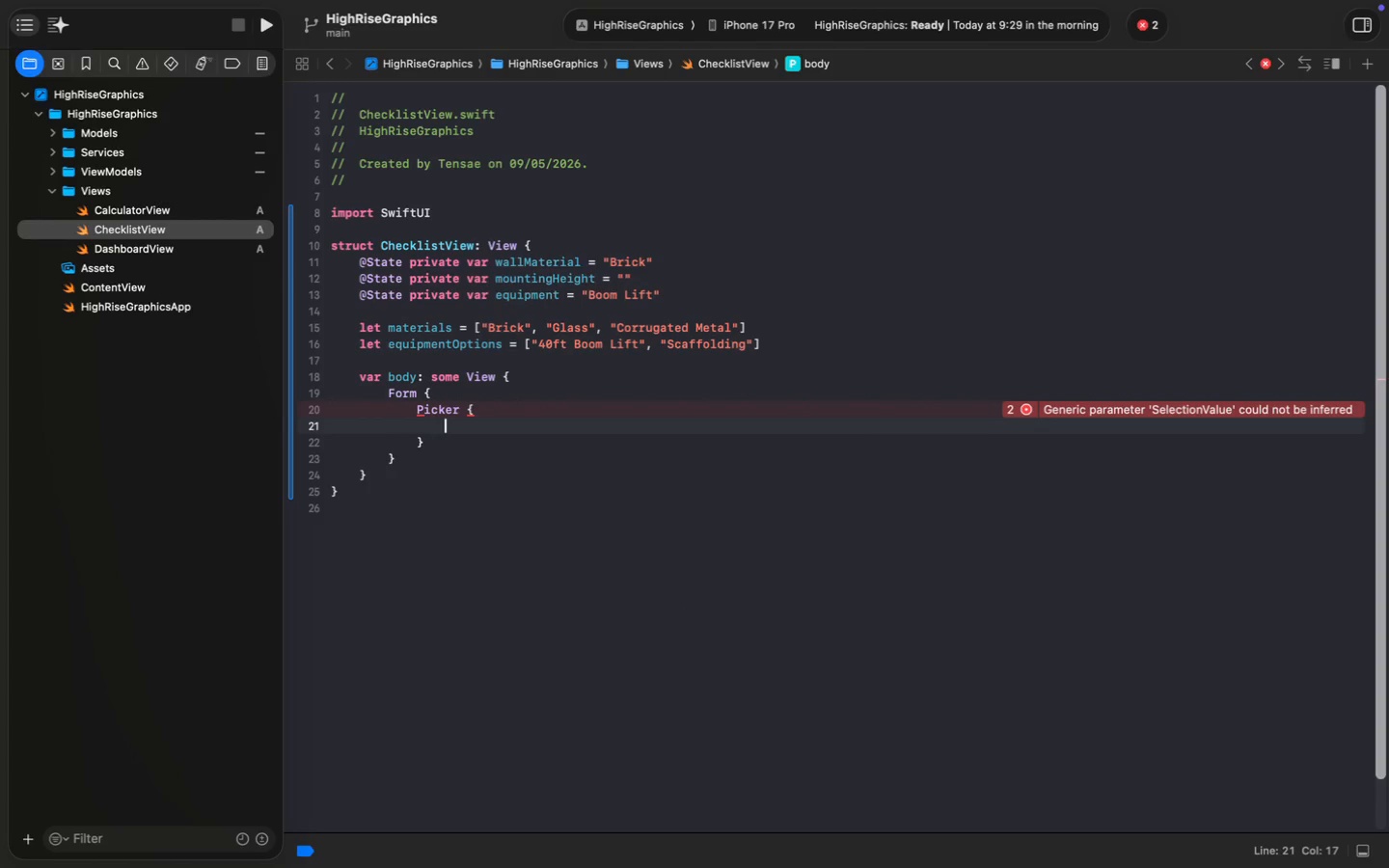 
wait(6.47)
 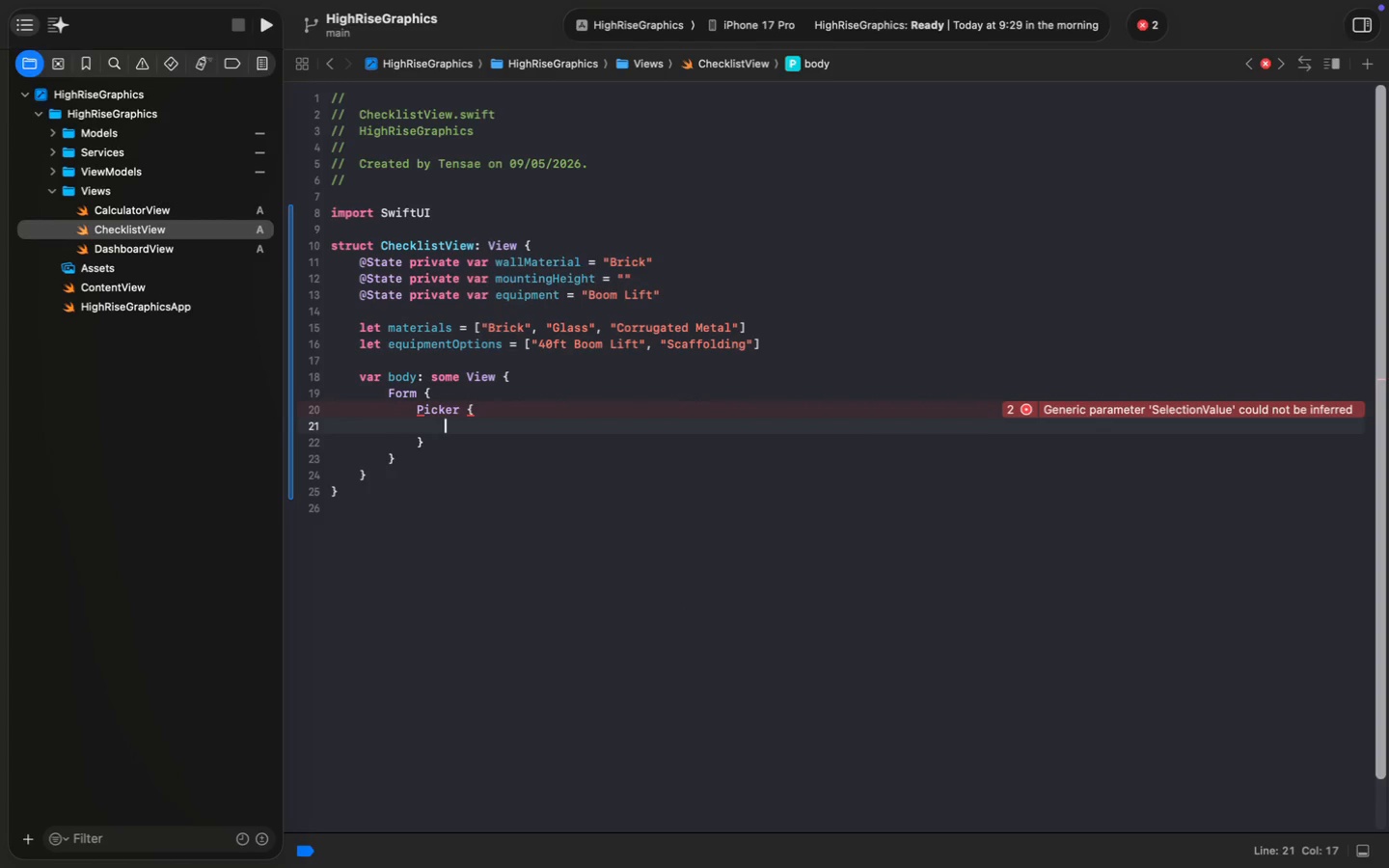 
key(ArrowUp)
 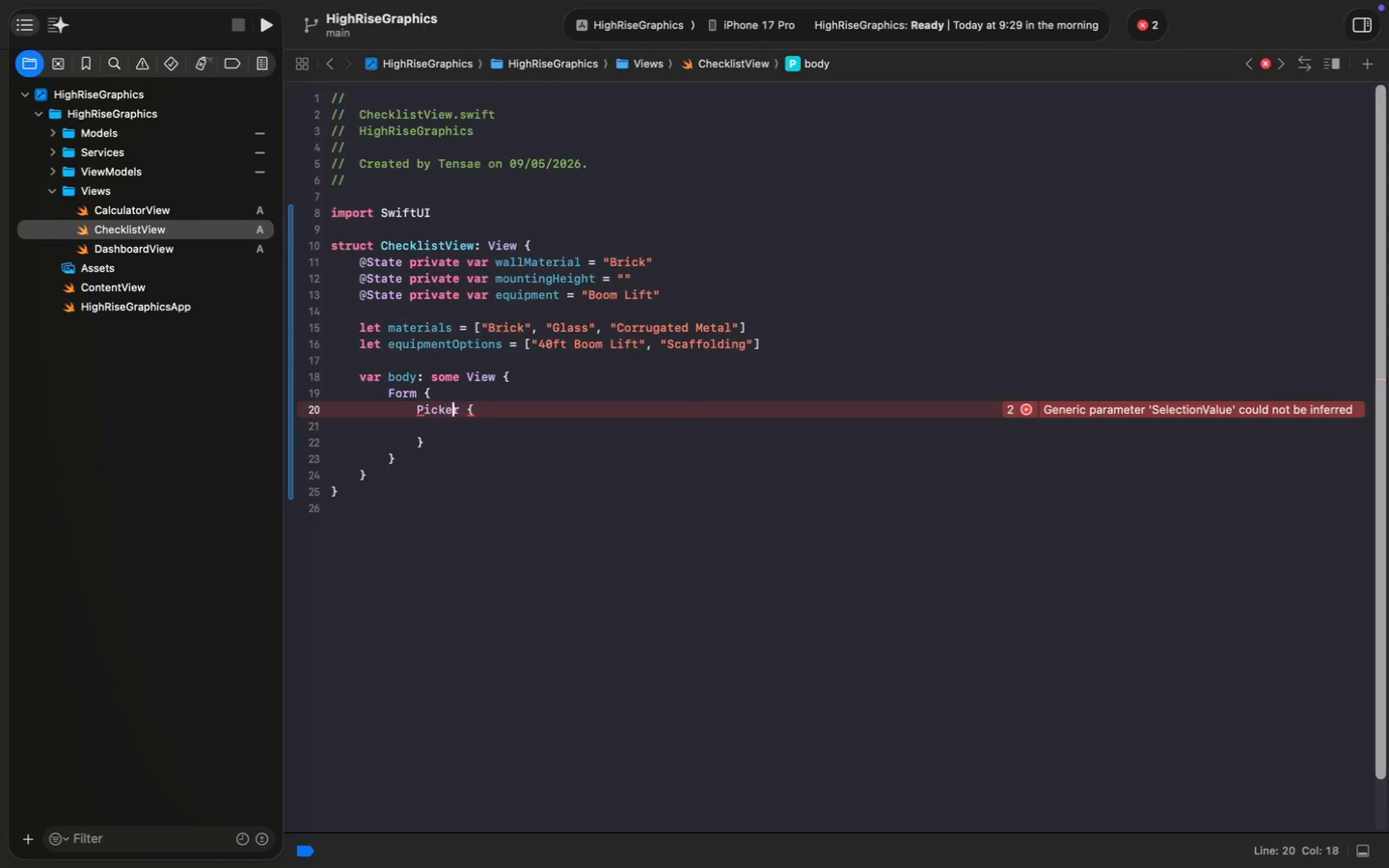 
key(ArrowRight)
 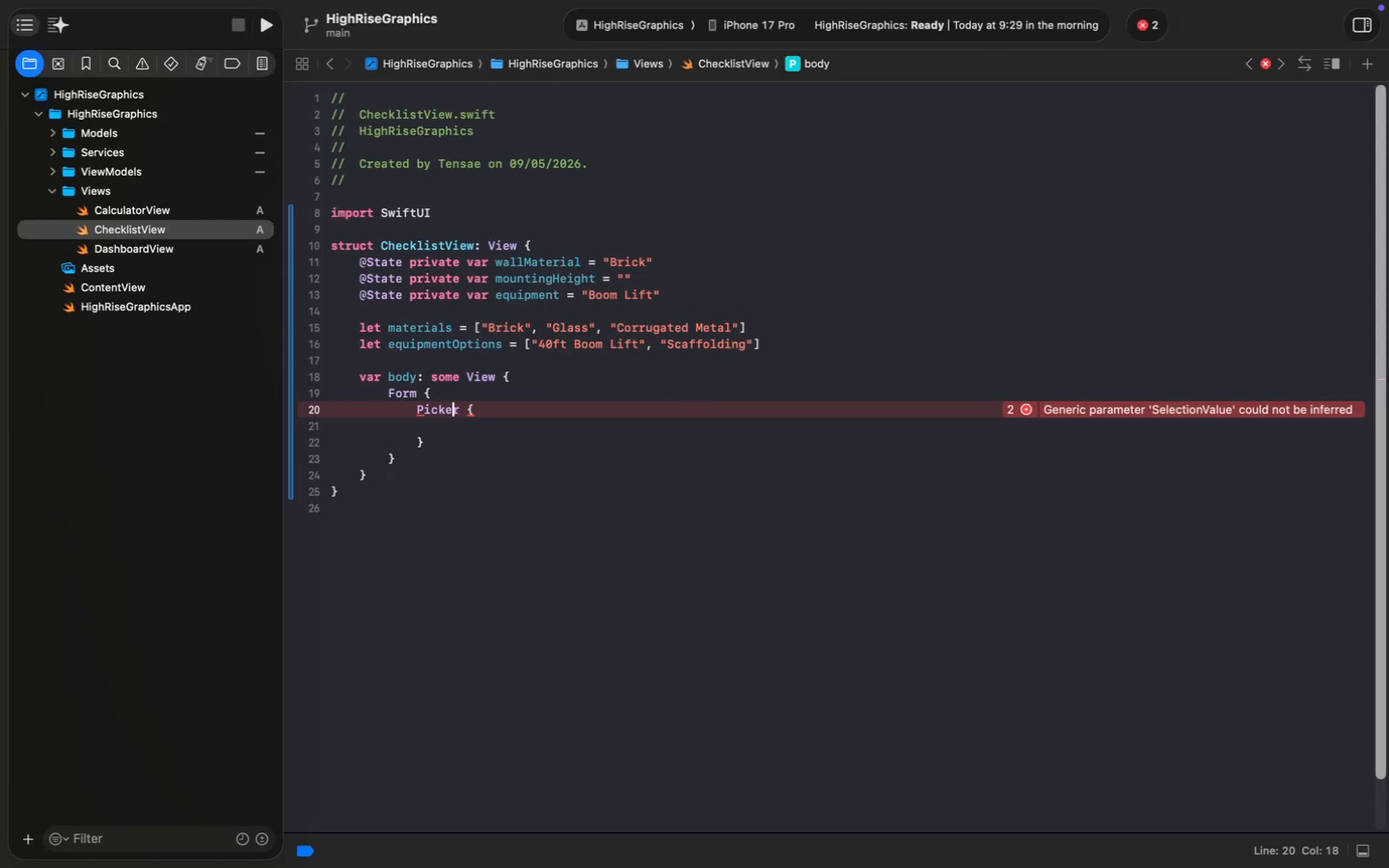 
key(ArrowRight)
 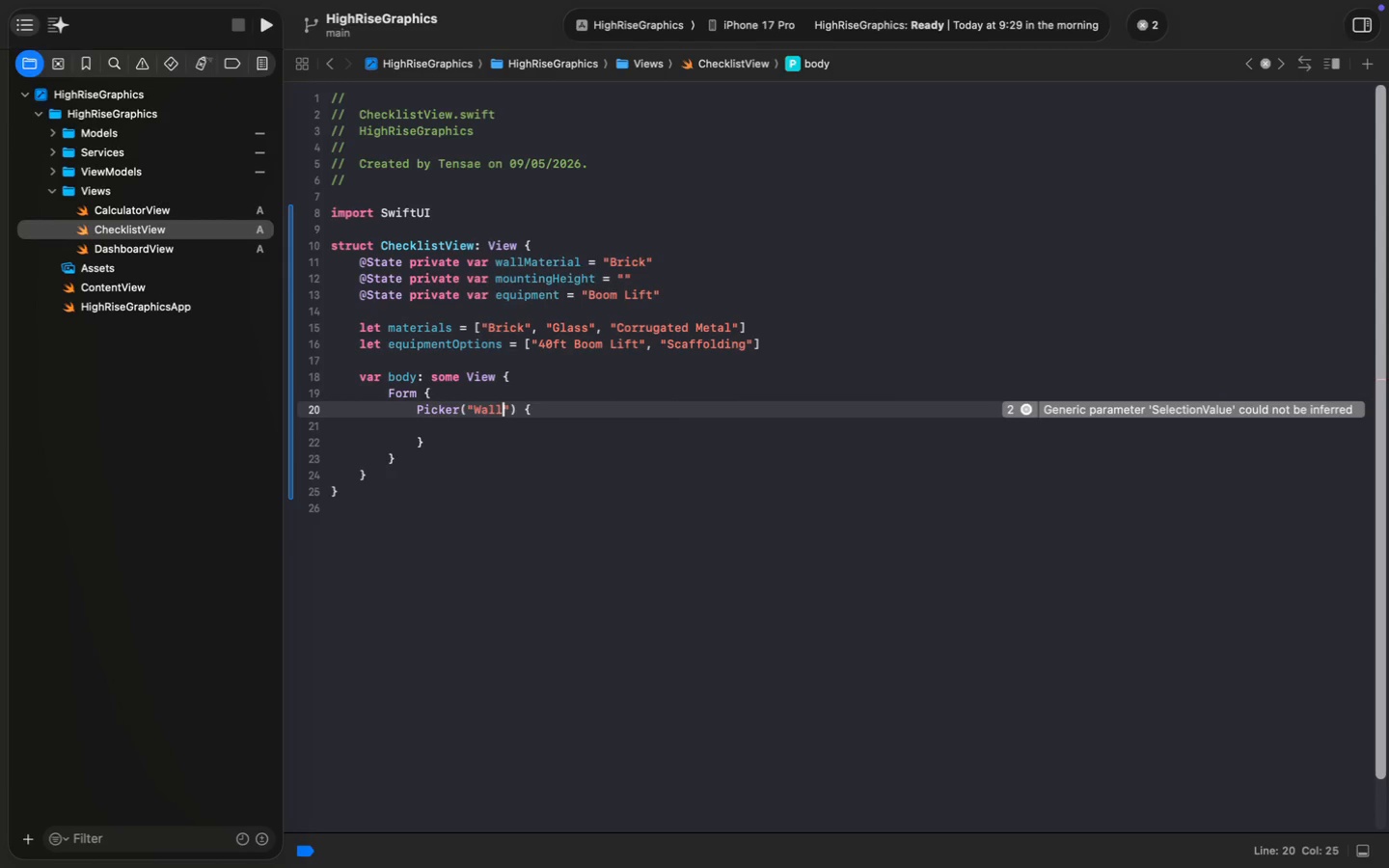 
type(("Wall Material)
 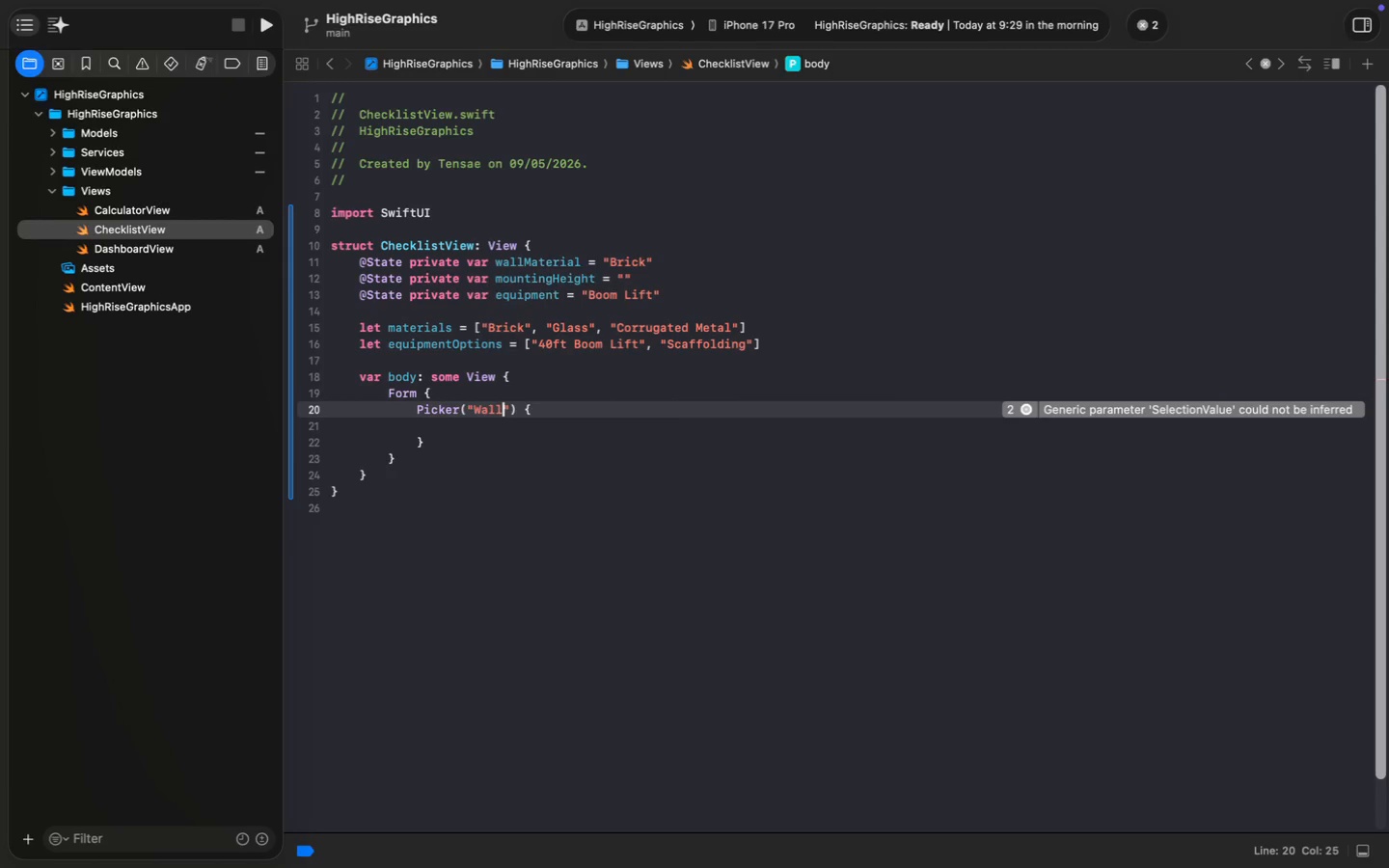 
key(ArrowRight)
 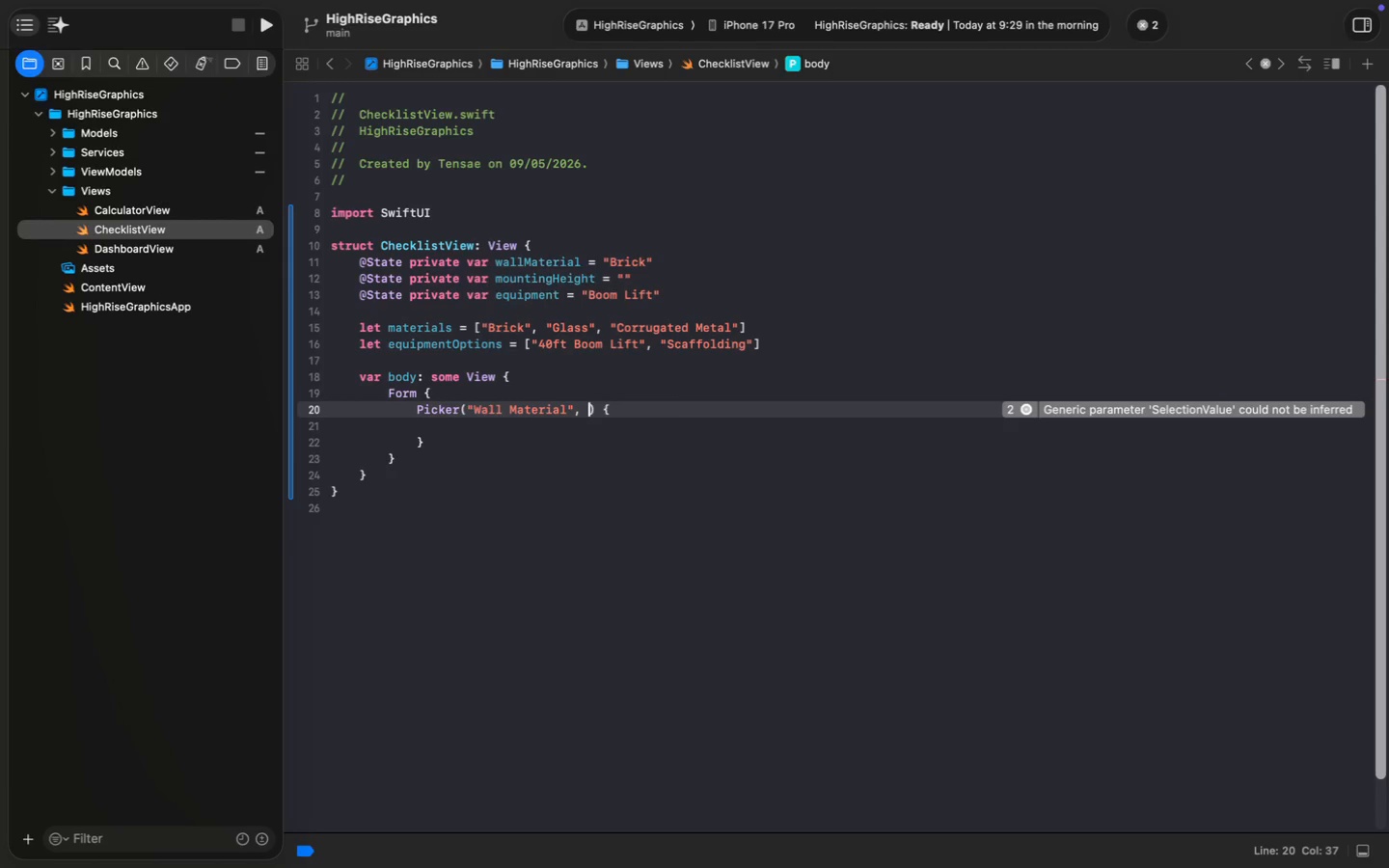 
type(, selection)
 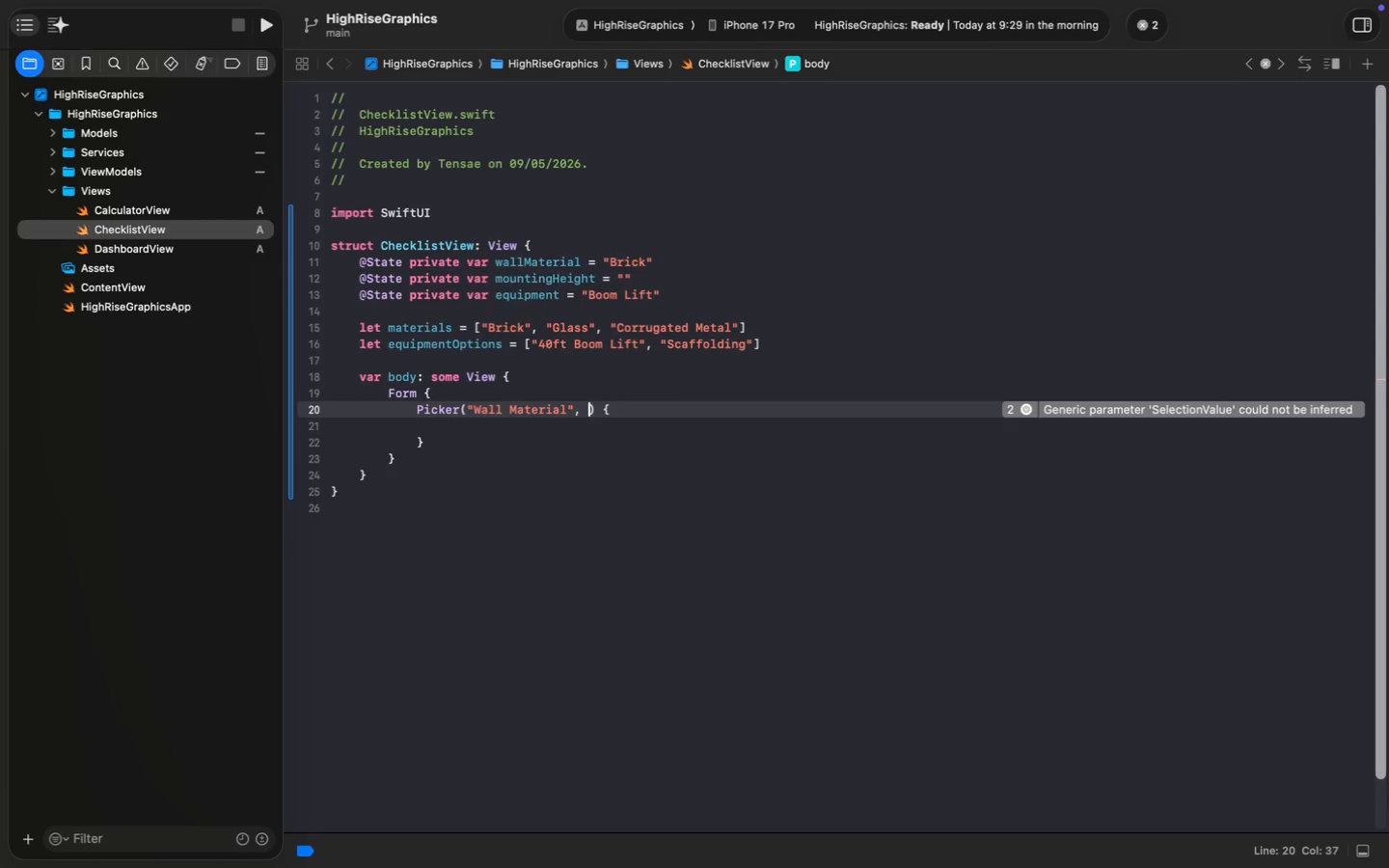 
key(Enter)
 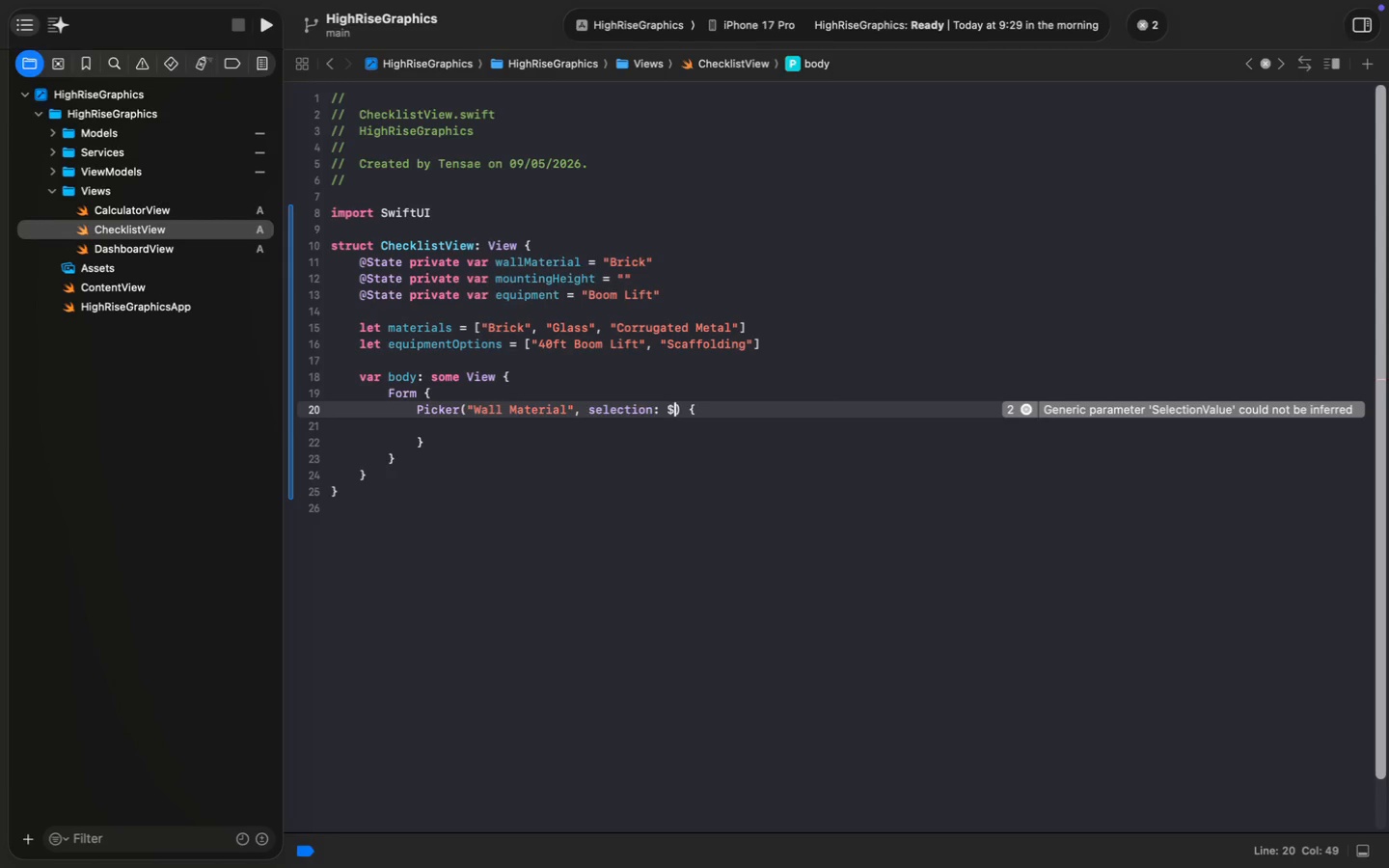 
type(:)
key(Backspace)
type($wa)
 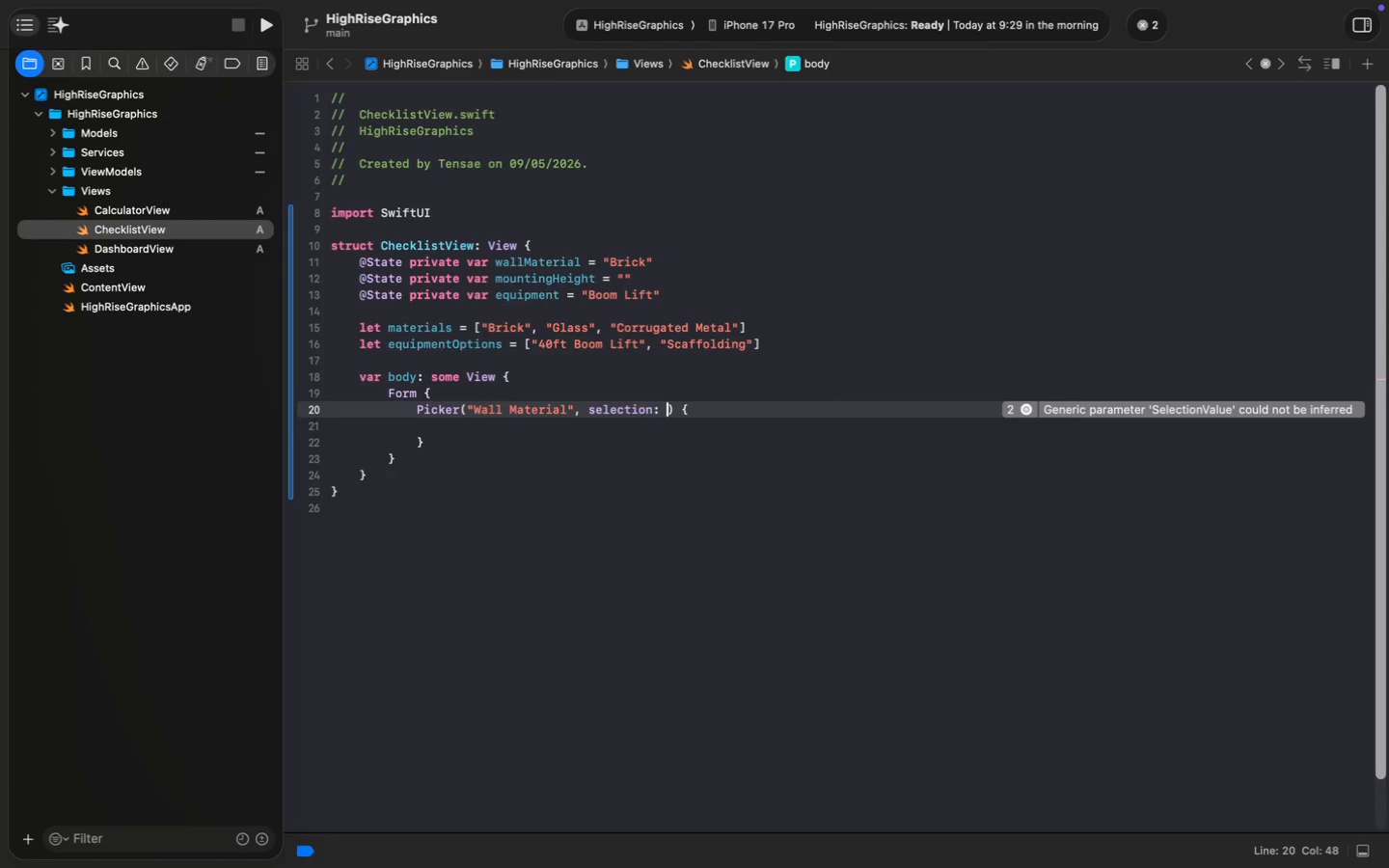 
key(Enter)
 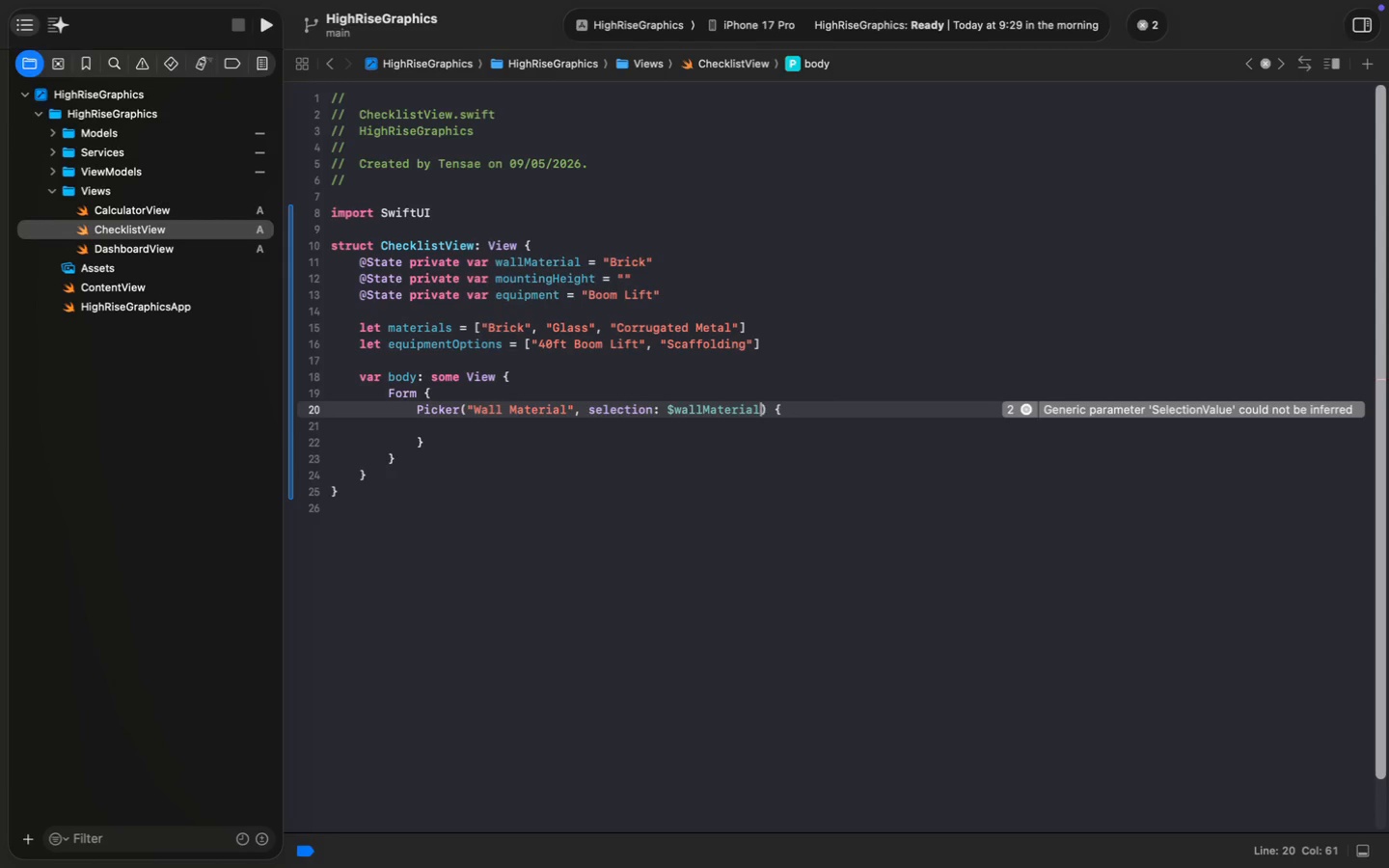 
key(ArrowDown)
 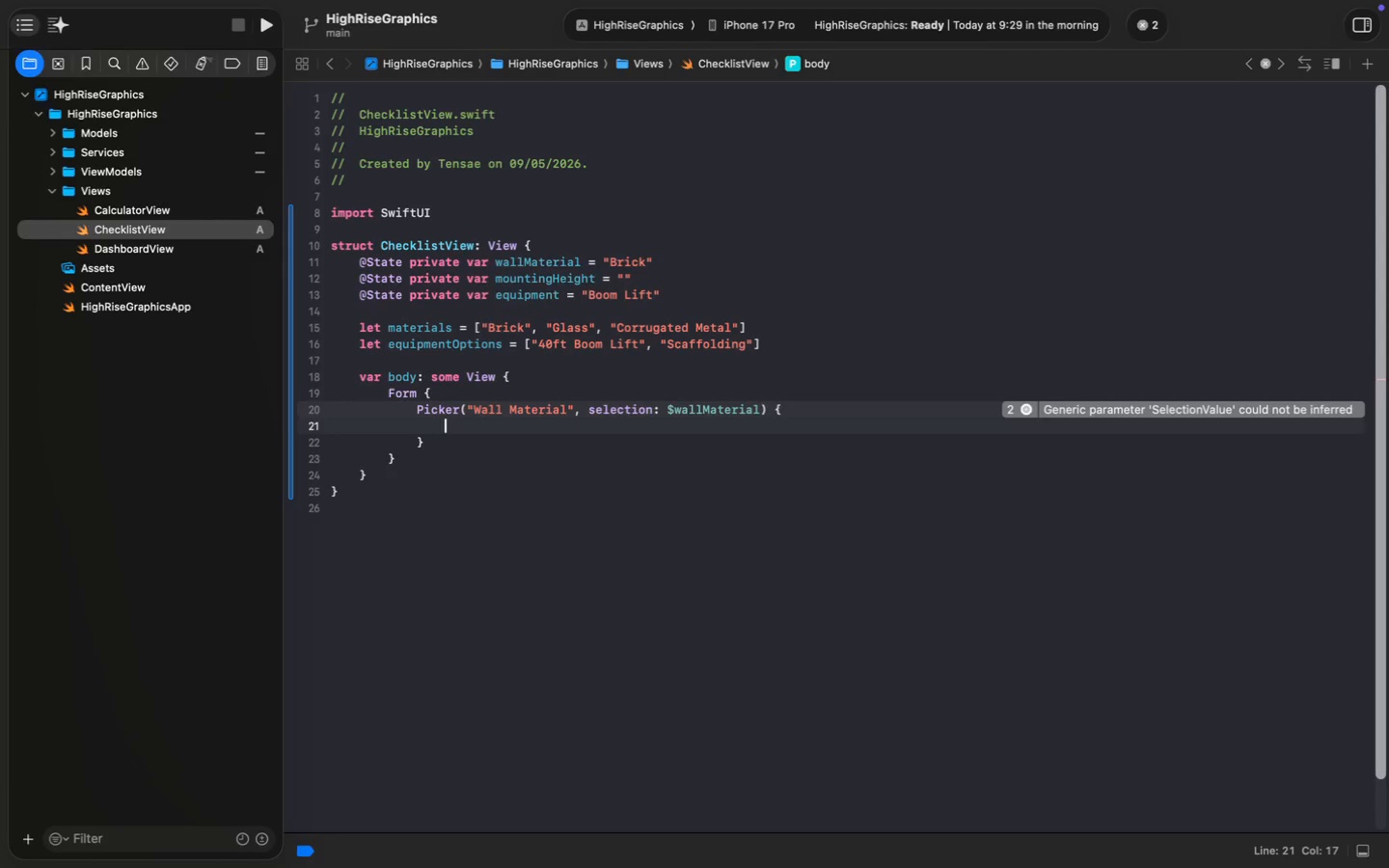 
type(ForE)
 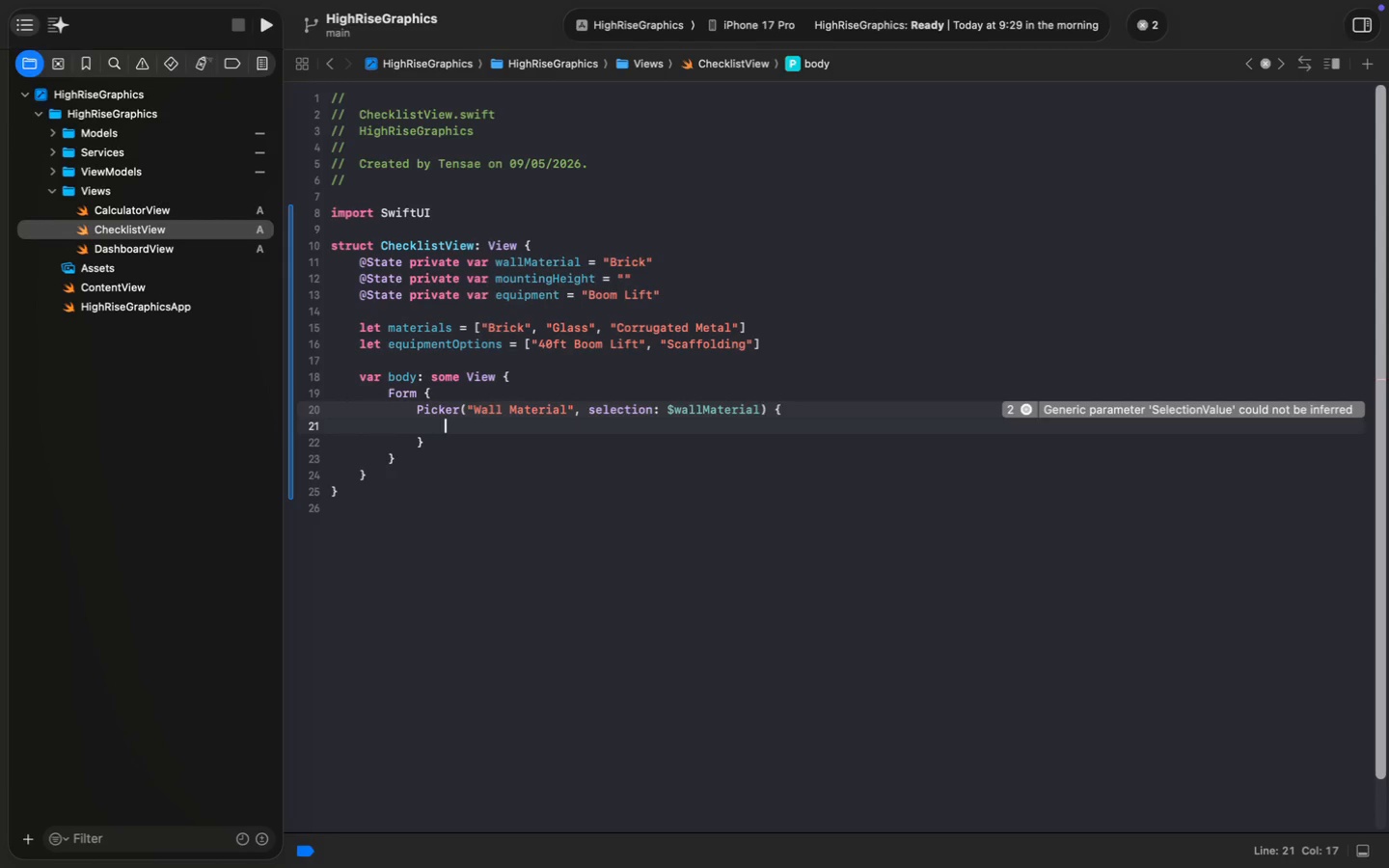 
key(Enter)
 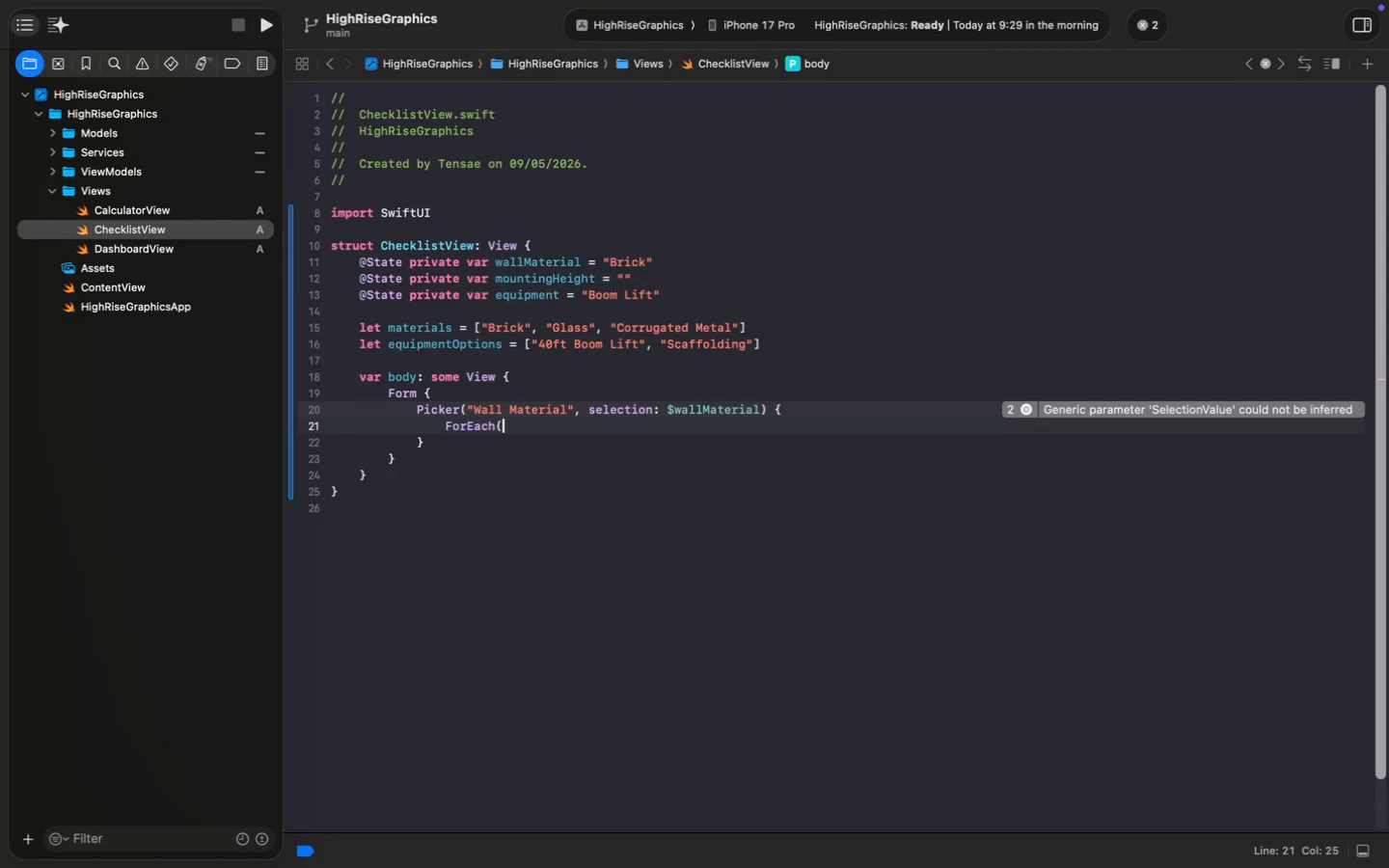 
type((mater)
 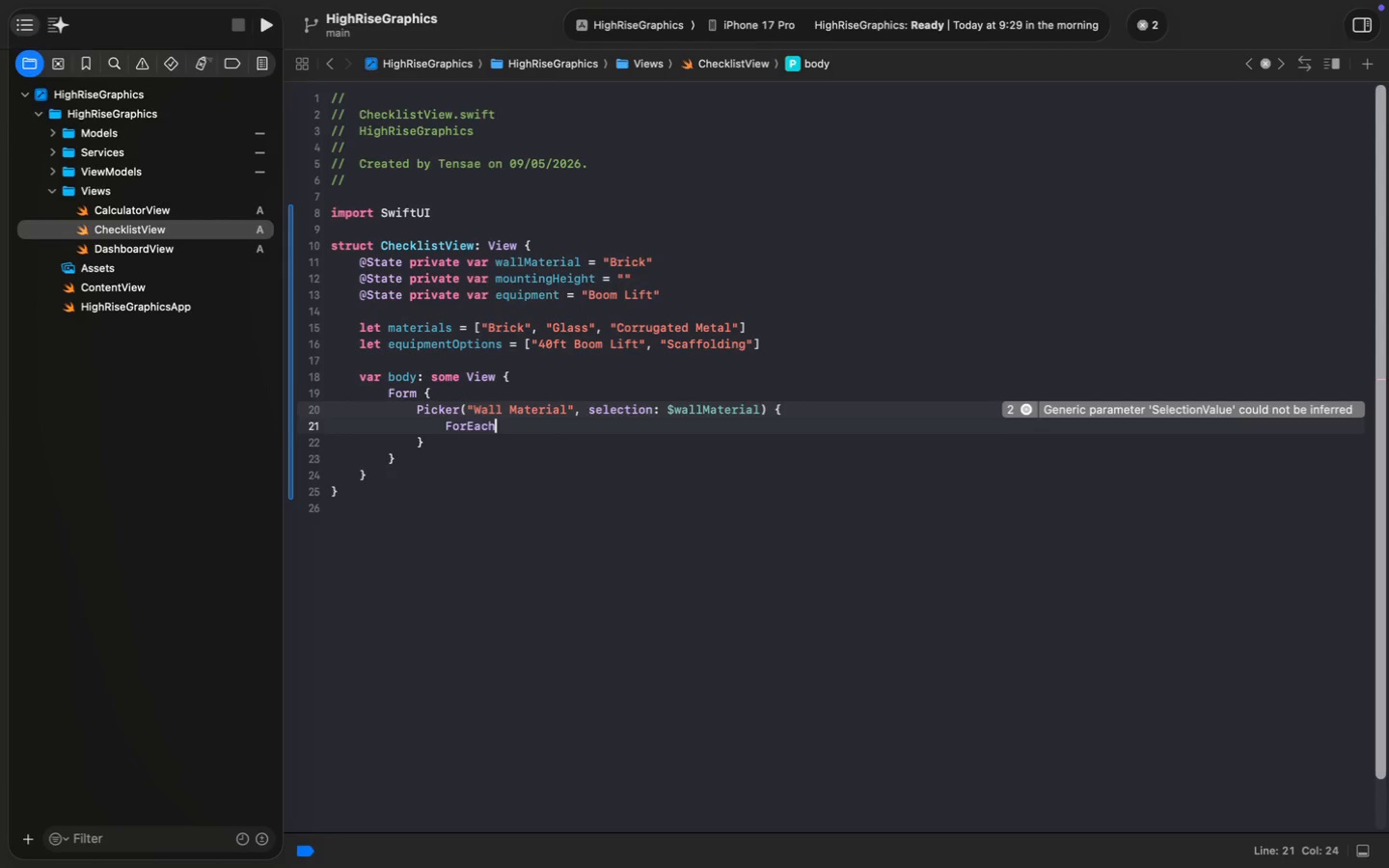 
key(Enter)
 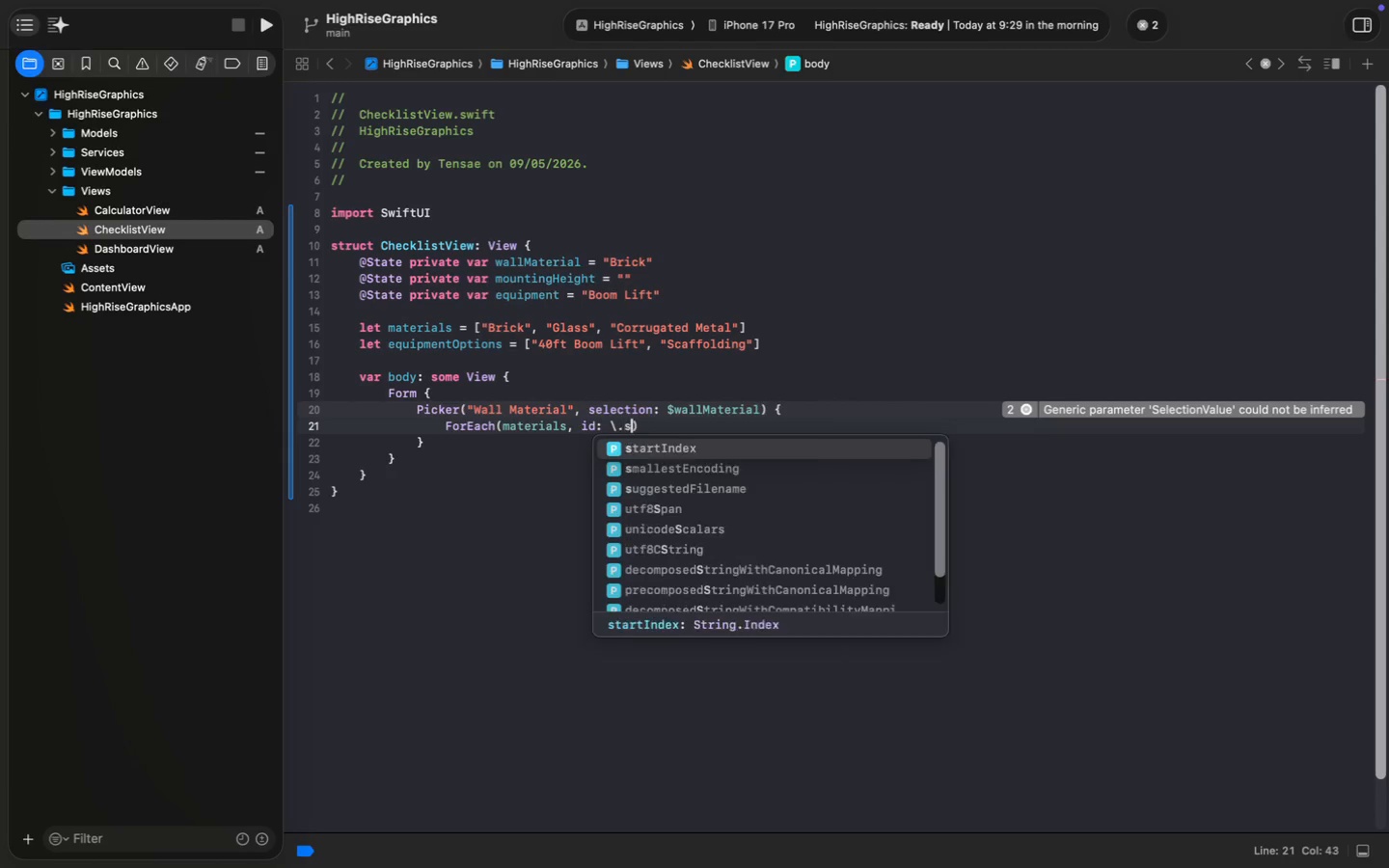 
type(, id: \.self)
 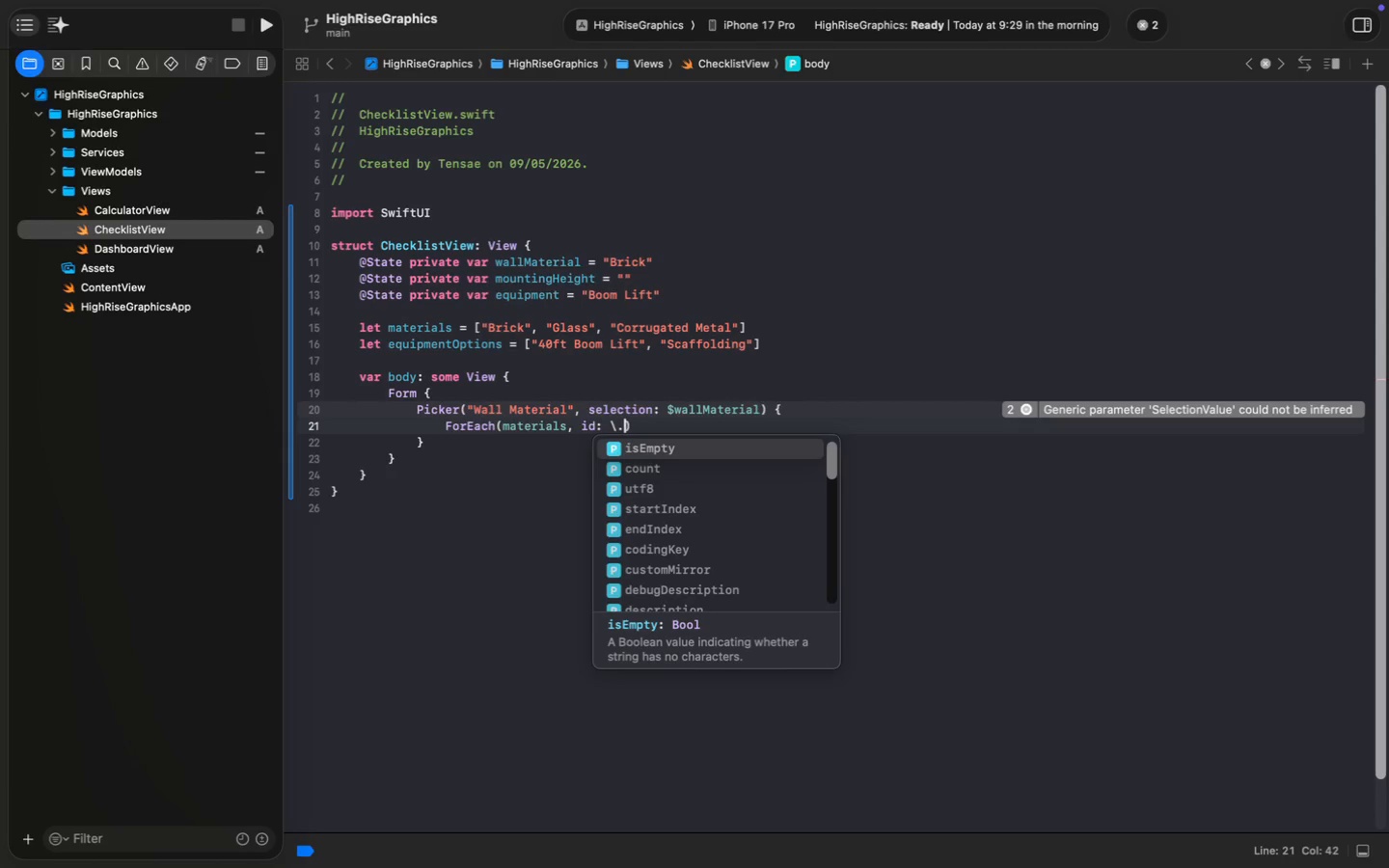 
key(Meta+MetaRight)
 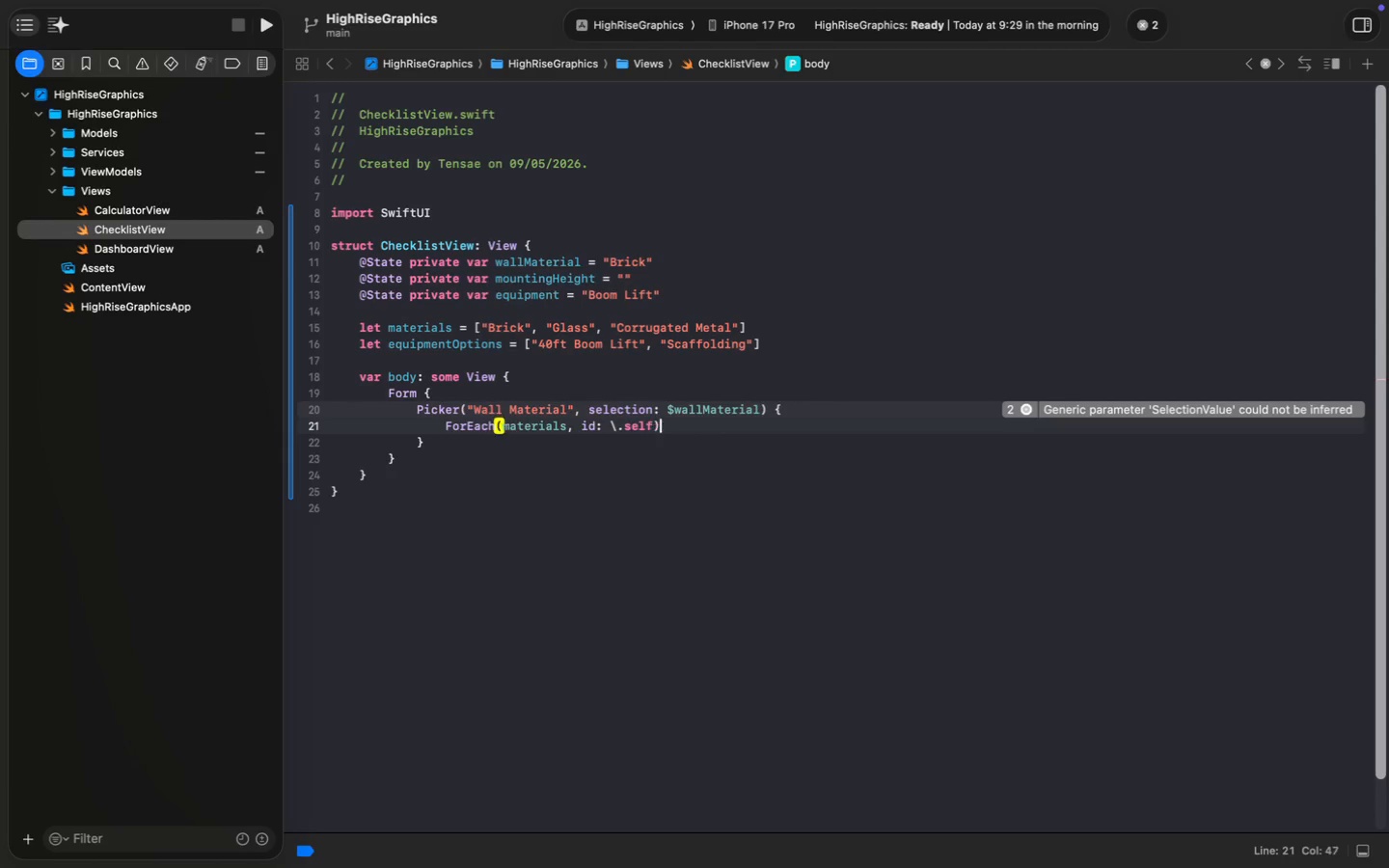 
key(Meta+ArrowRight)
 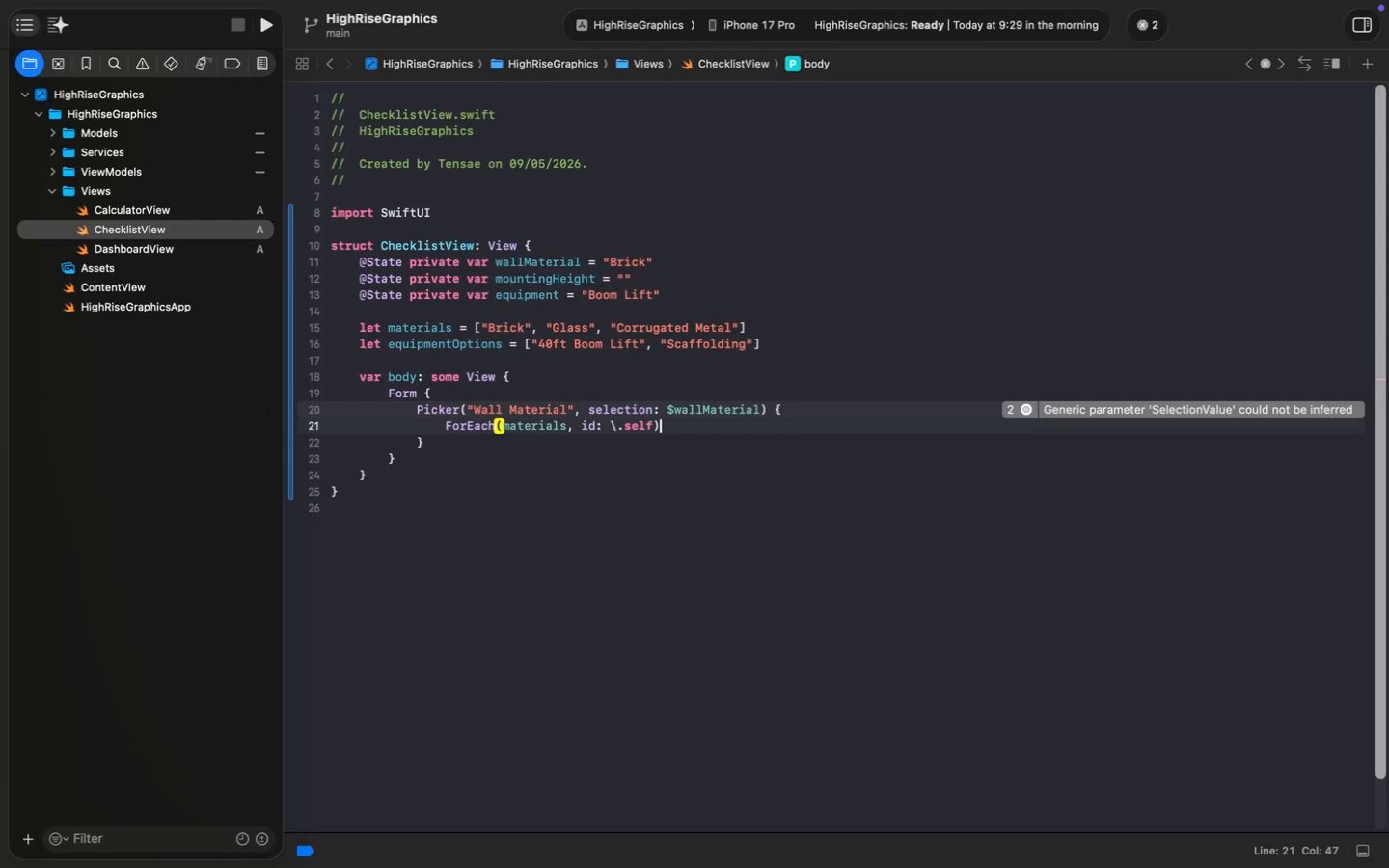 
key(Space)
 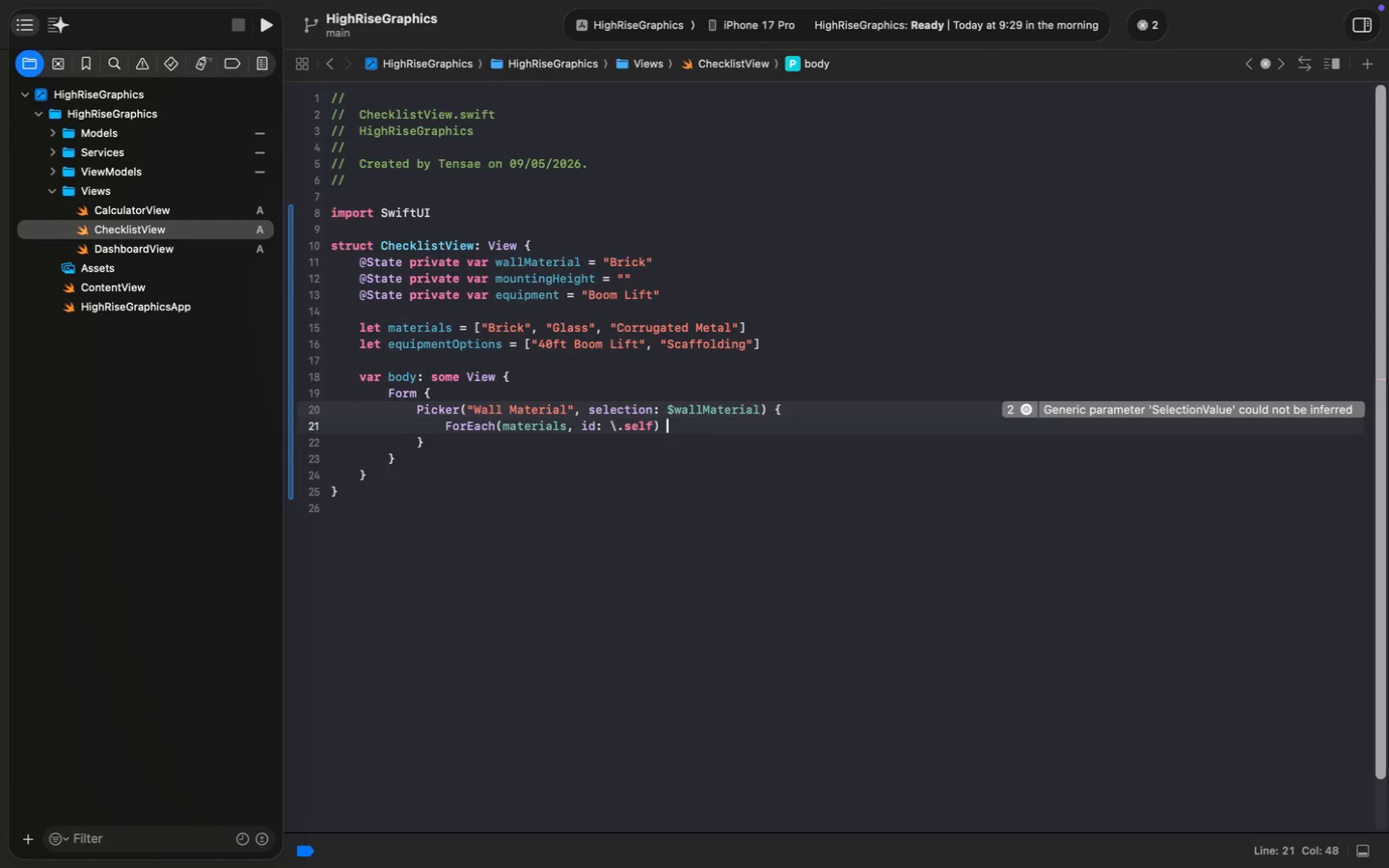 
key(Shift+ShiftLeft)
 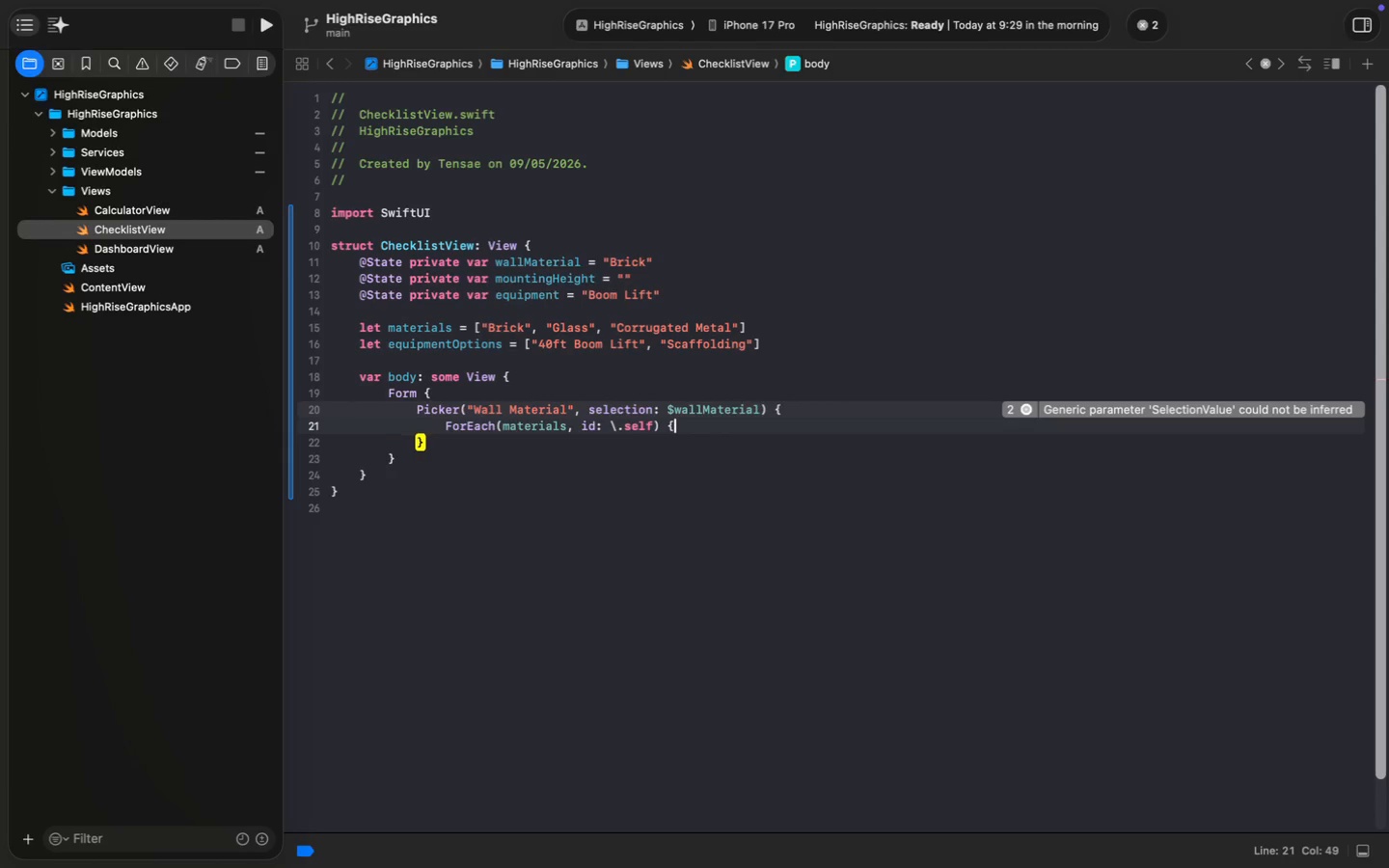 
key(Shift+BracketLeft)
 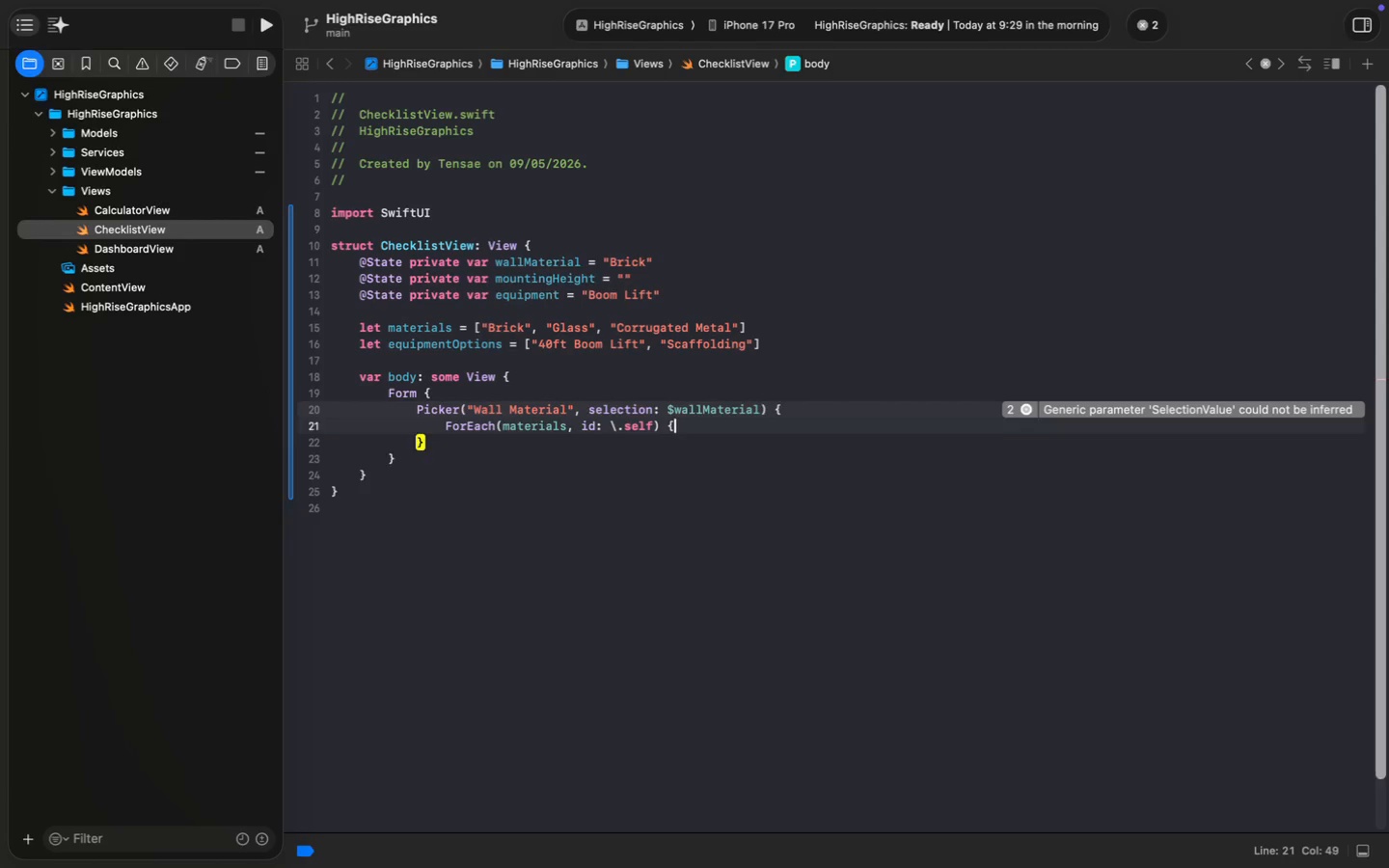 
key(Enter)
 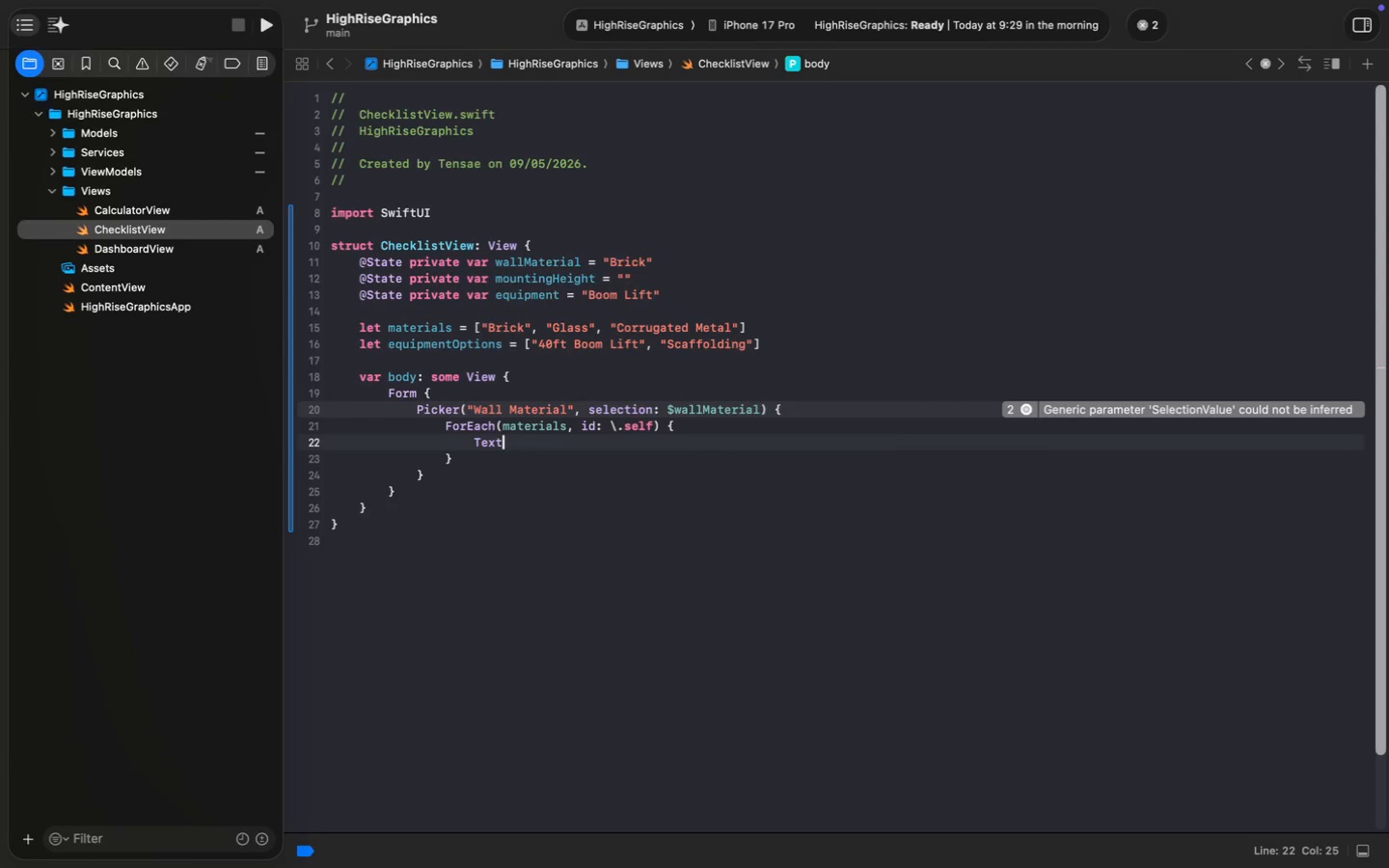 
type(Text()
 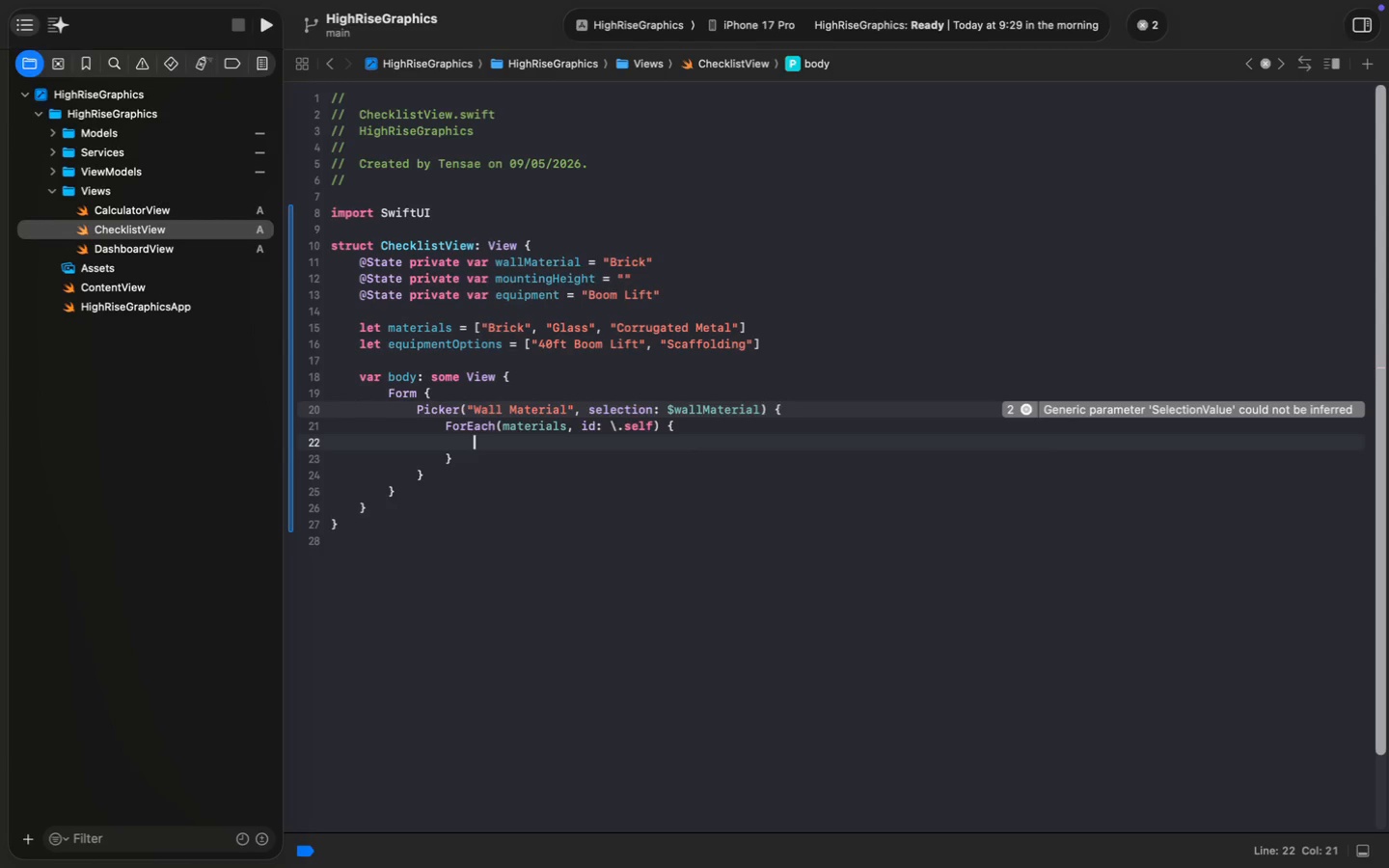 
type($0)
 